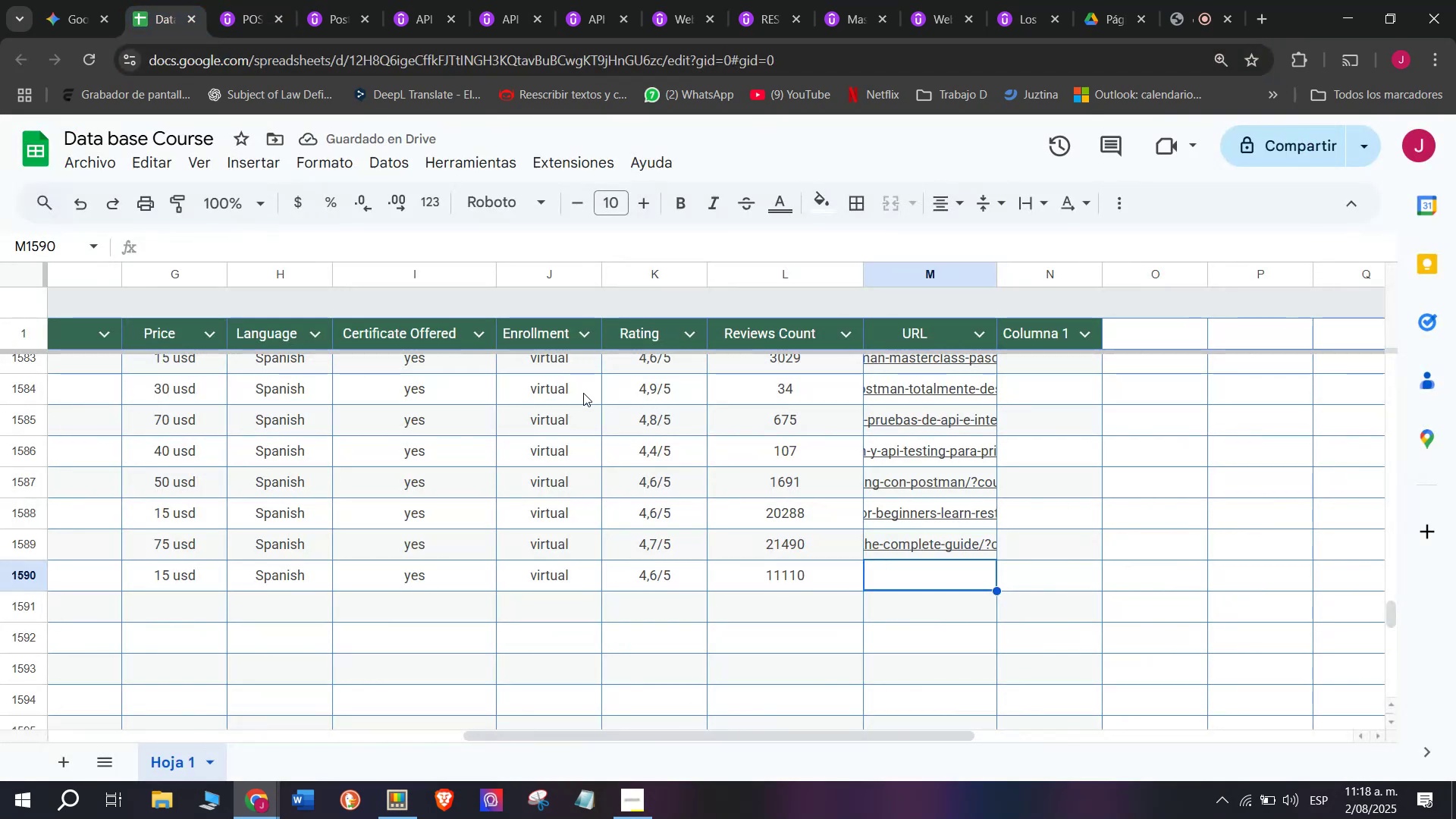 
key(Control+V)
 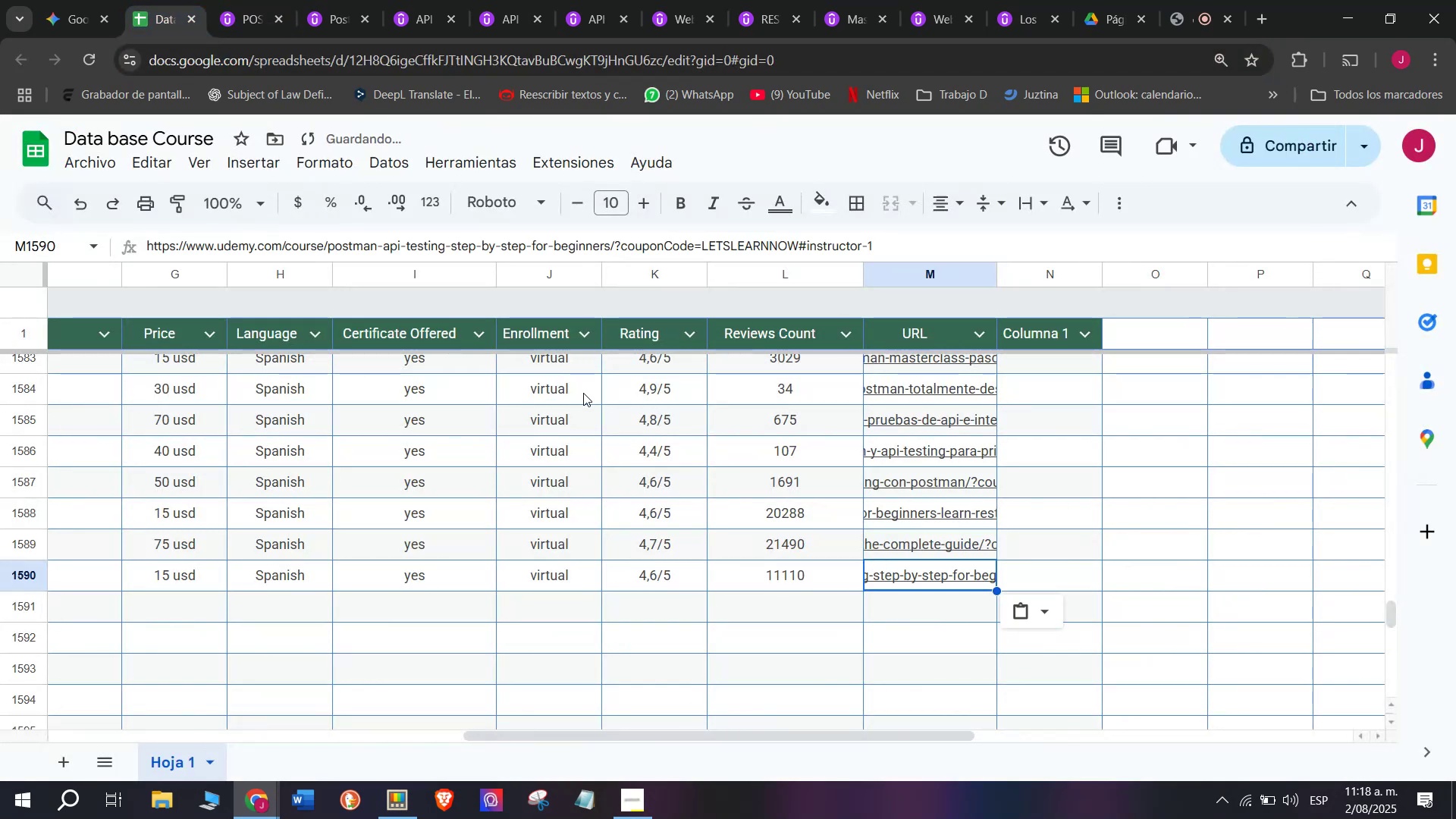 
scroll: coordinate [155, 603], scroll_direction: up, amount: 8.0
 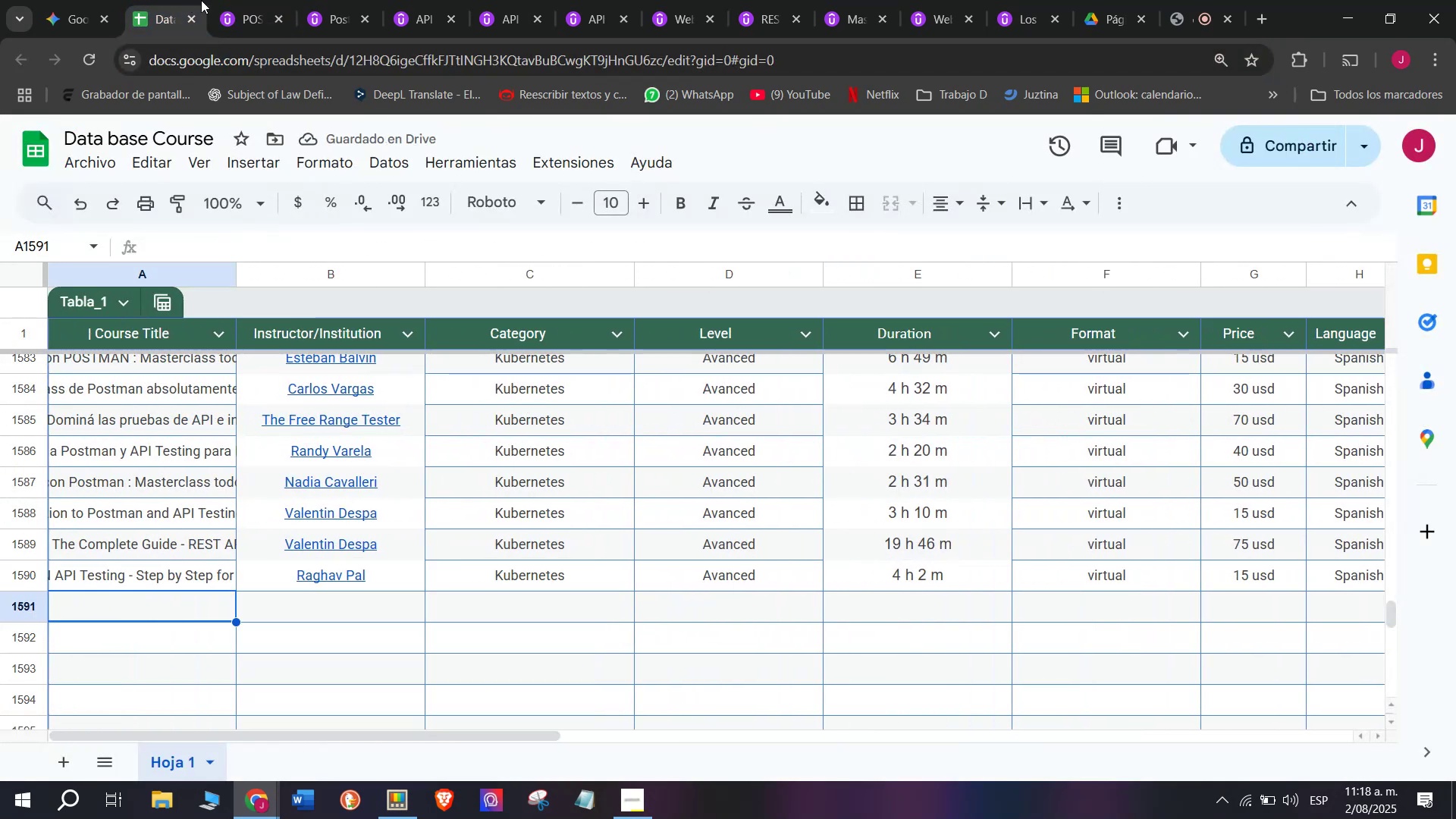 
left_click([163, 610])
 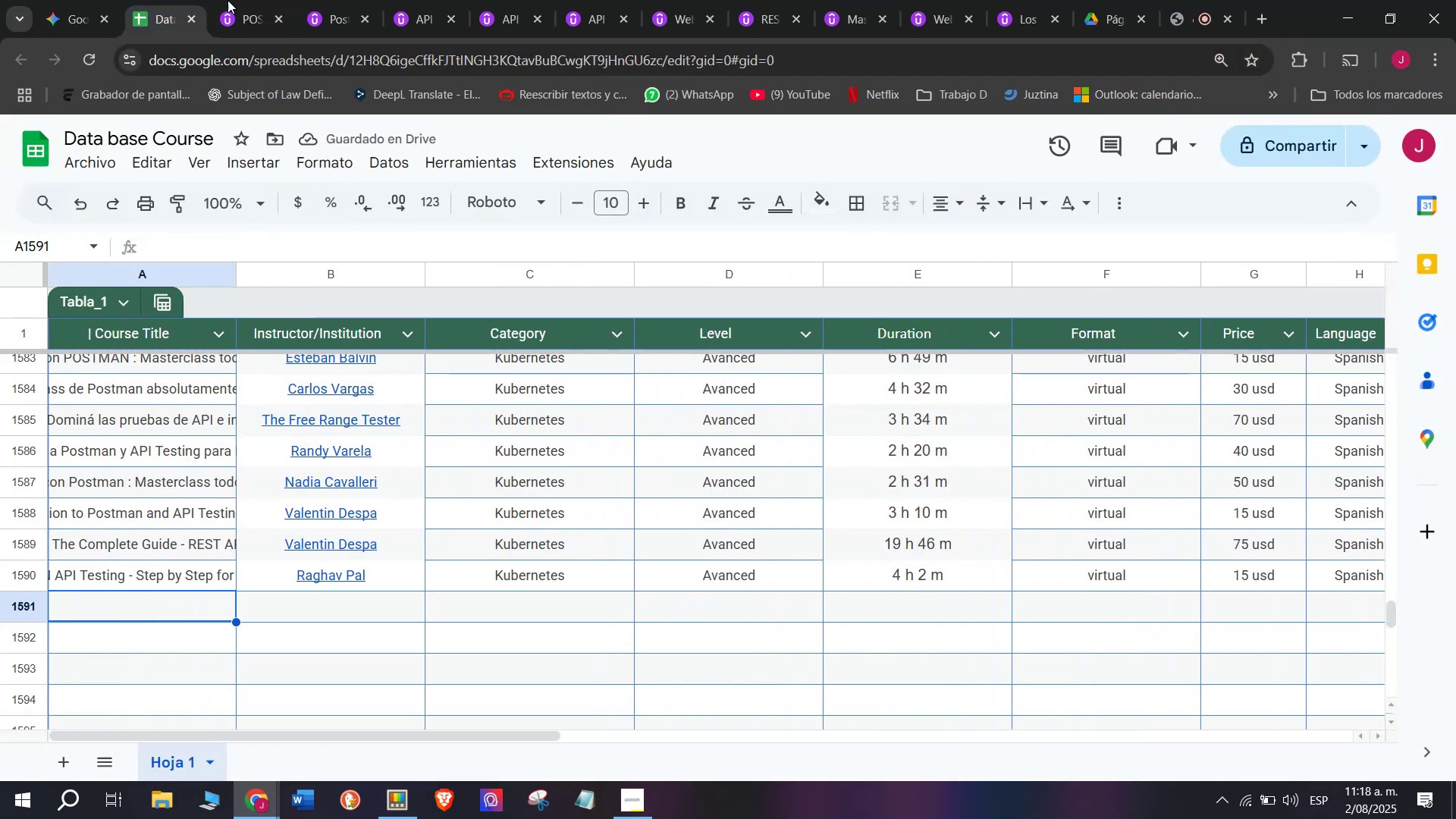 
double_click([237, 0])
 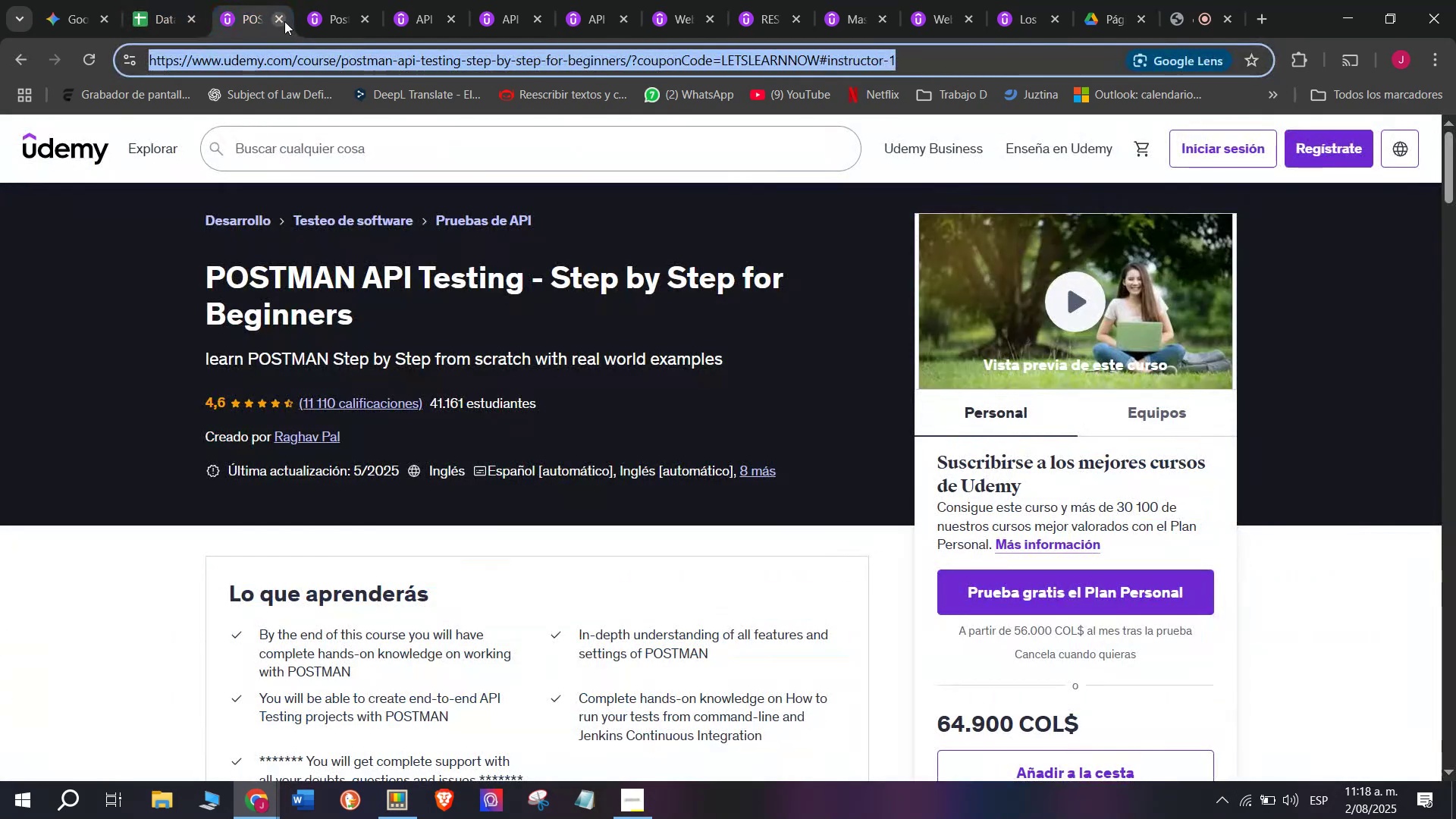 
triple_click([284, 21])
 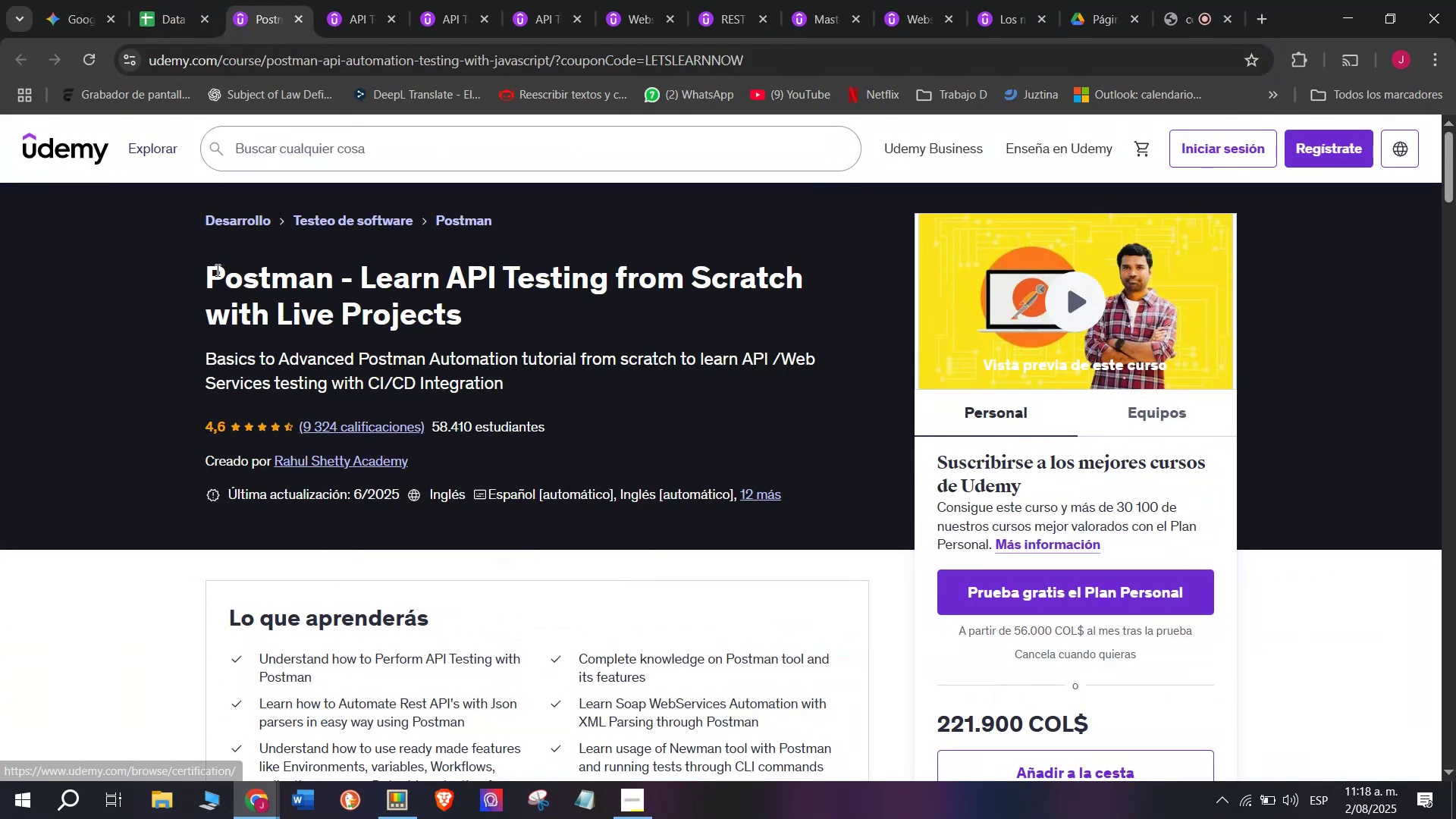 
left_click_drag(start_coordinate=[190, 268], to_coordinate=[568, 303])
 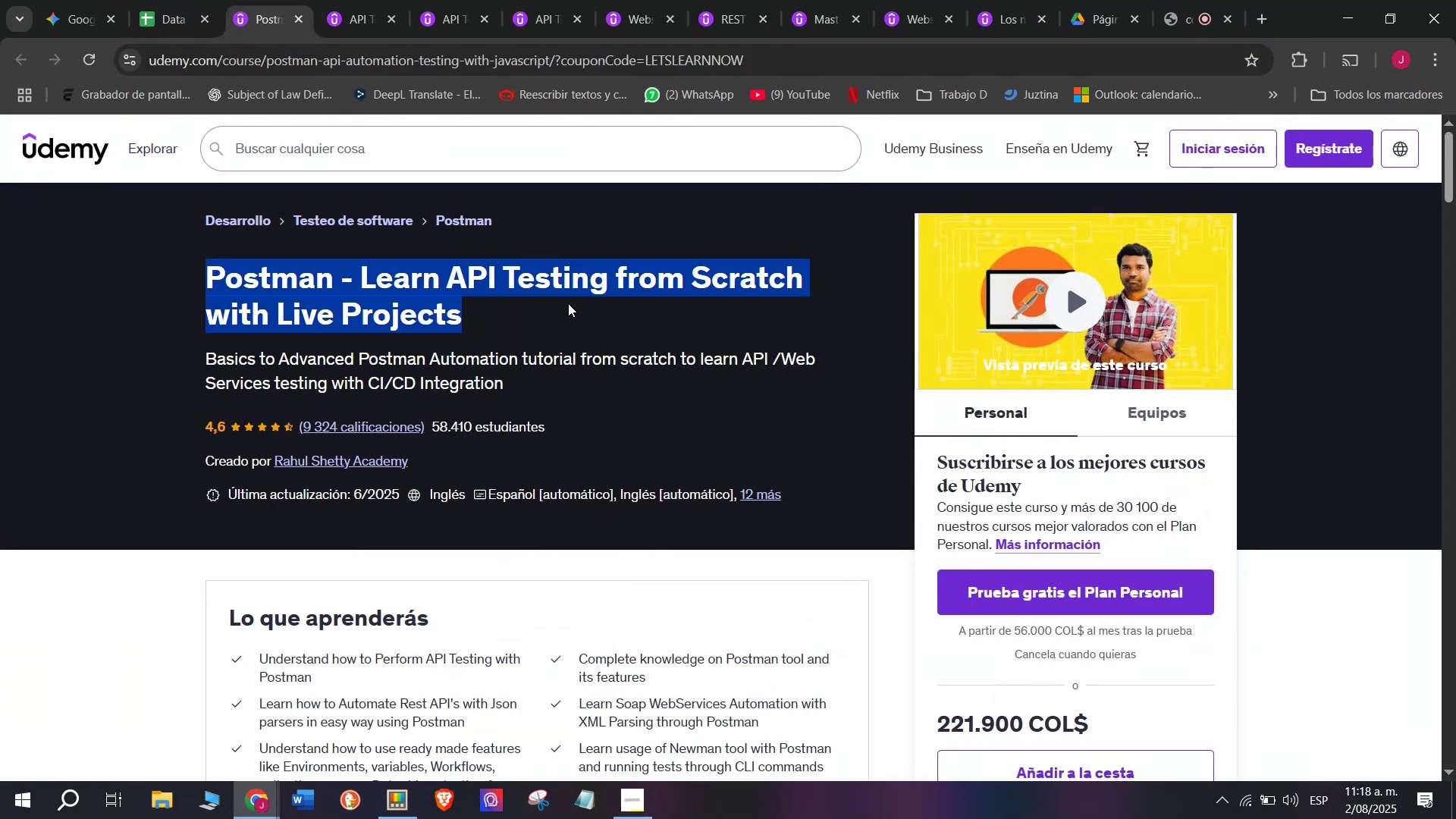 
key(Control+ControlLeft)
 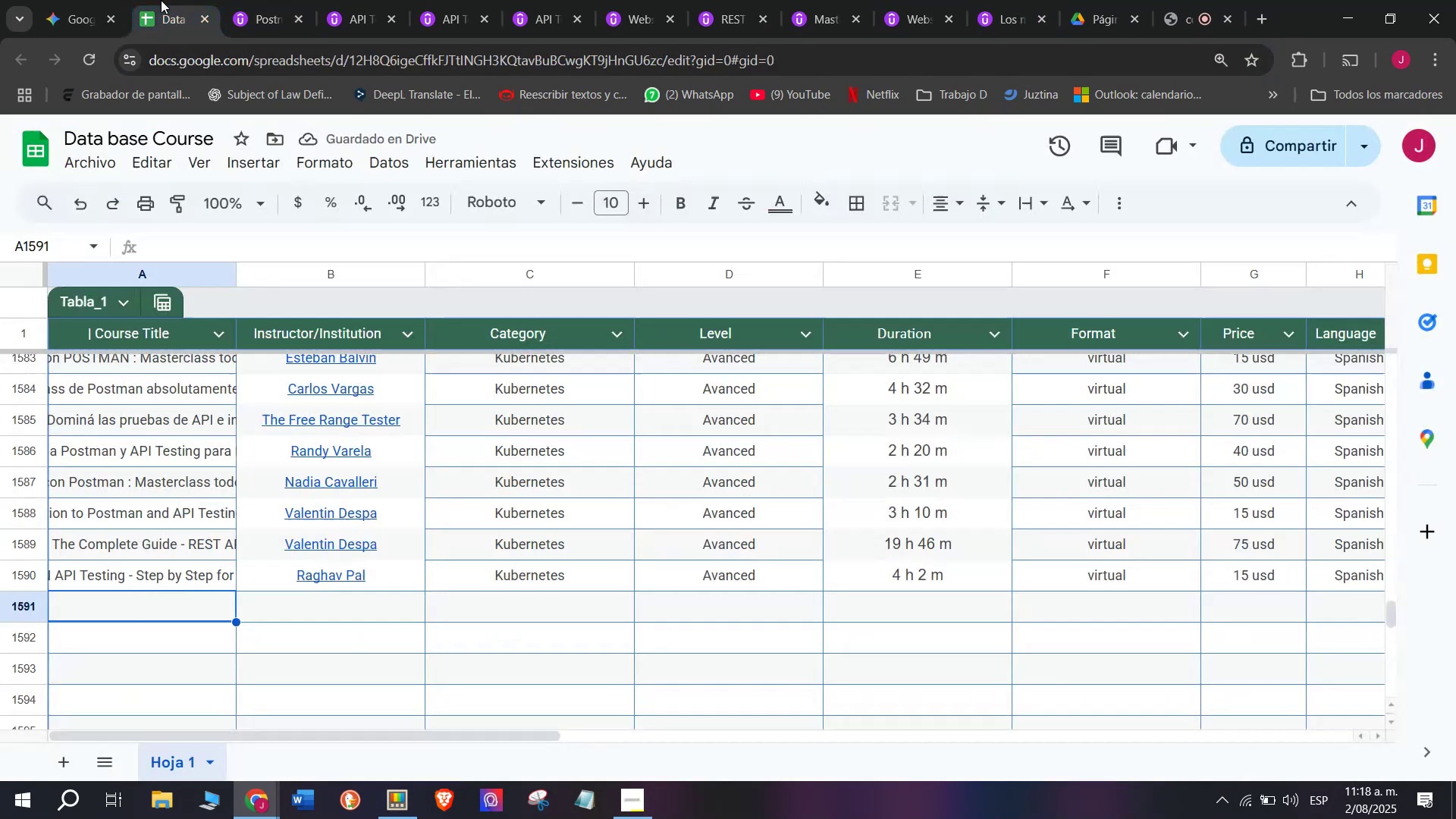 
key(Break)
 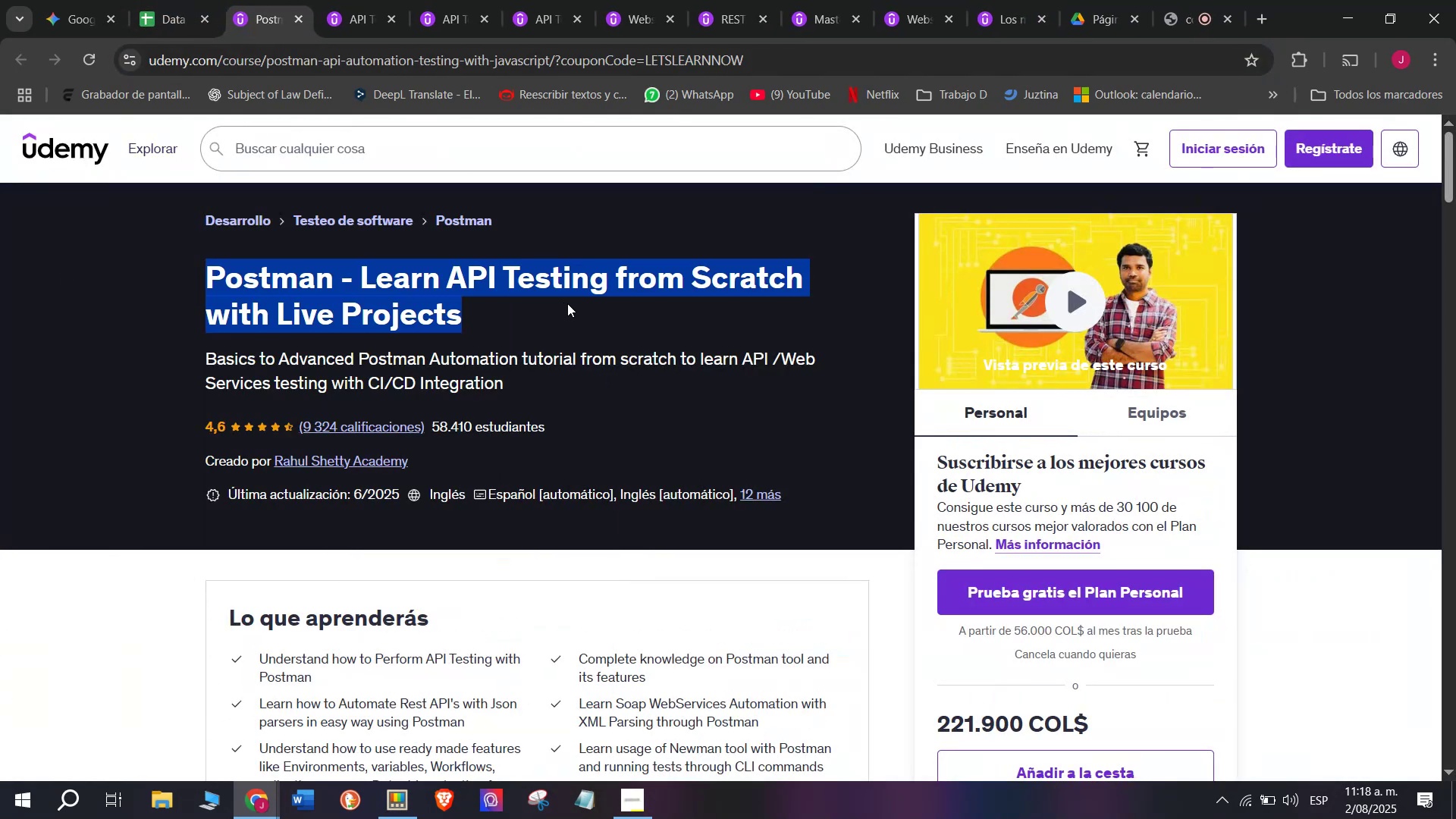 
key(Control+C)
 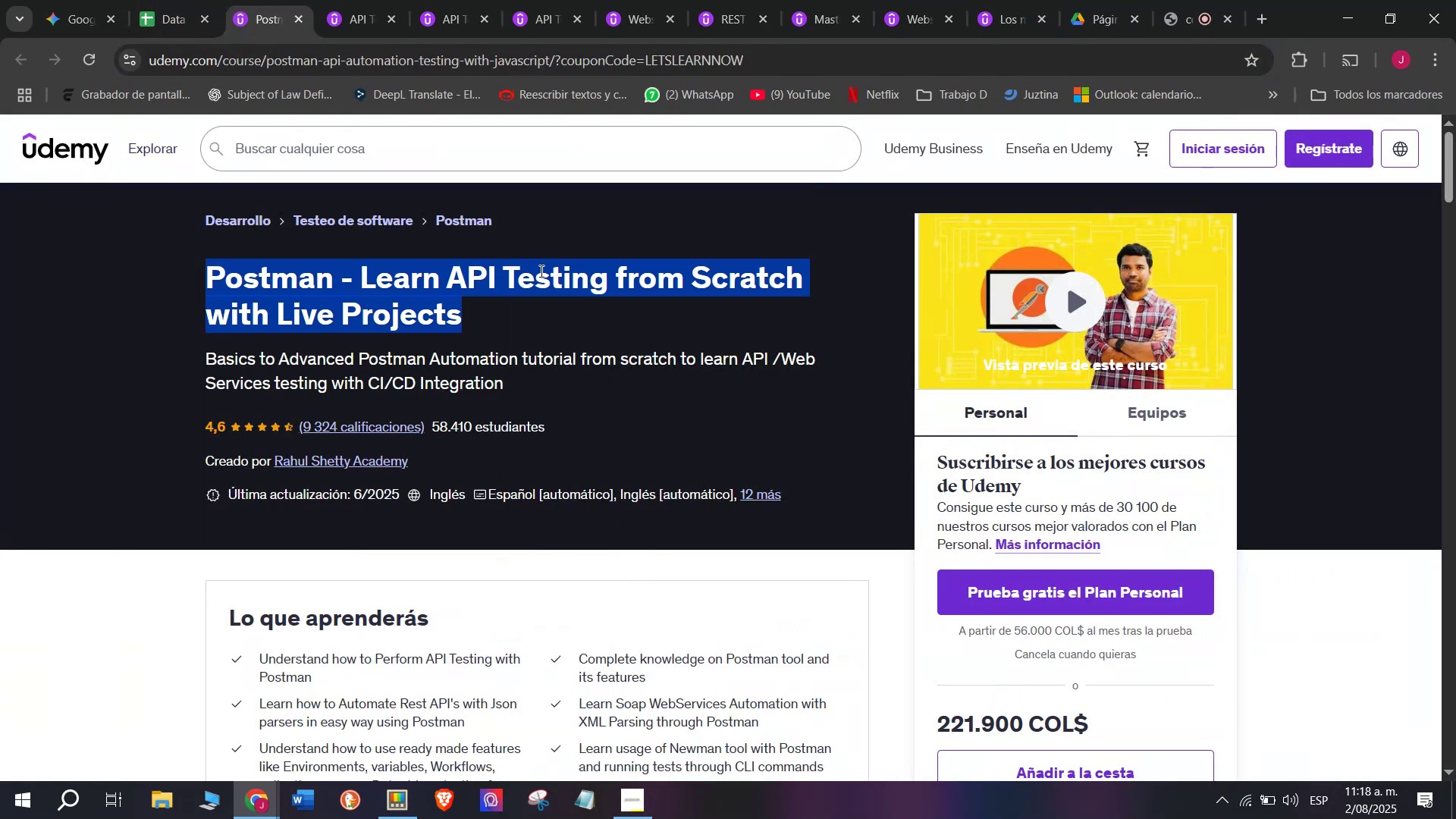 
key(Control+C)
 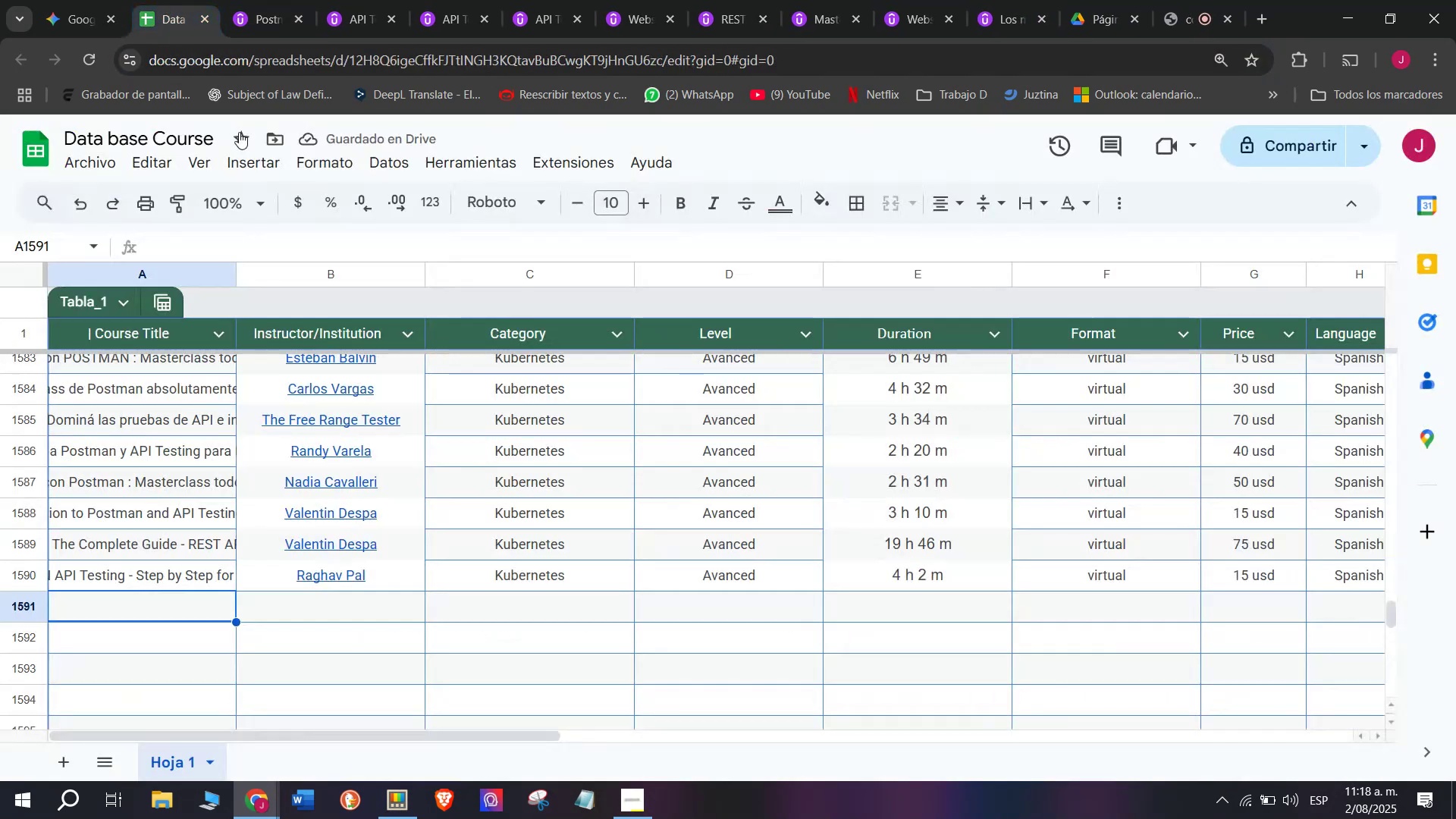 
key(Break)
 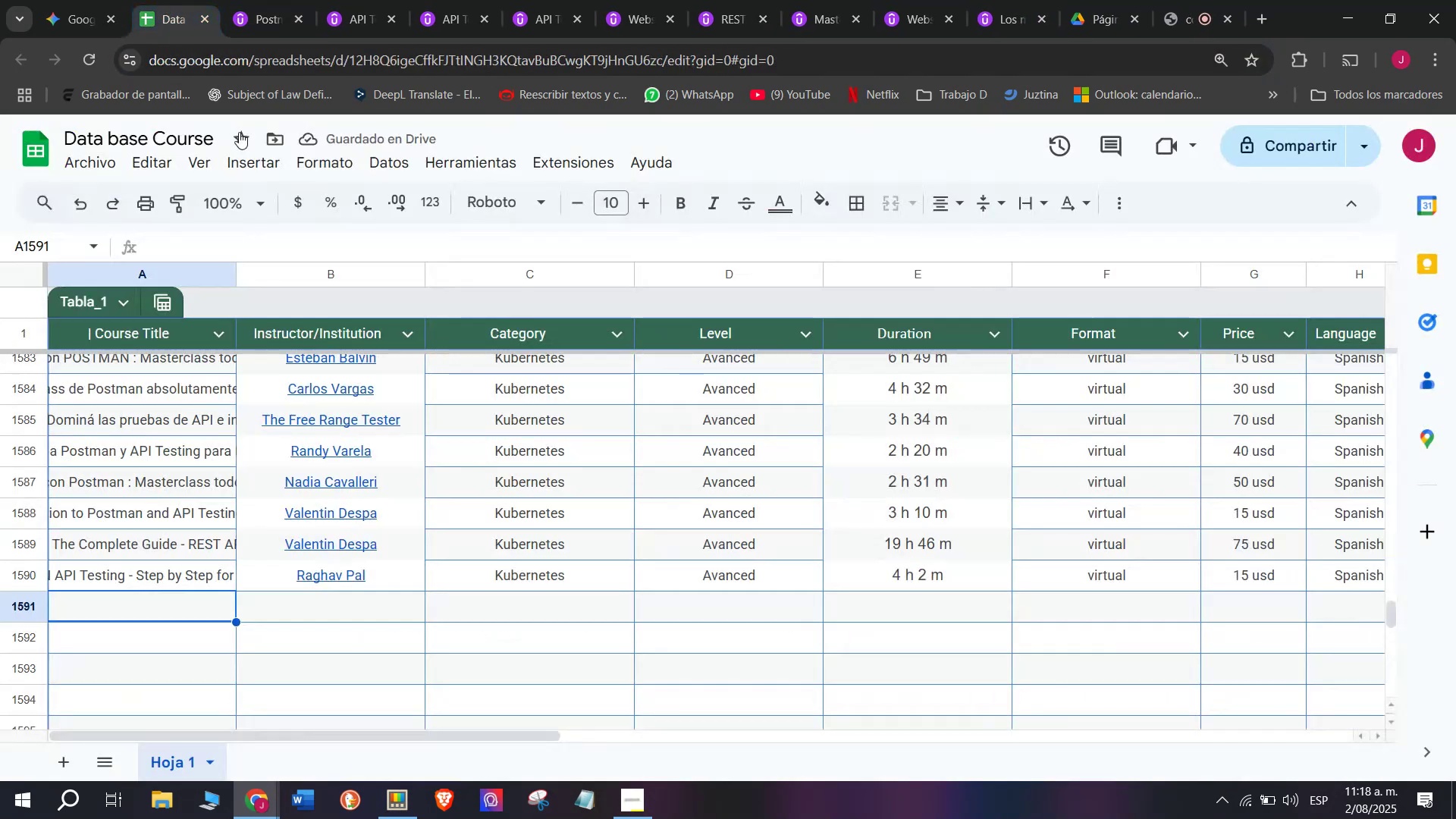 
key(Control+ControlLeft)
 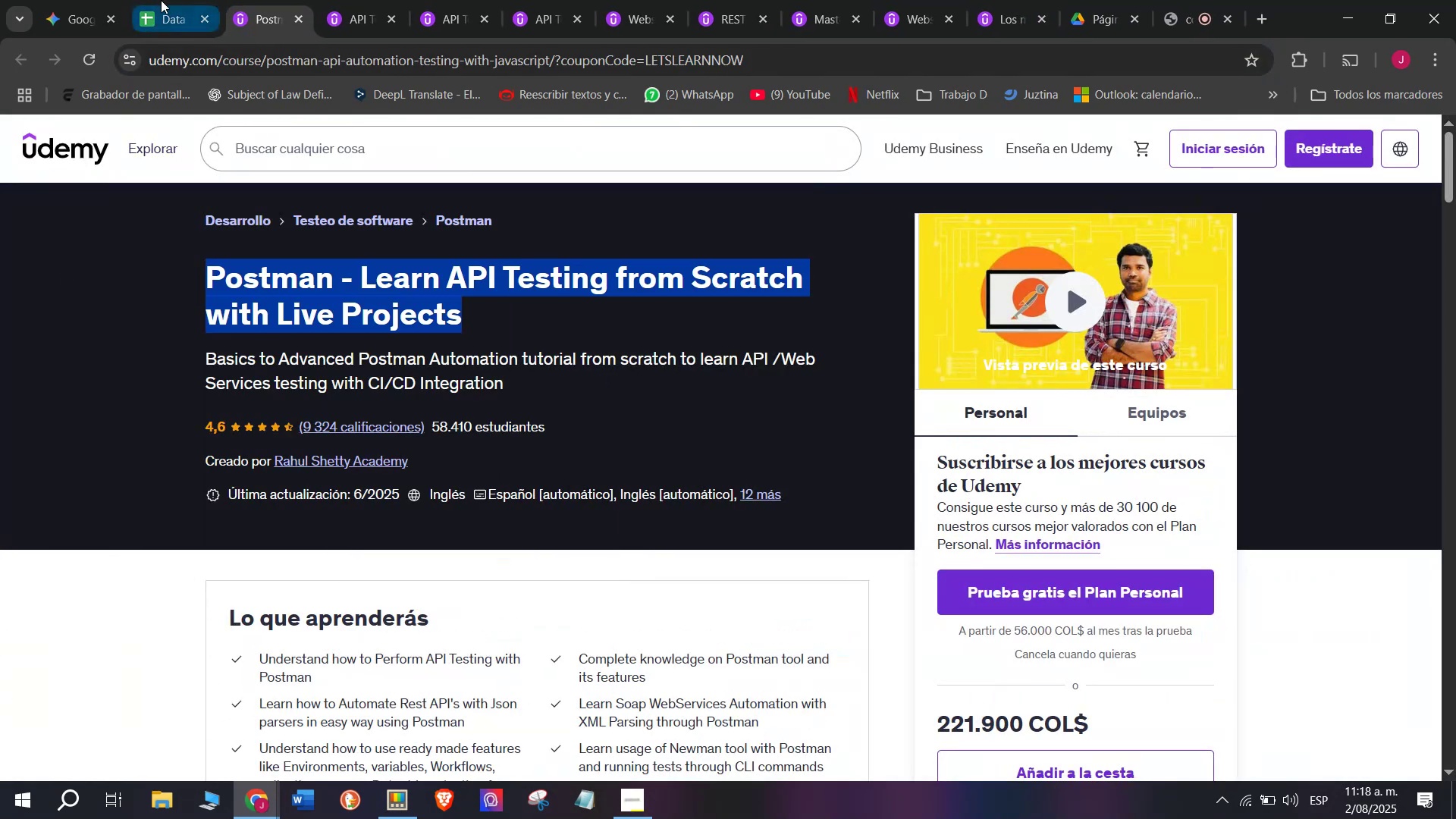 
left_click([161, 0])
 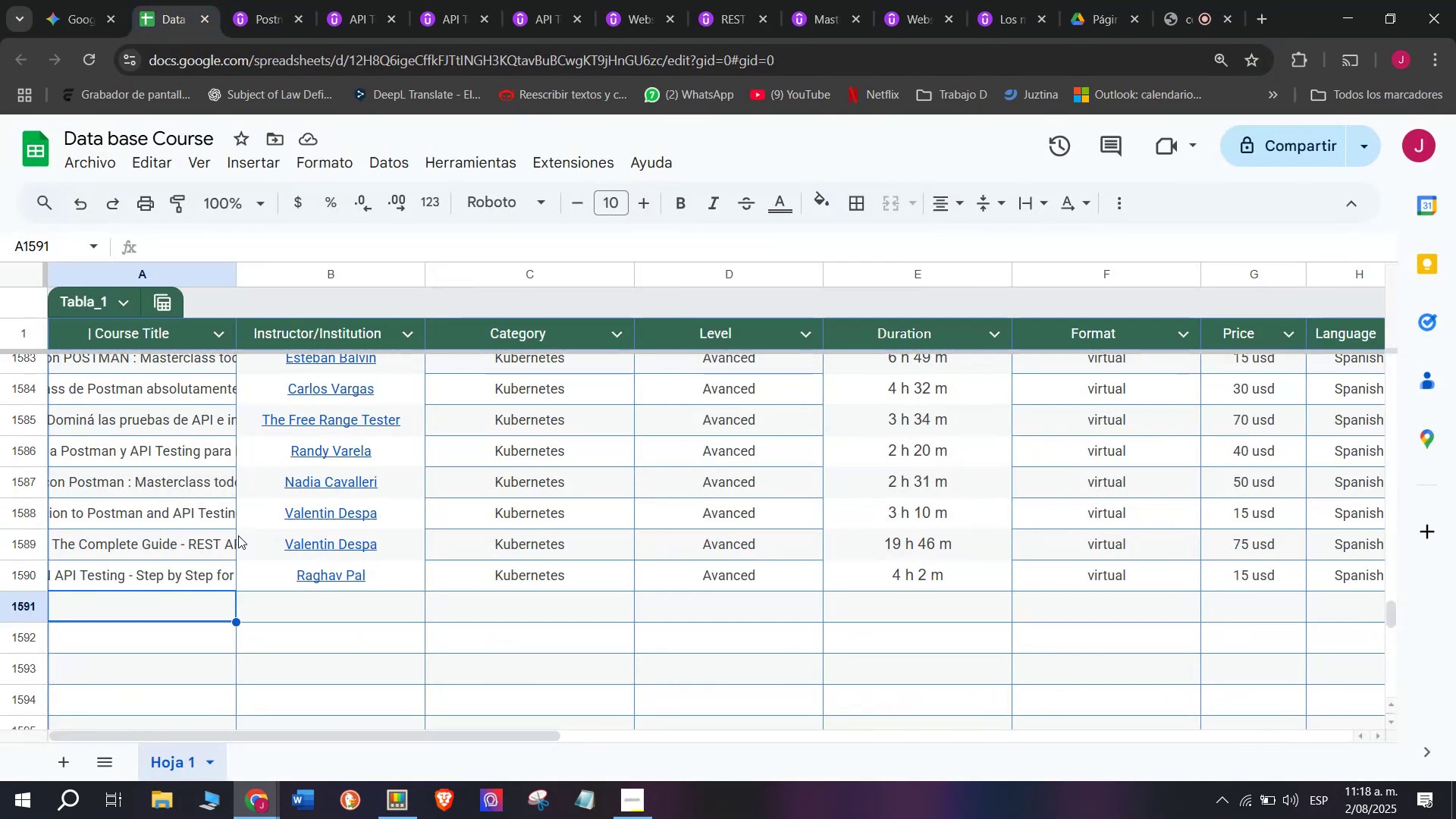 
key(Z)
 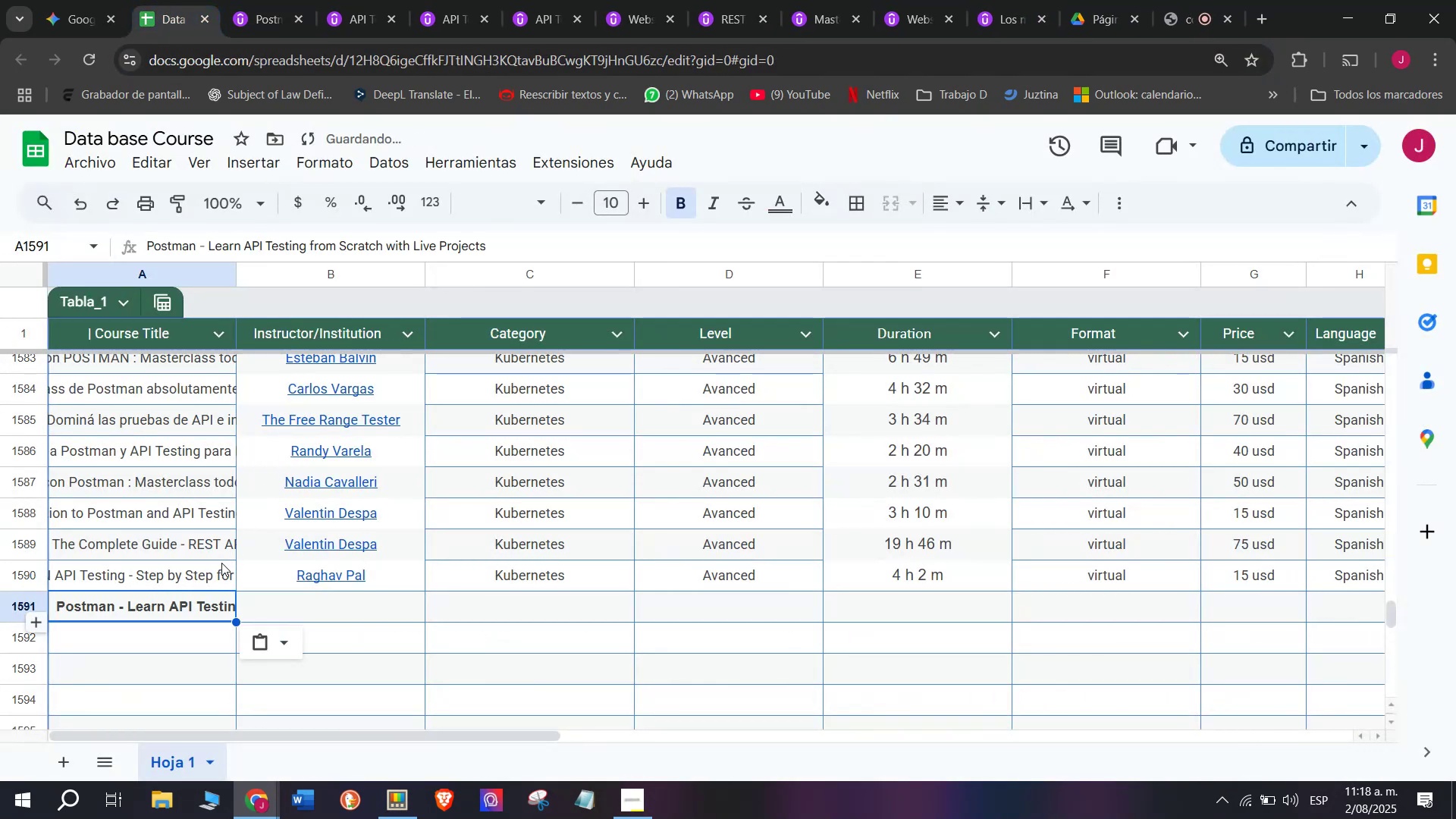 
key(Control+ControlLeft)
 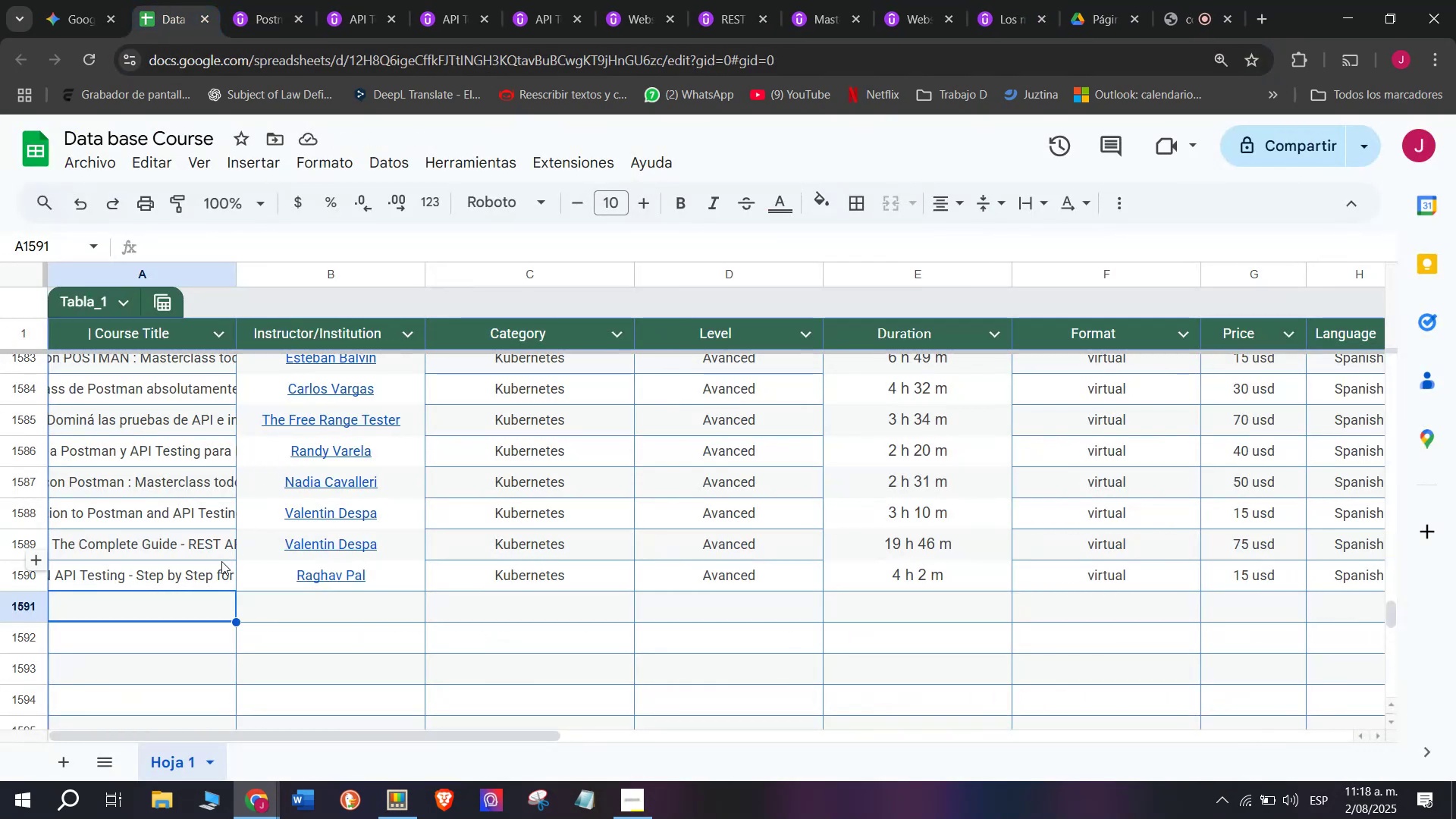 
key(Control+V)
 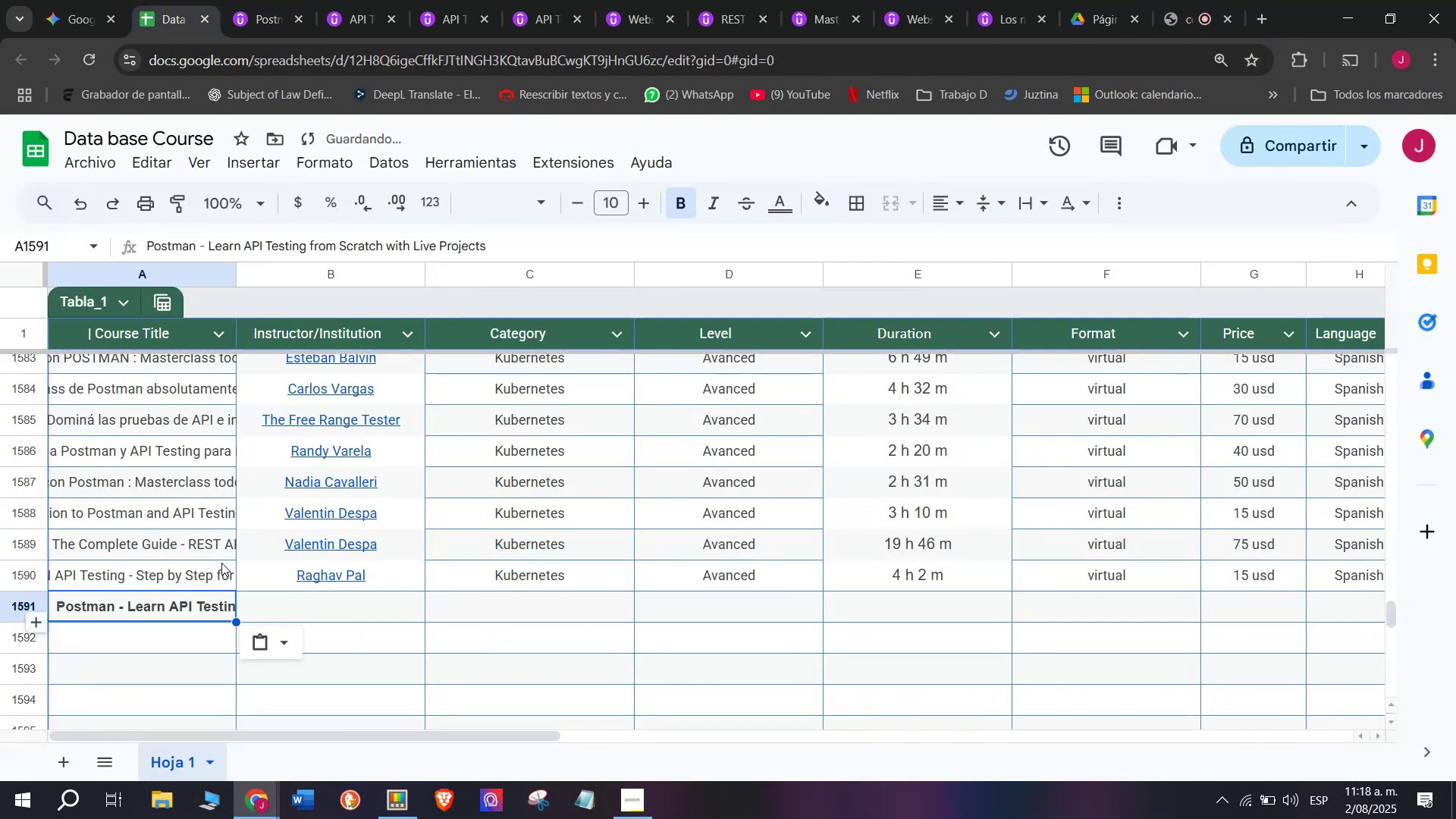 
key(Control+Shift+ControlLeft)
 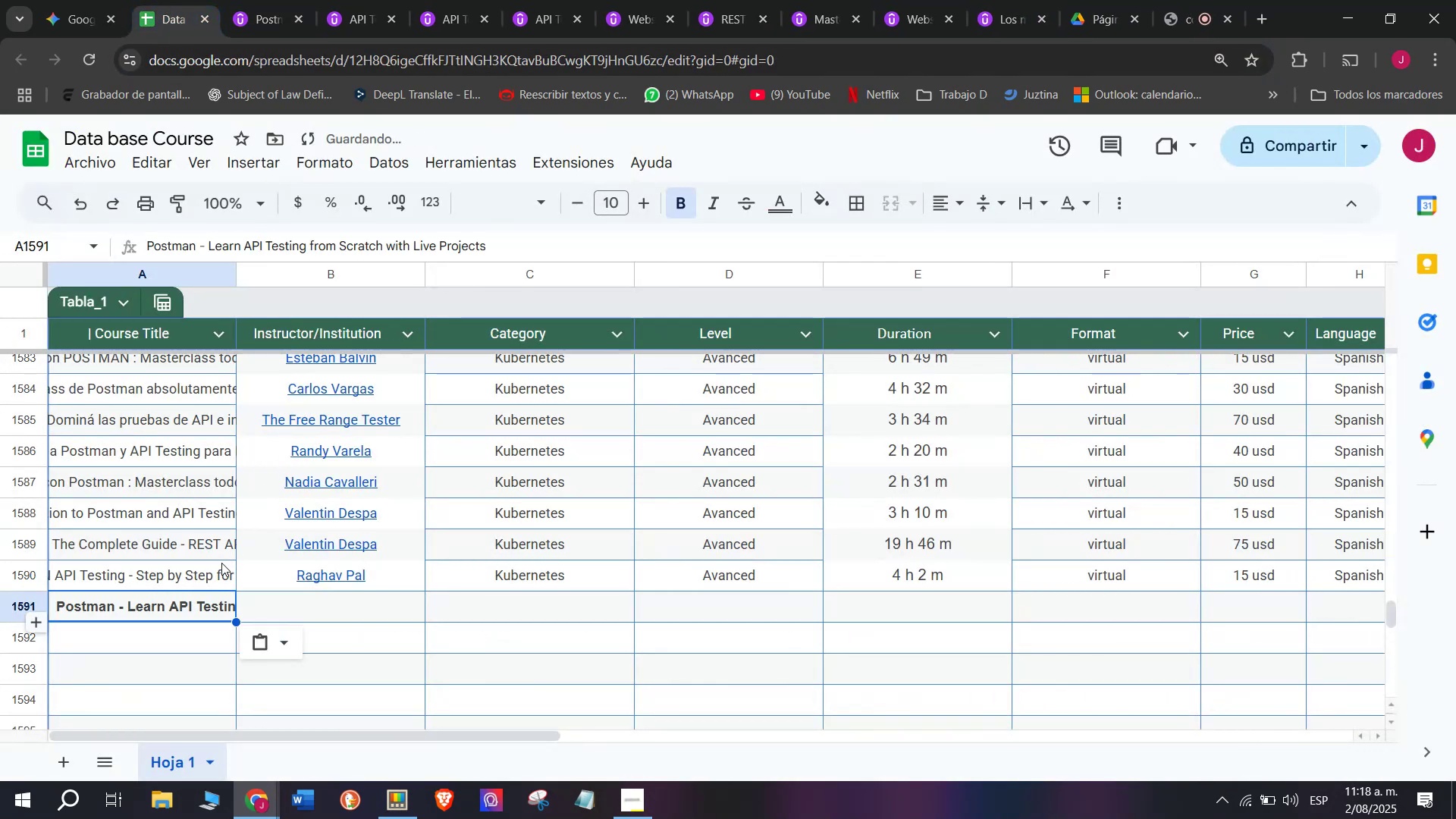 
key(Shift+ShiftLeft)
 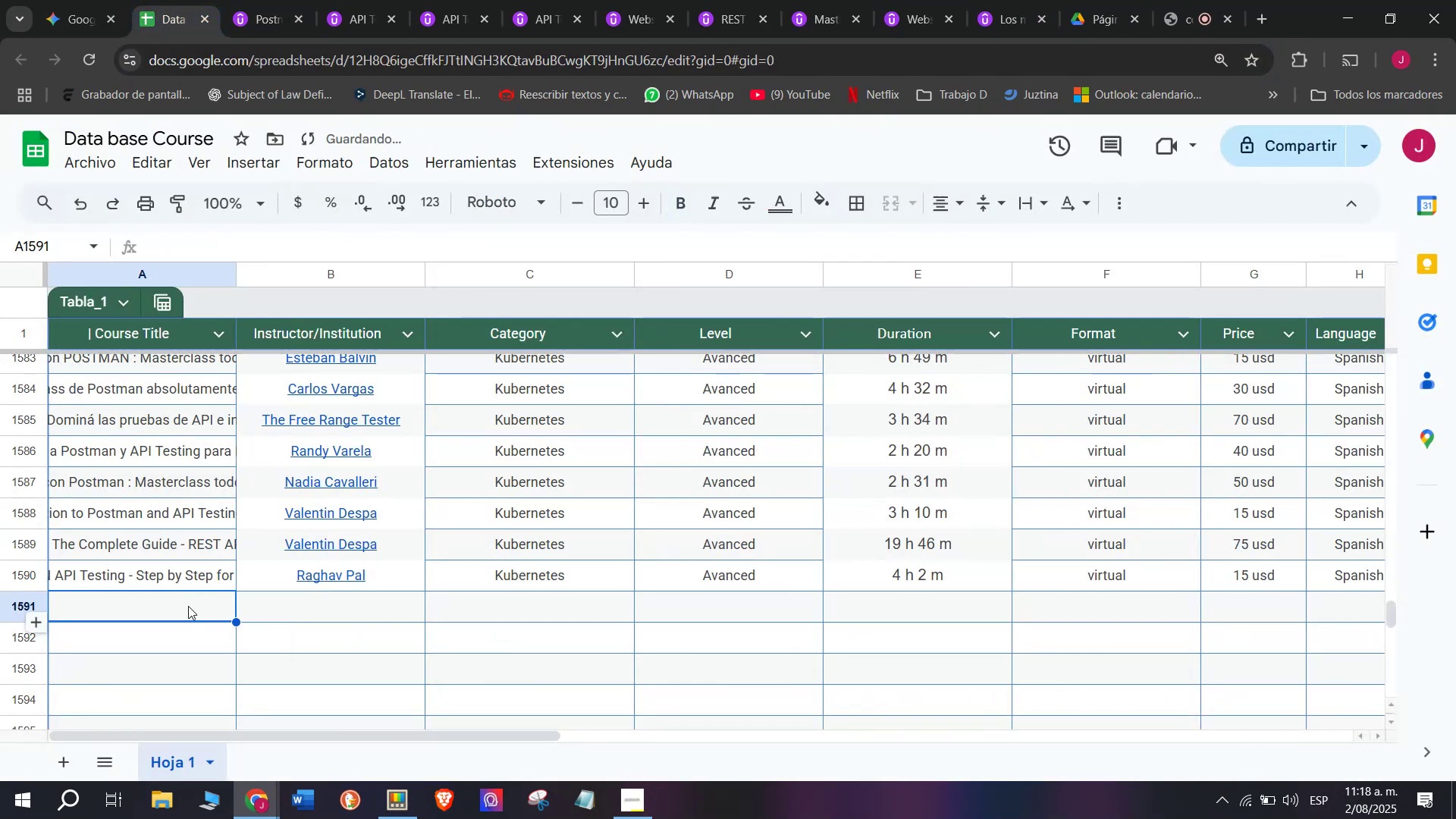 
key(Control+Shift+Z)
 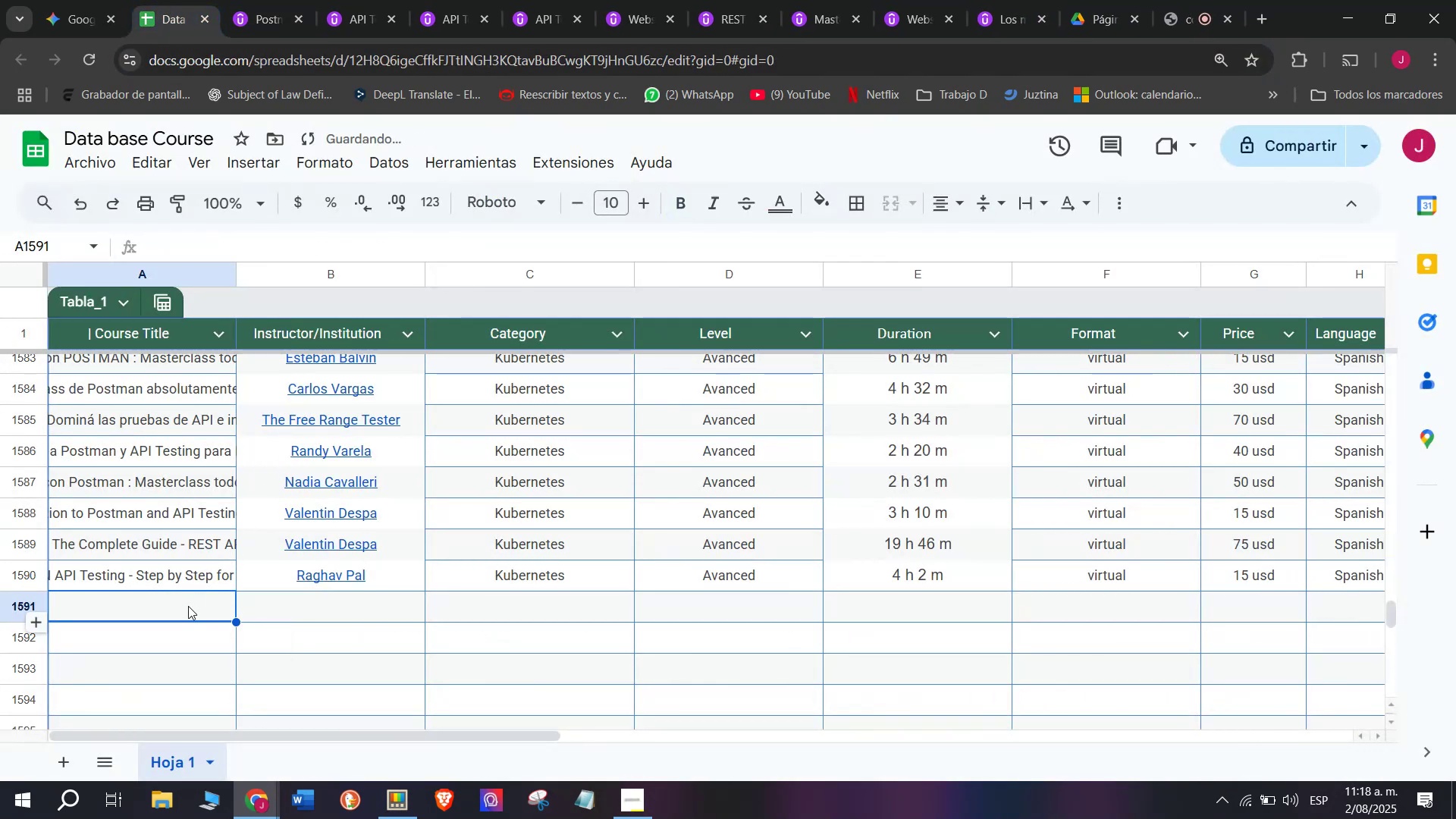 
double_click([188, 606])
 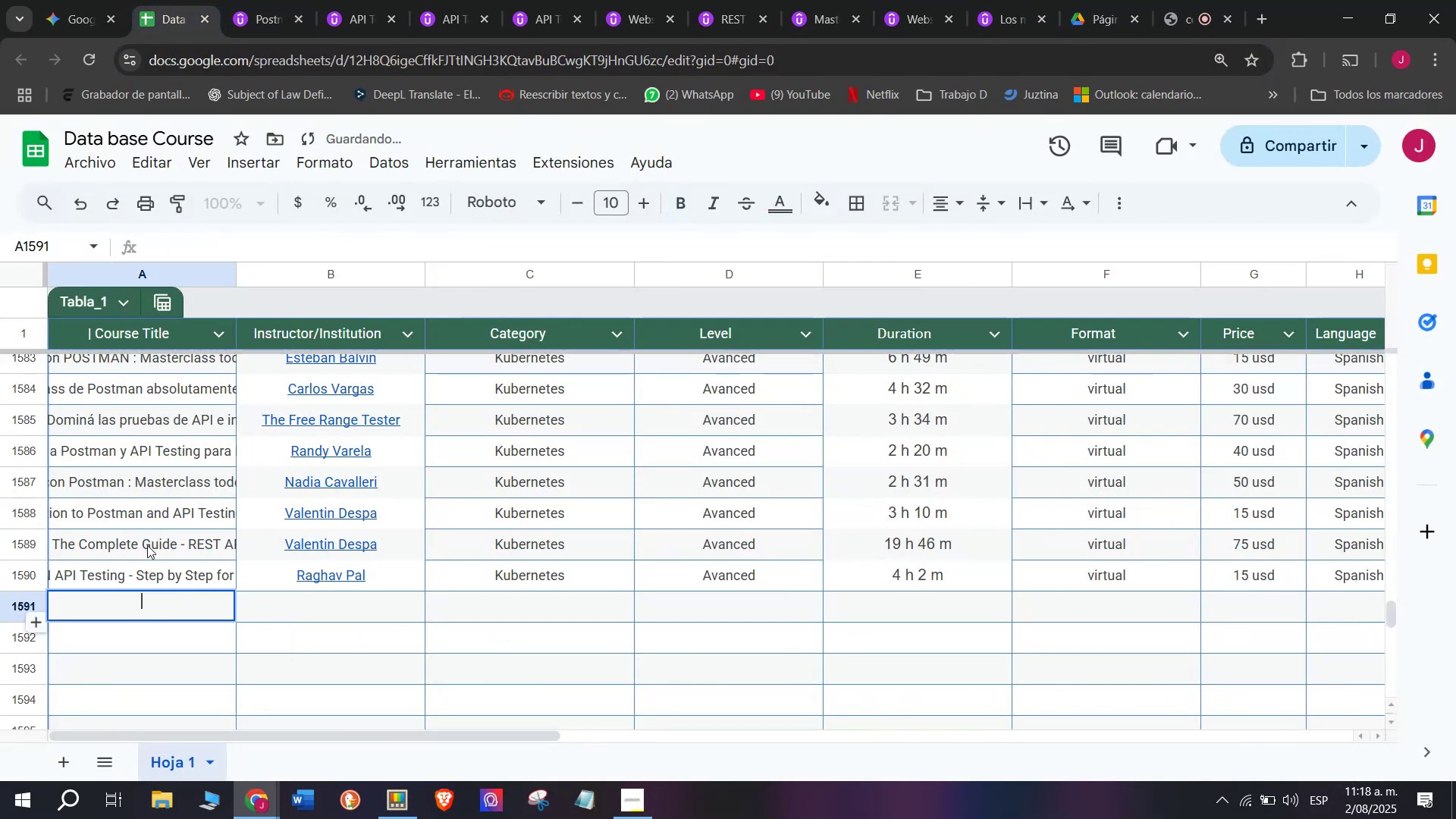 
key(Z)
 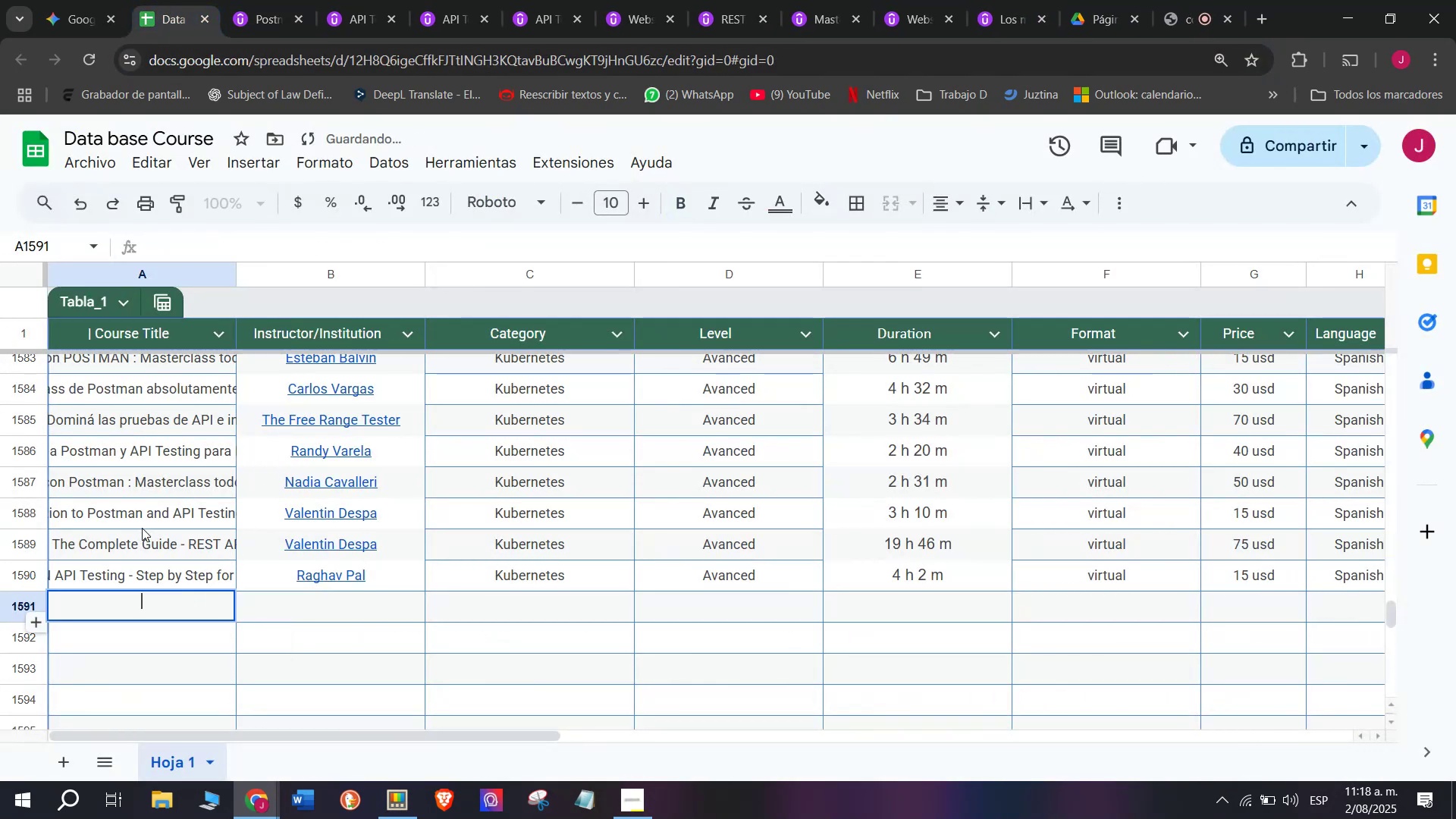 
key(Control+ControlLeft)
 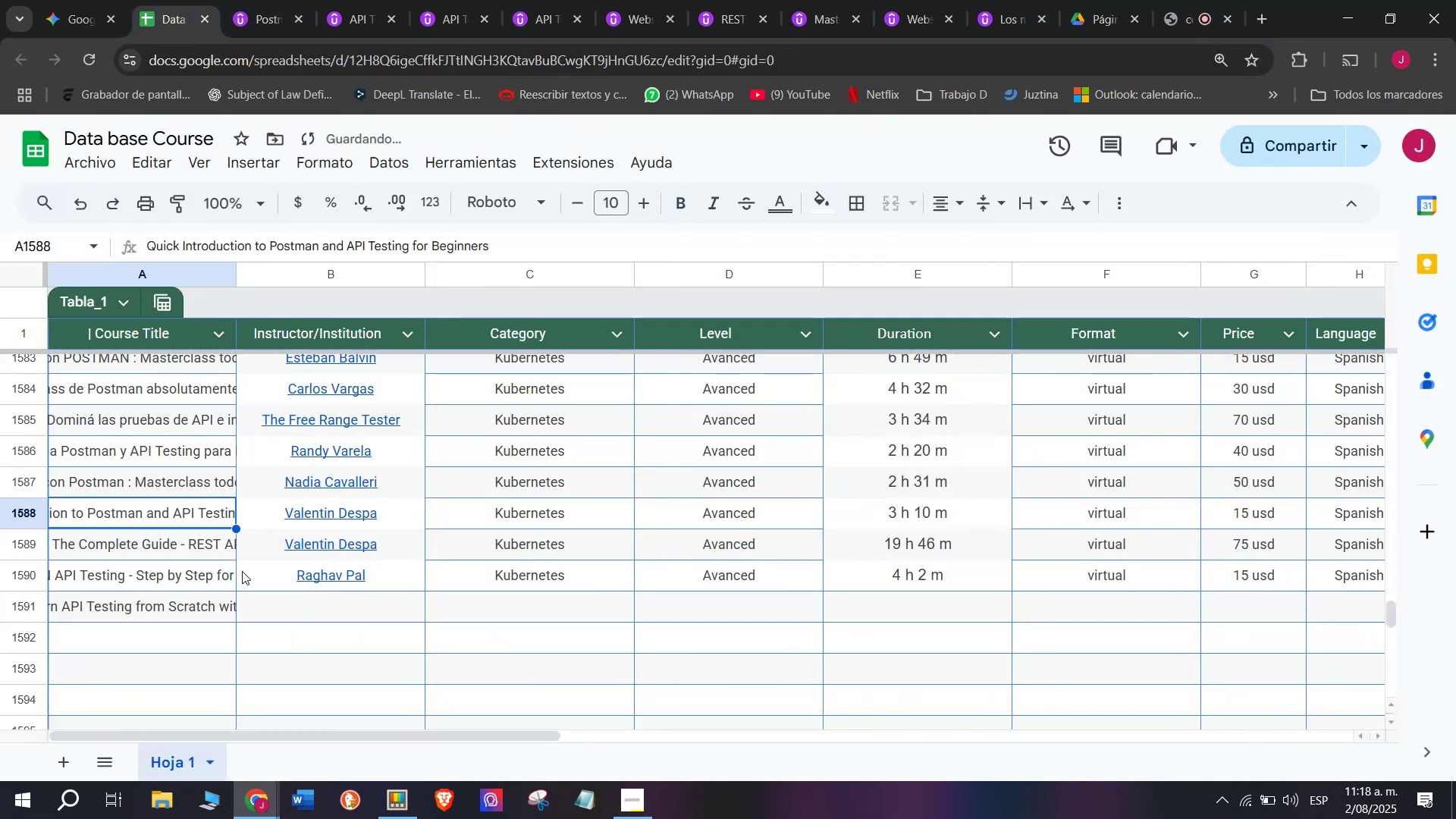 
key(Control+V)
 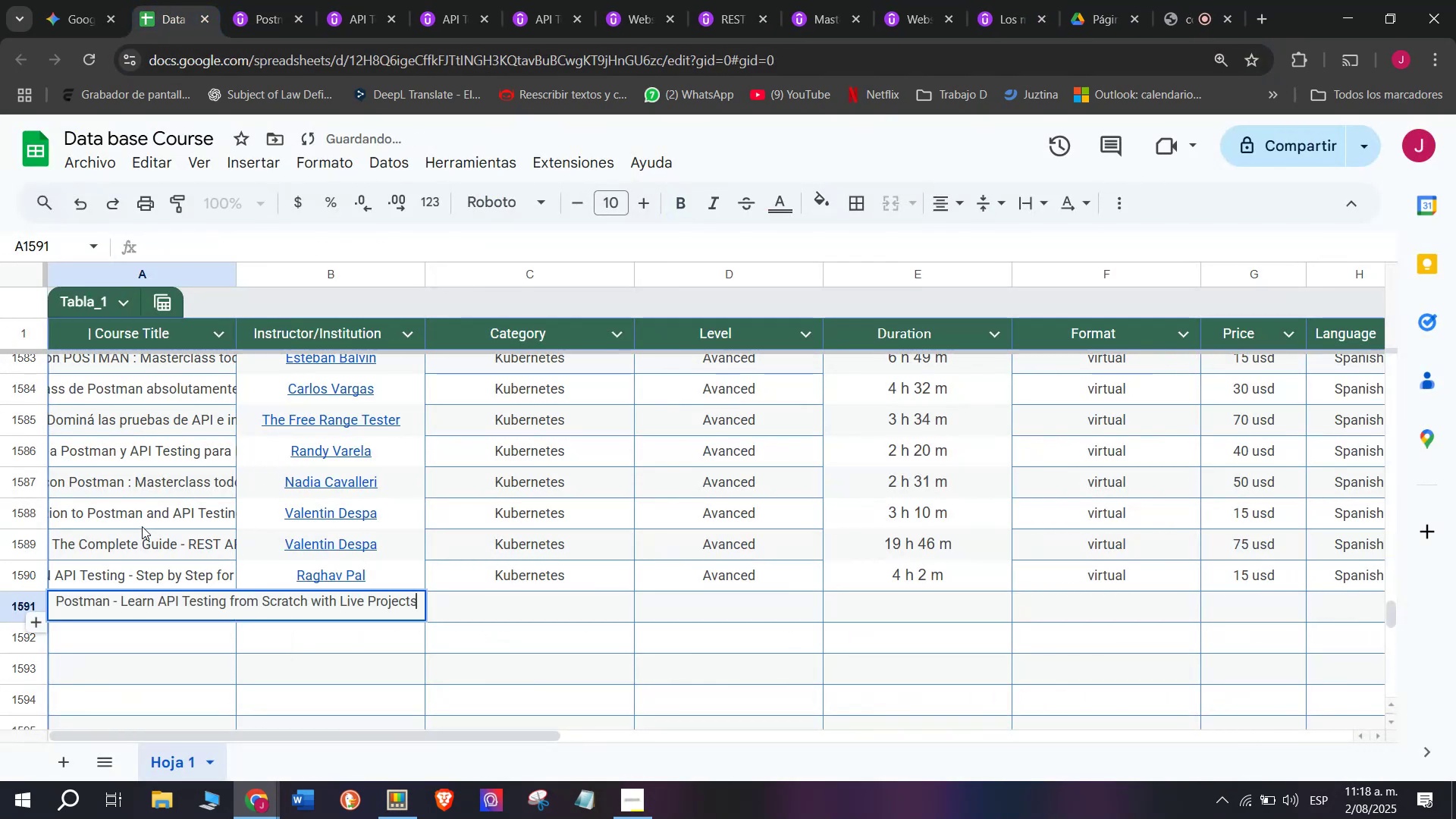 
triple_click([142, 526])
 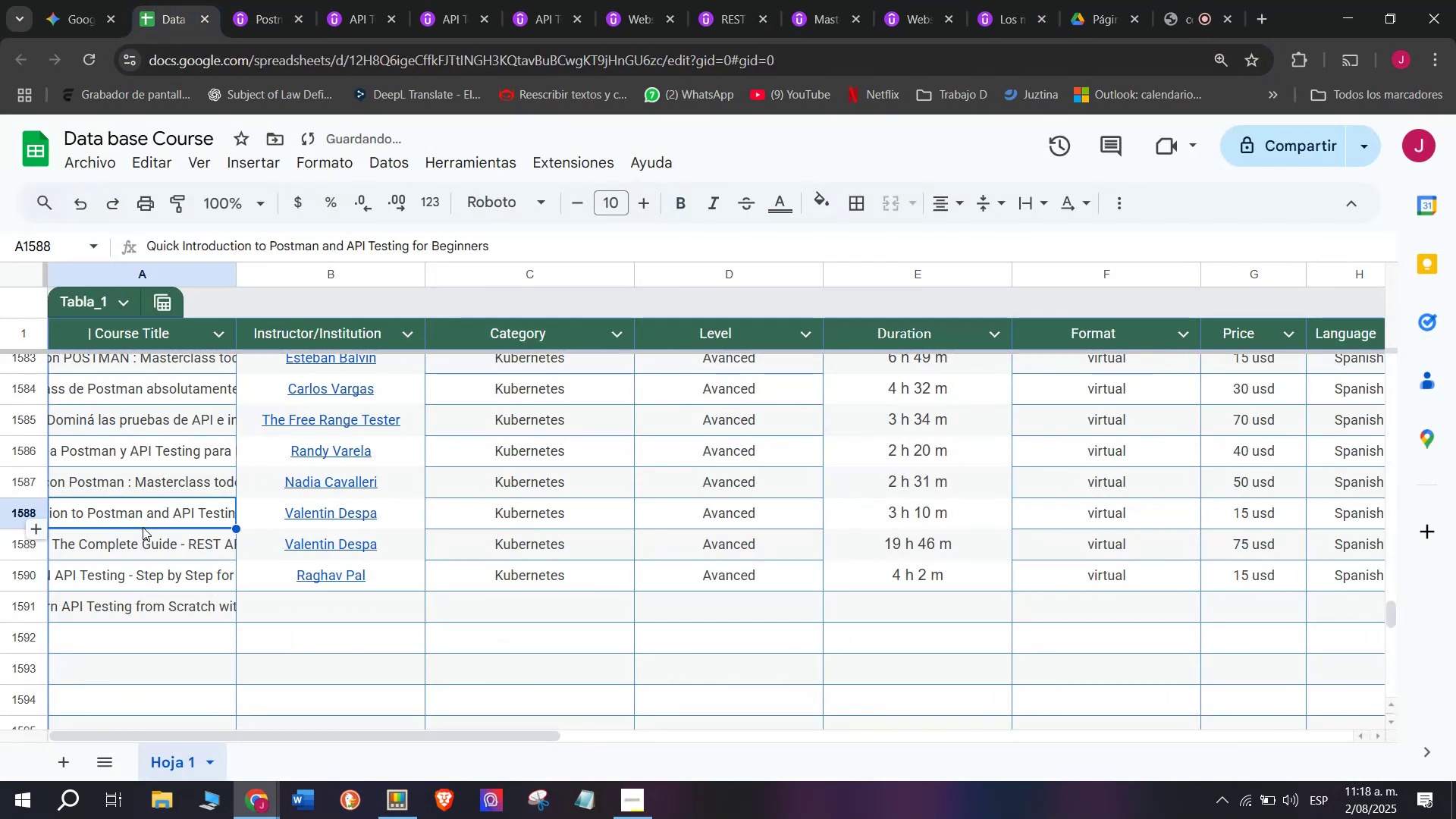 
mouse_move([242, 585])
 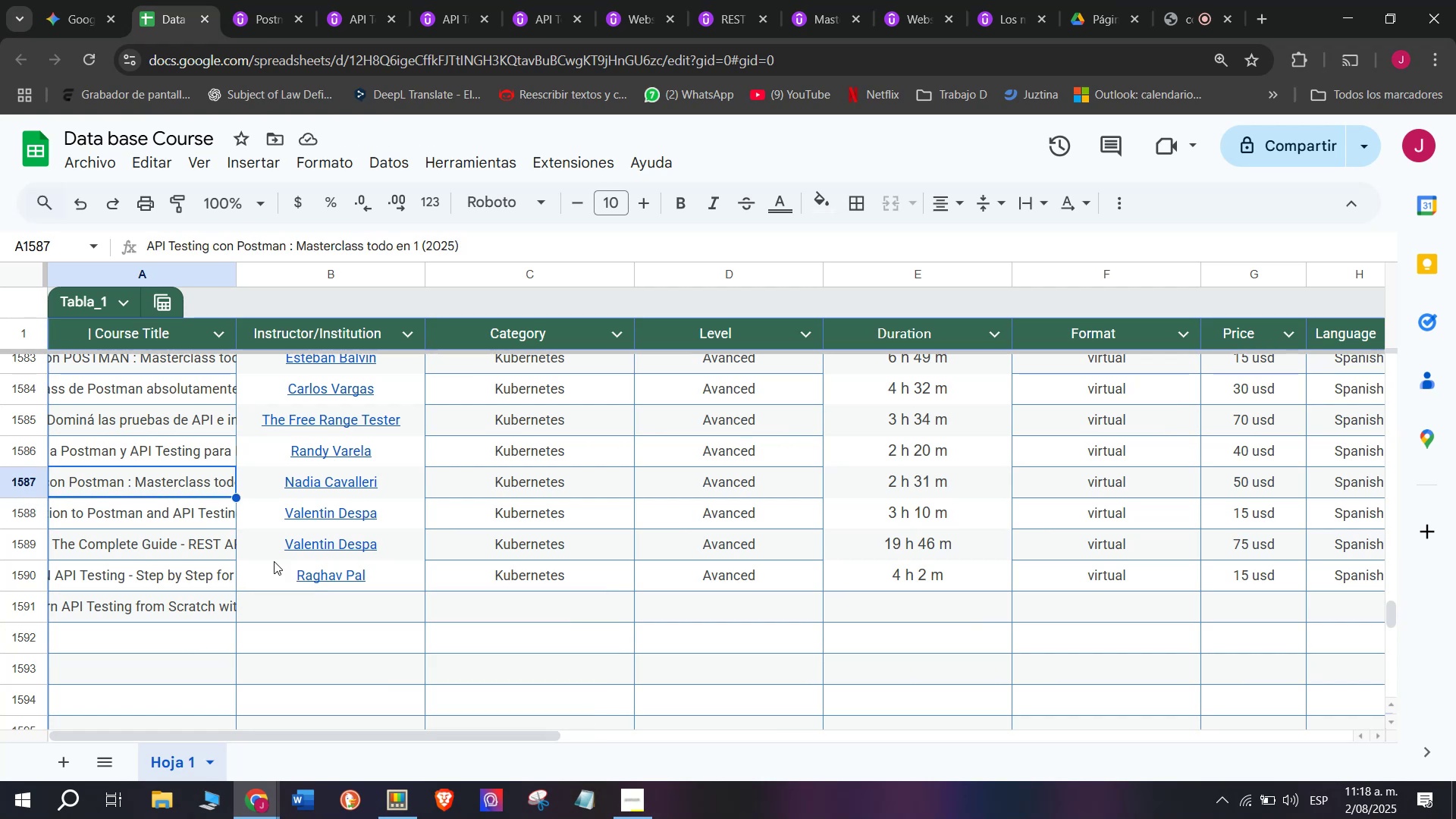 
left_click([313, 601])
 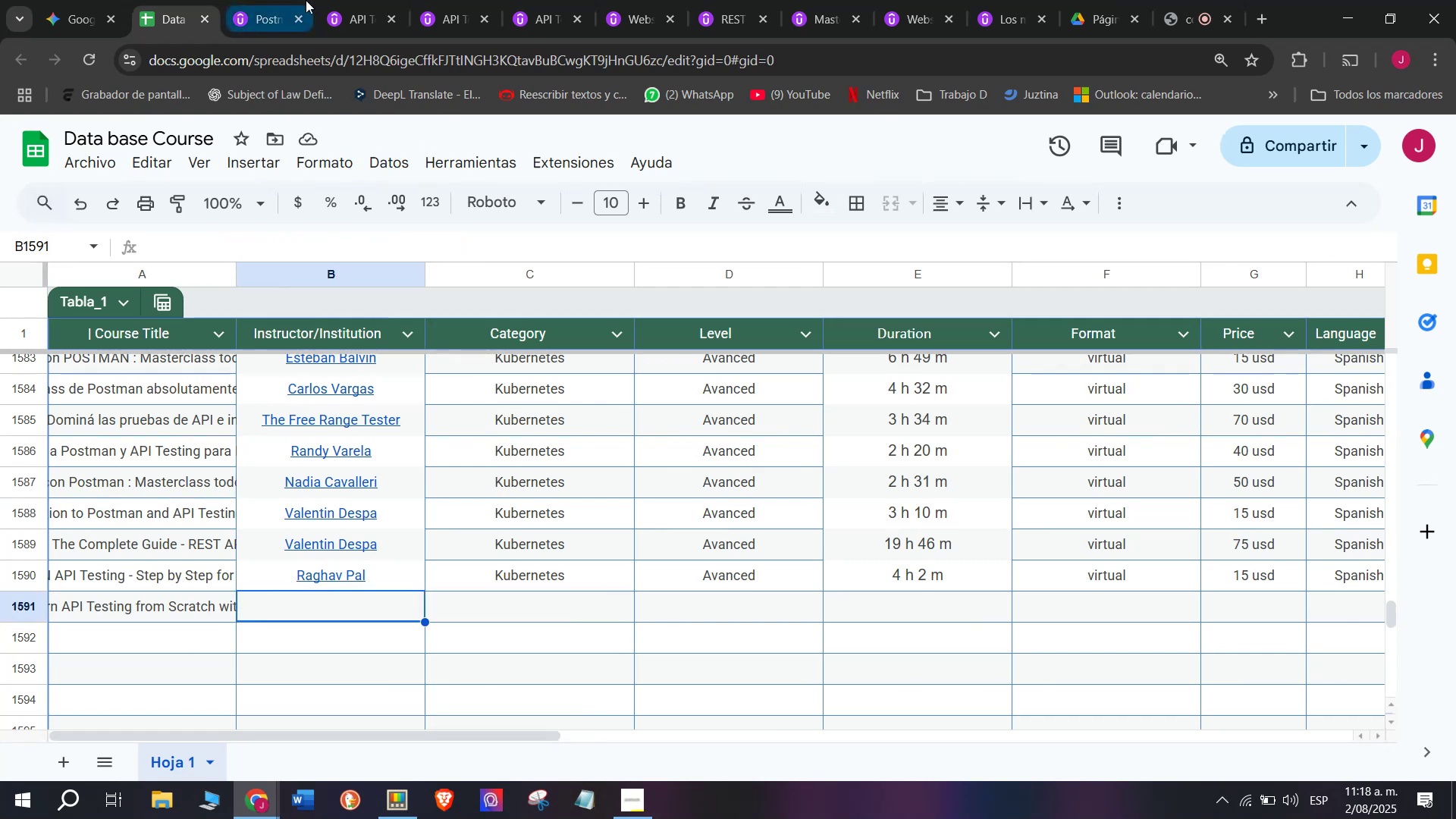 
left_click([258, 0])
 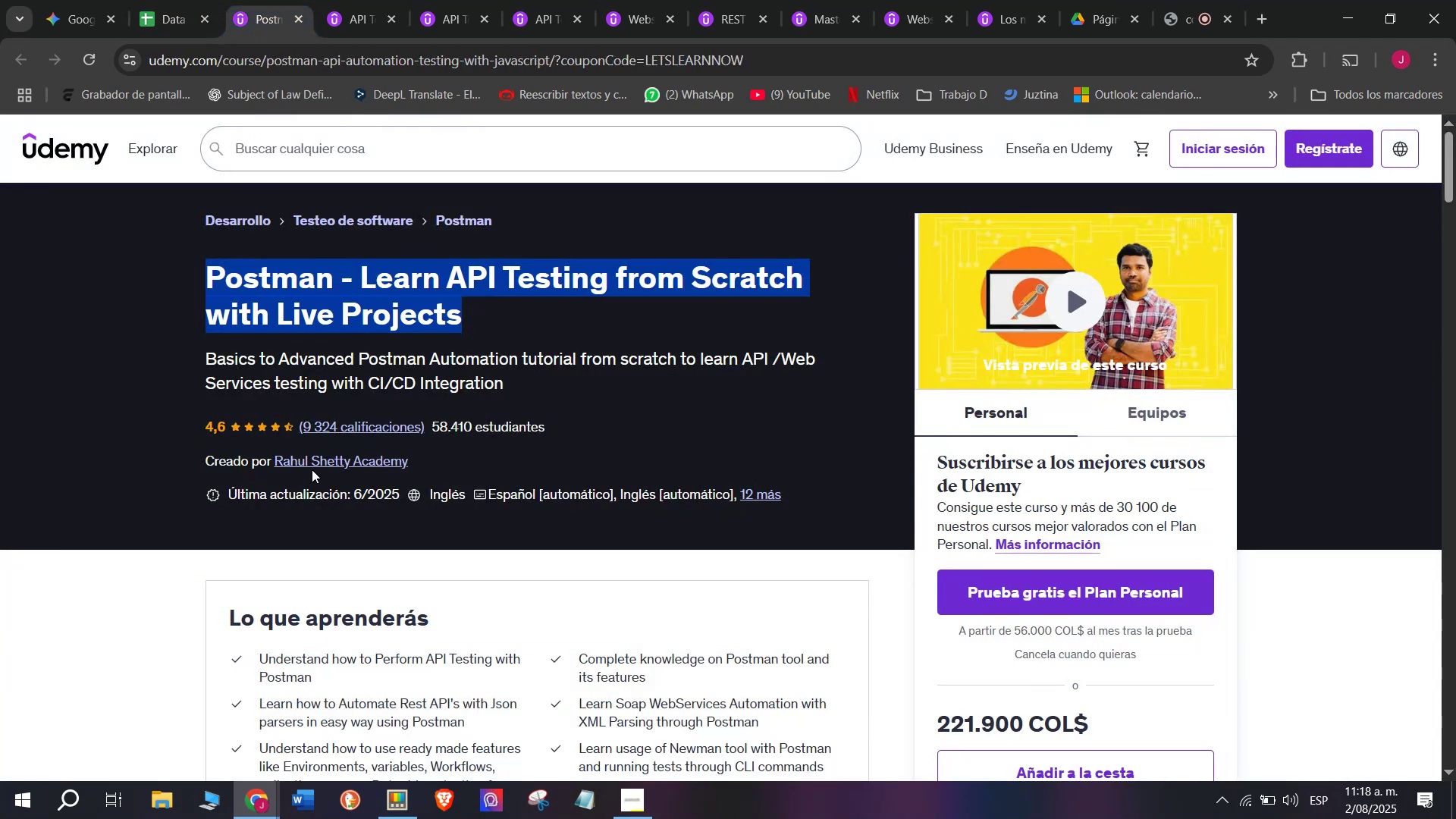 
left_click([309, 465])
 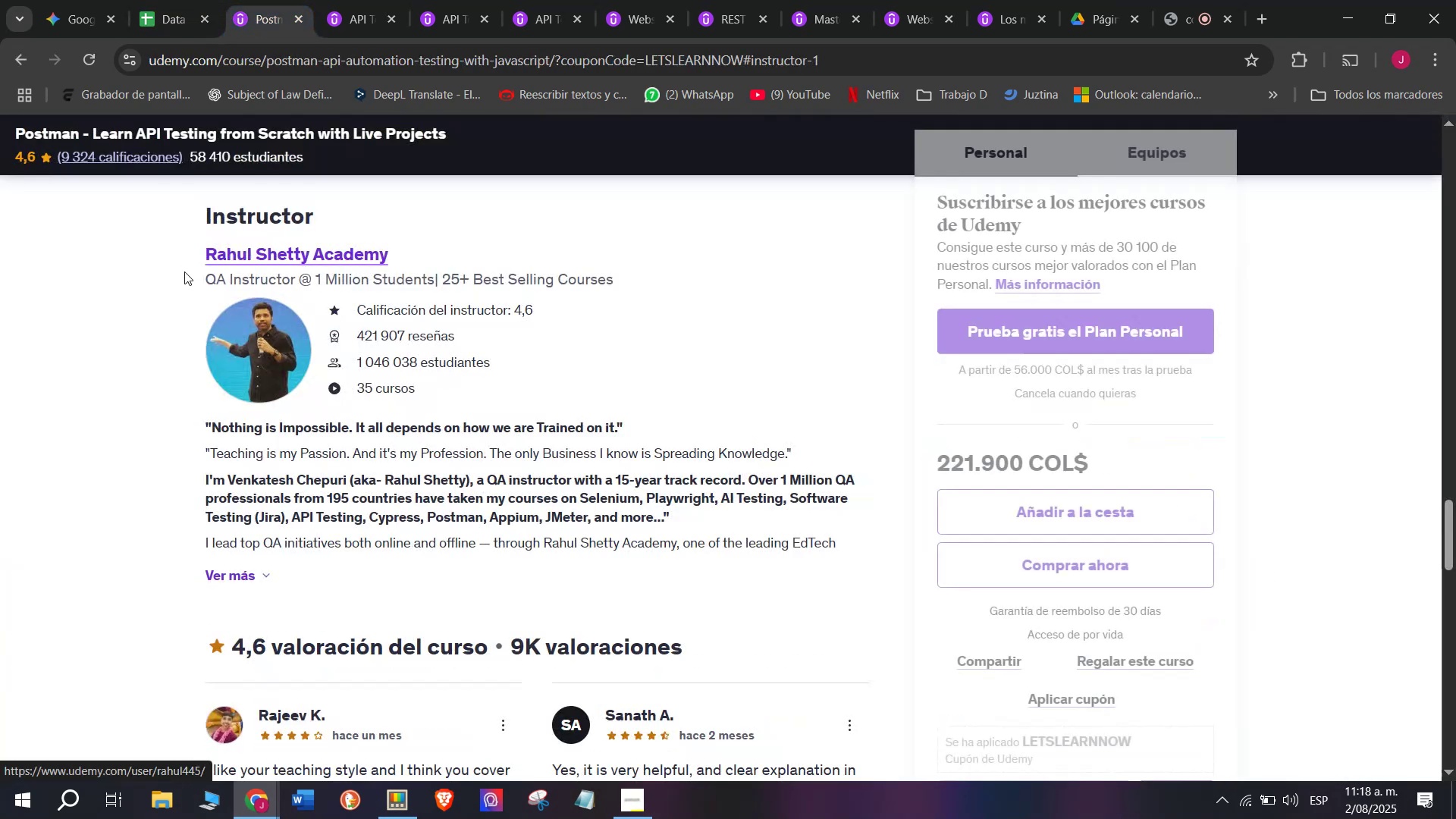 
left_click_drag(start_coordinate=[177, 255], to_coordinate=[388, 248])
 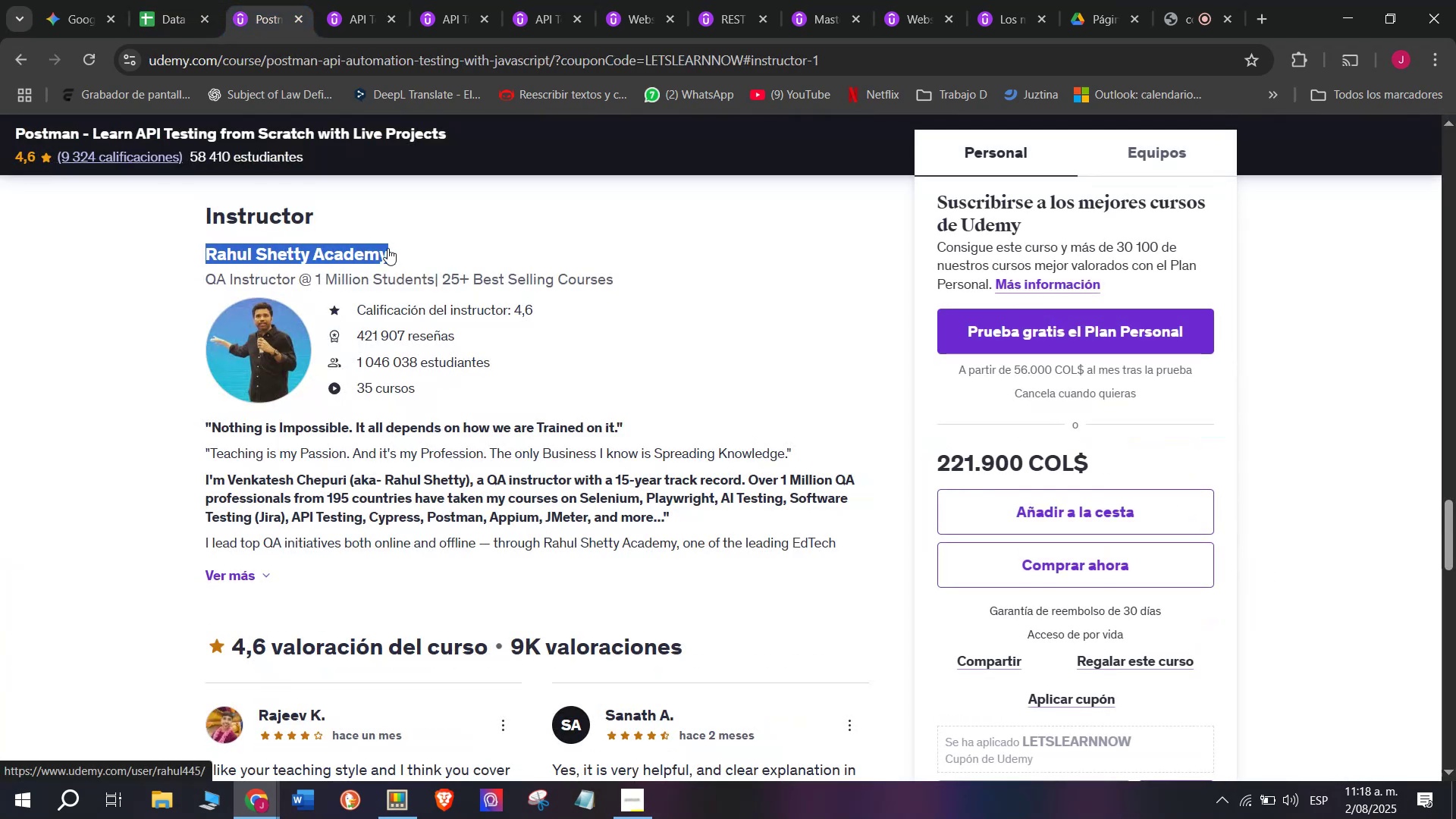 
key(Control+ControlLeft)
 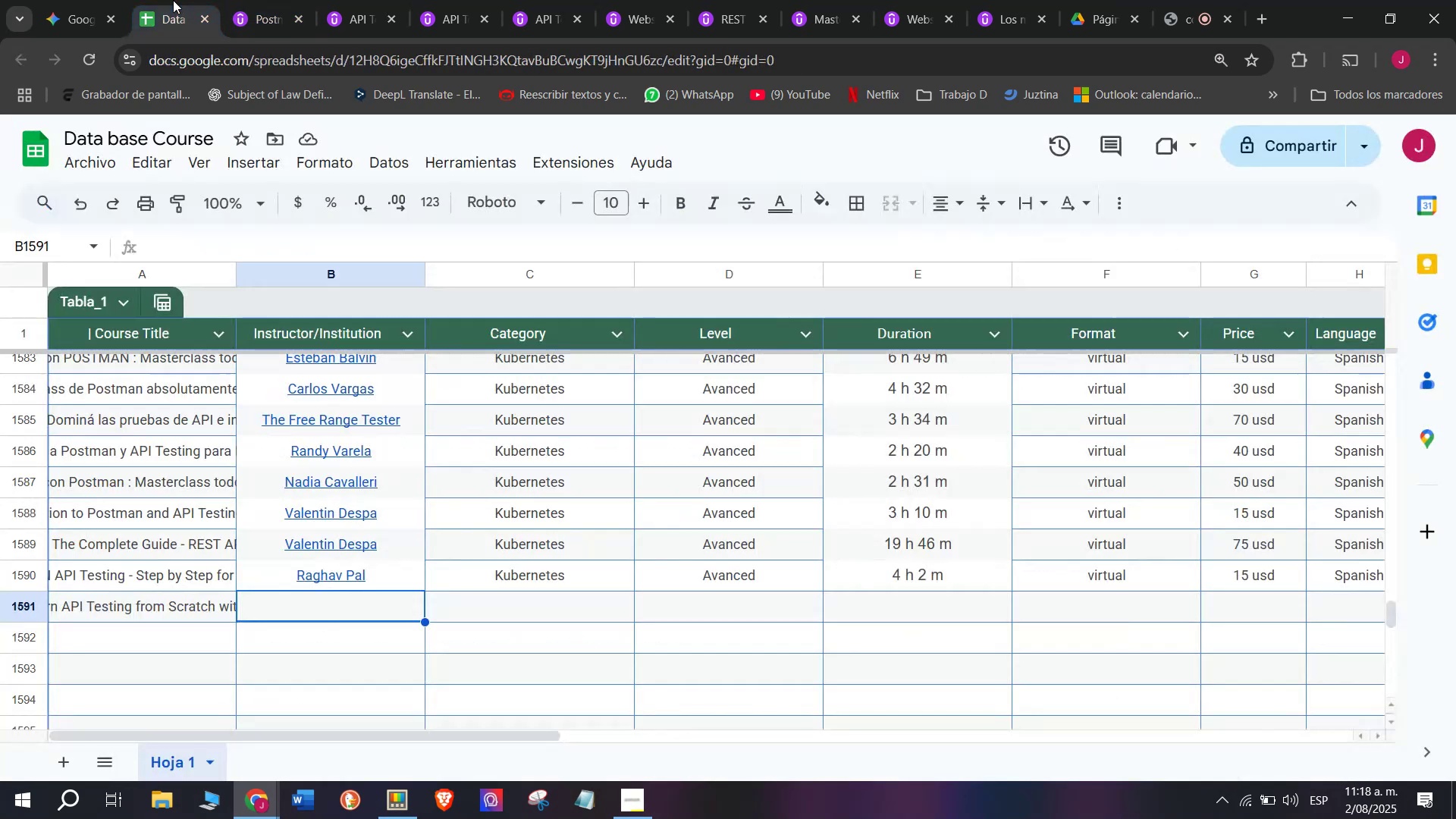 
key(Break)
 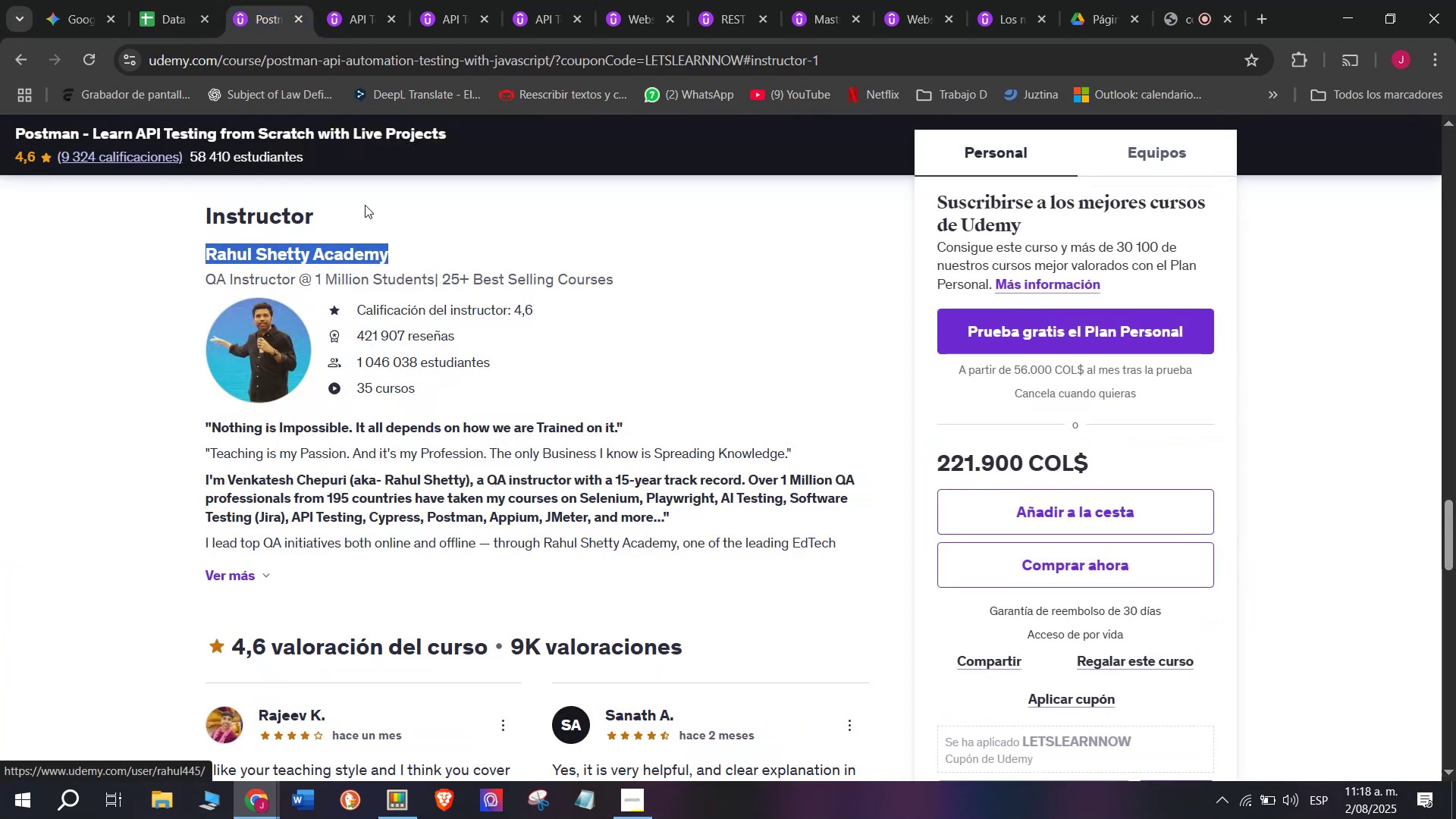 
key(Control+C)
 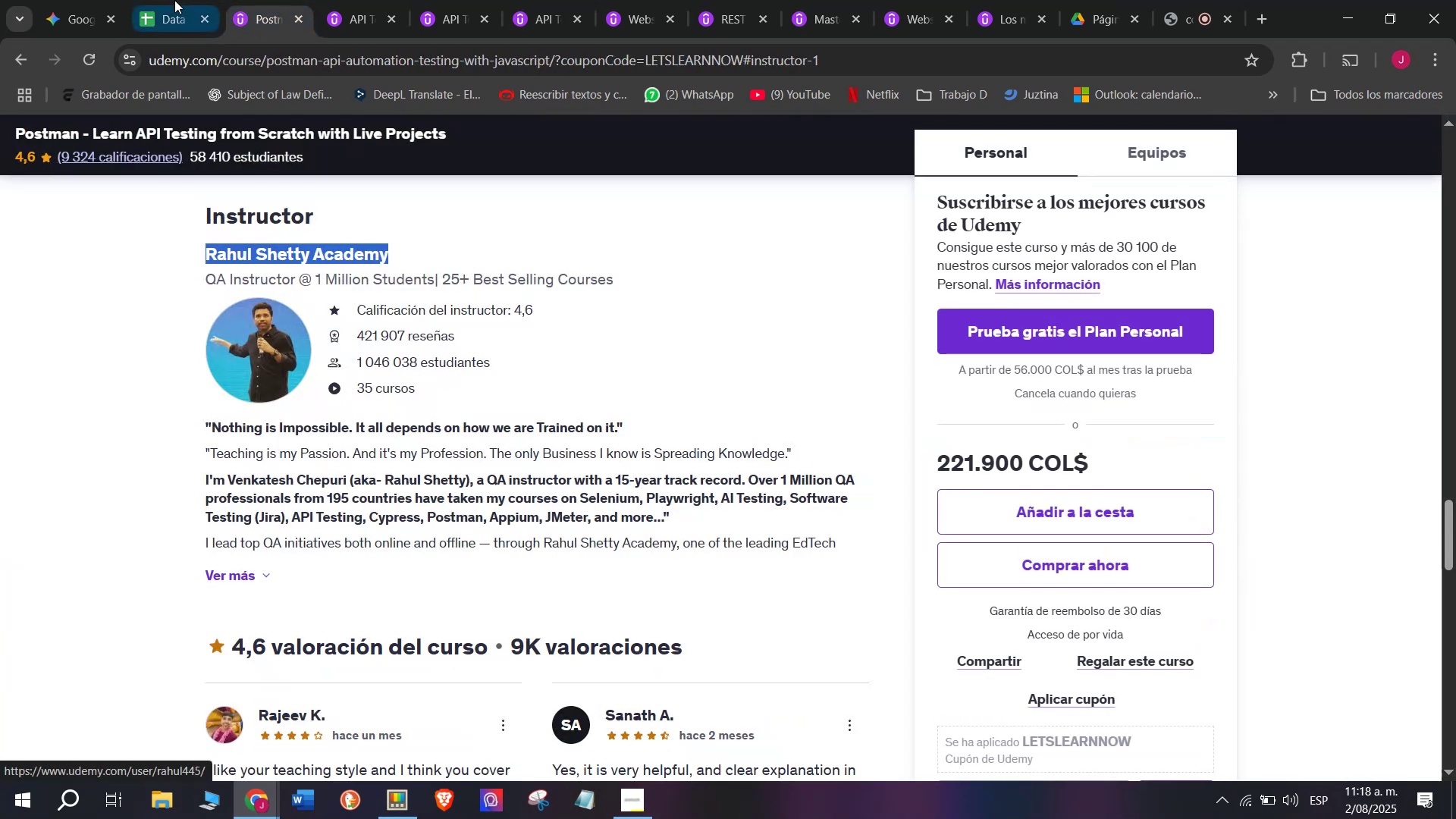 
left_click([173, 0])
 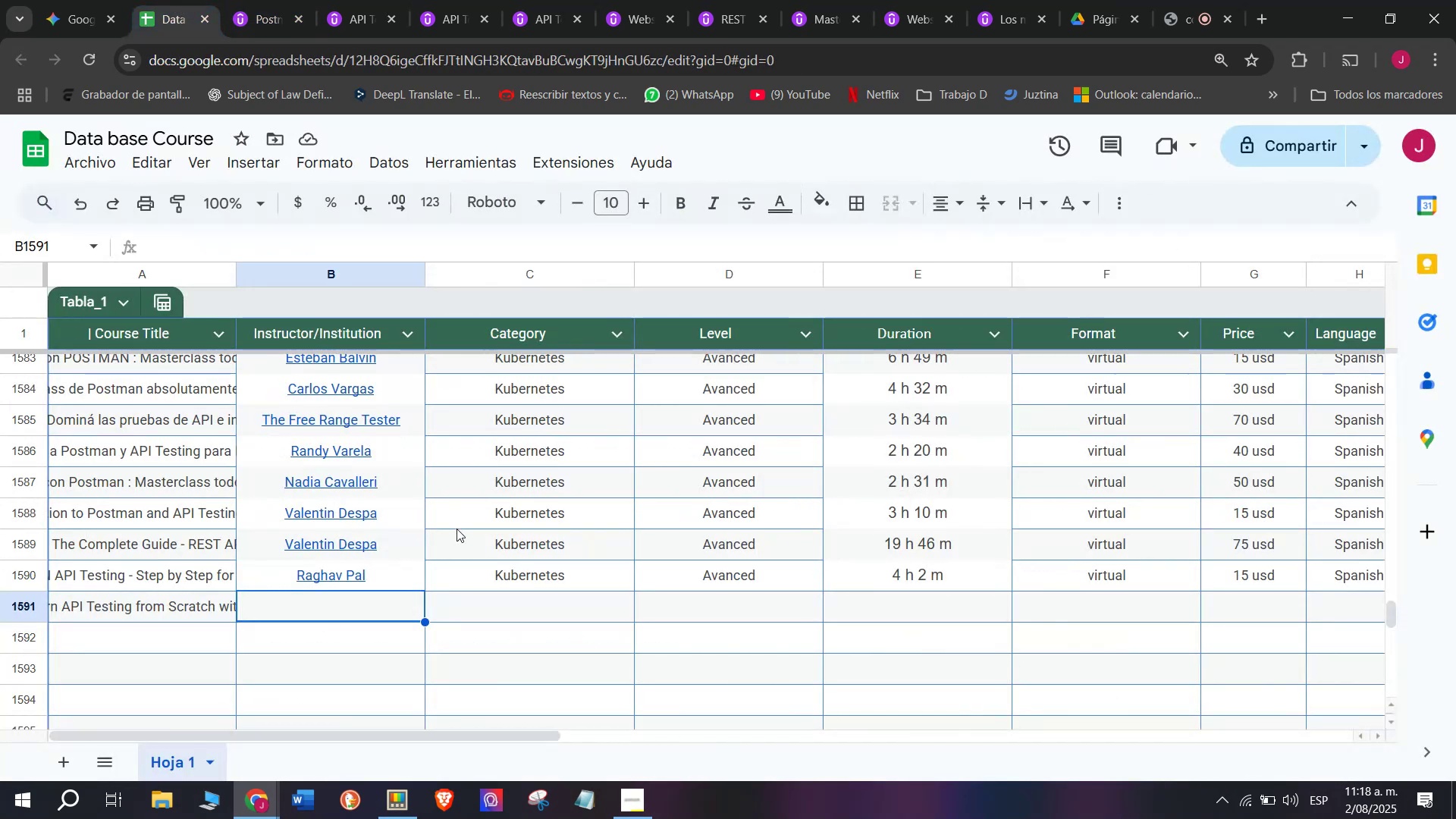 
key(Z)
 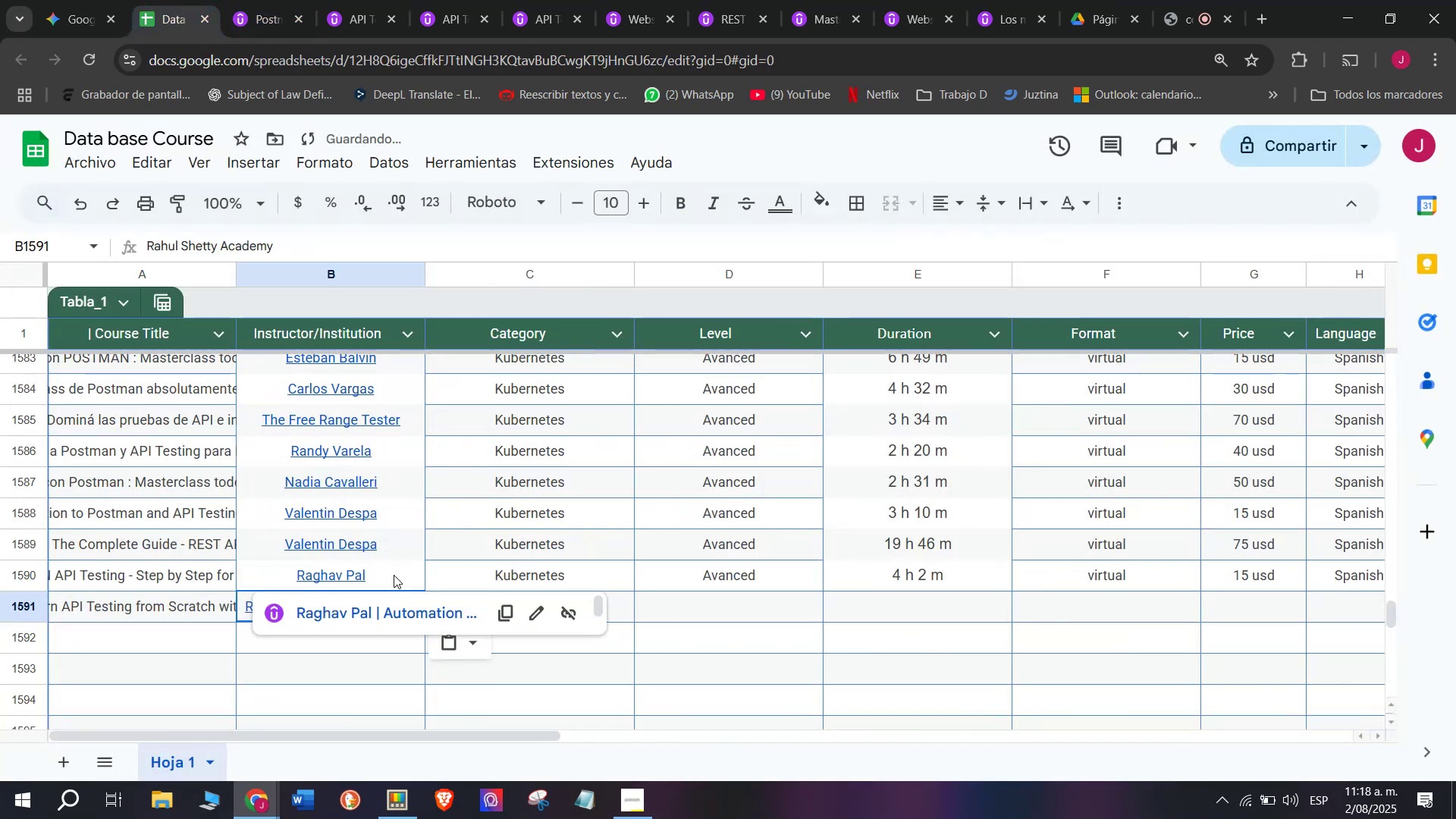 
key(Control+ControlLeft)
 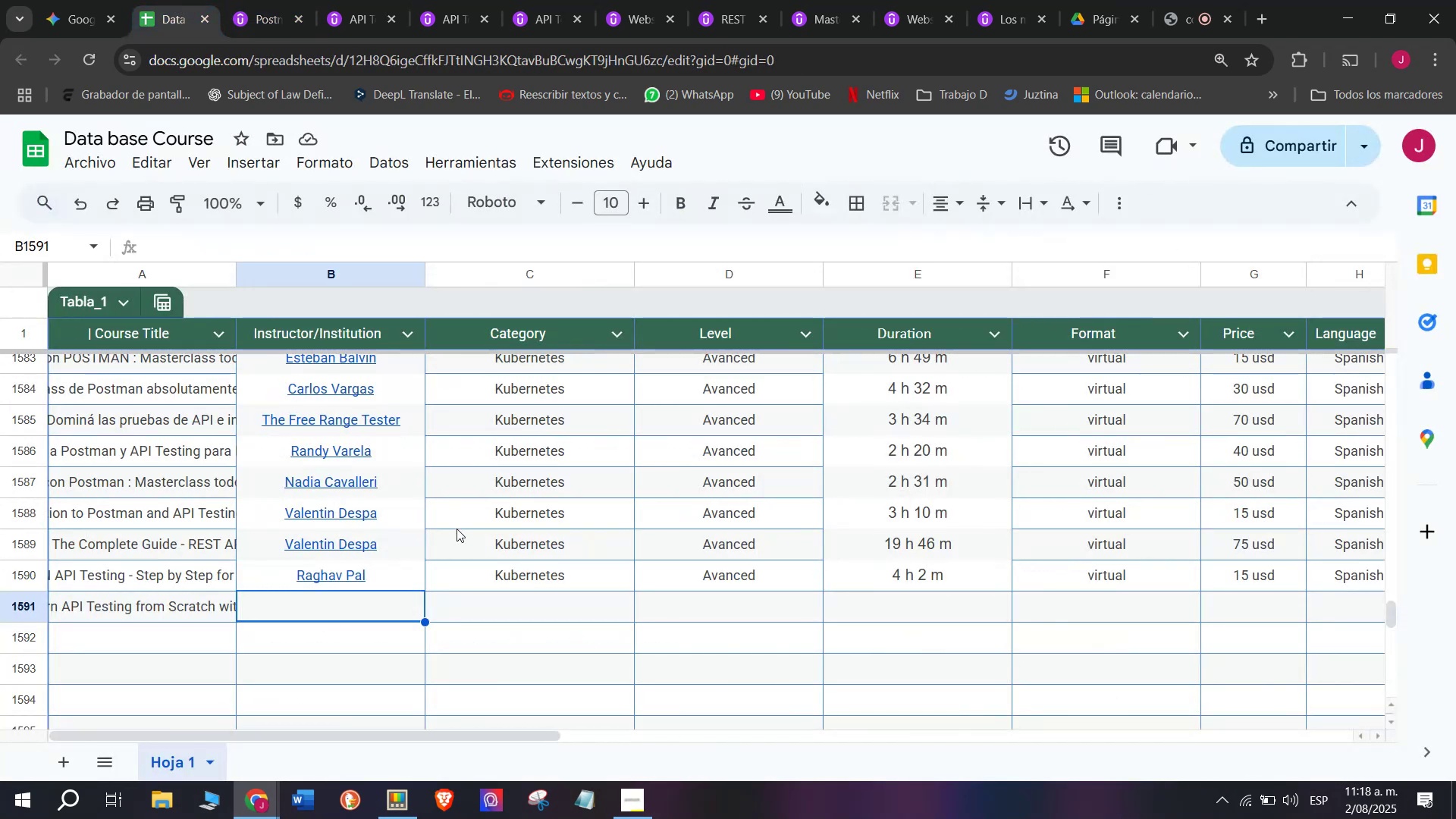 
key(Control+V)
 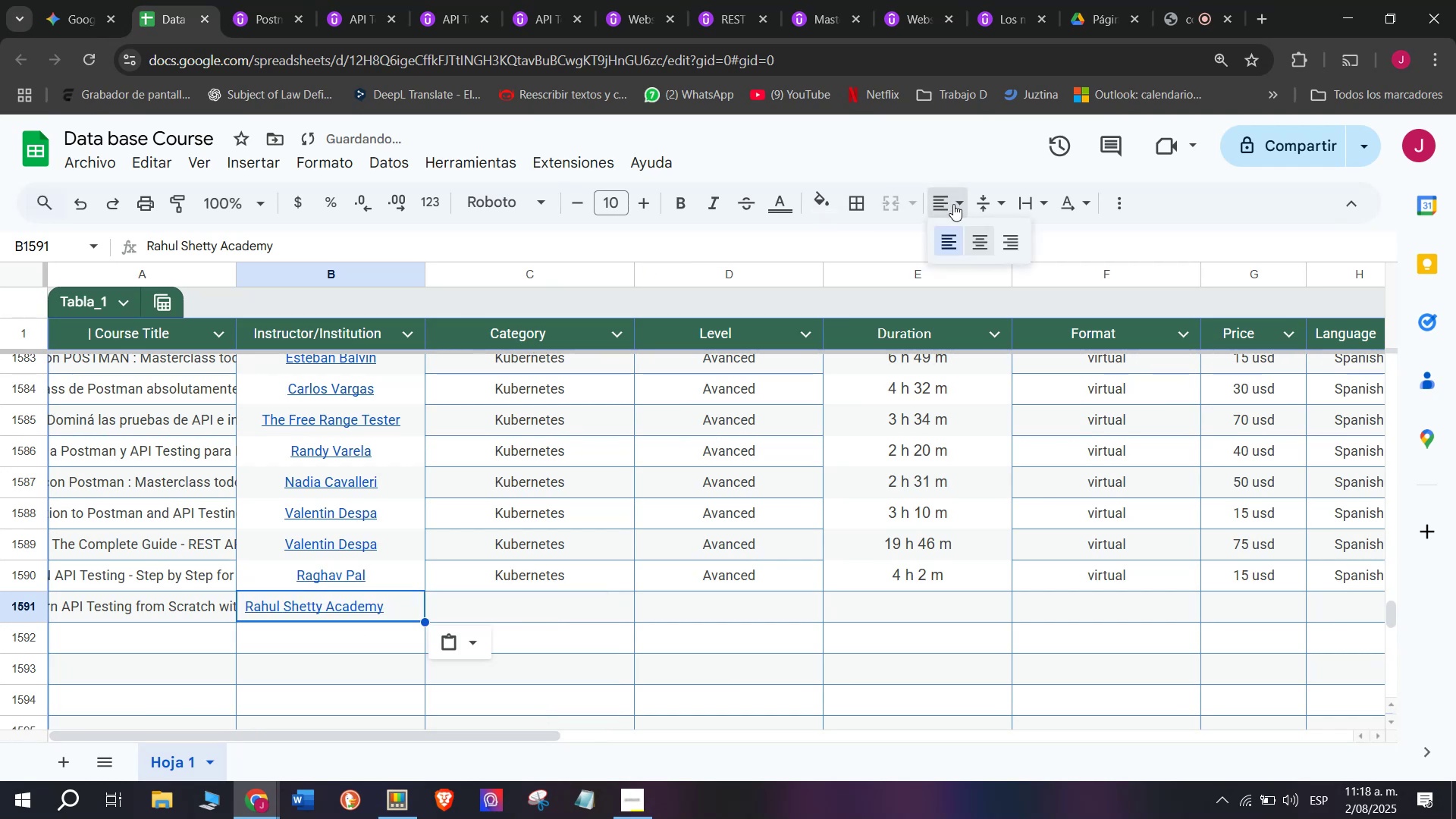 
left_click([985, 236])
 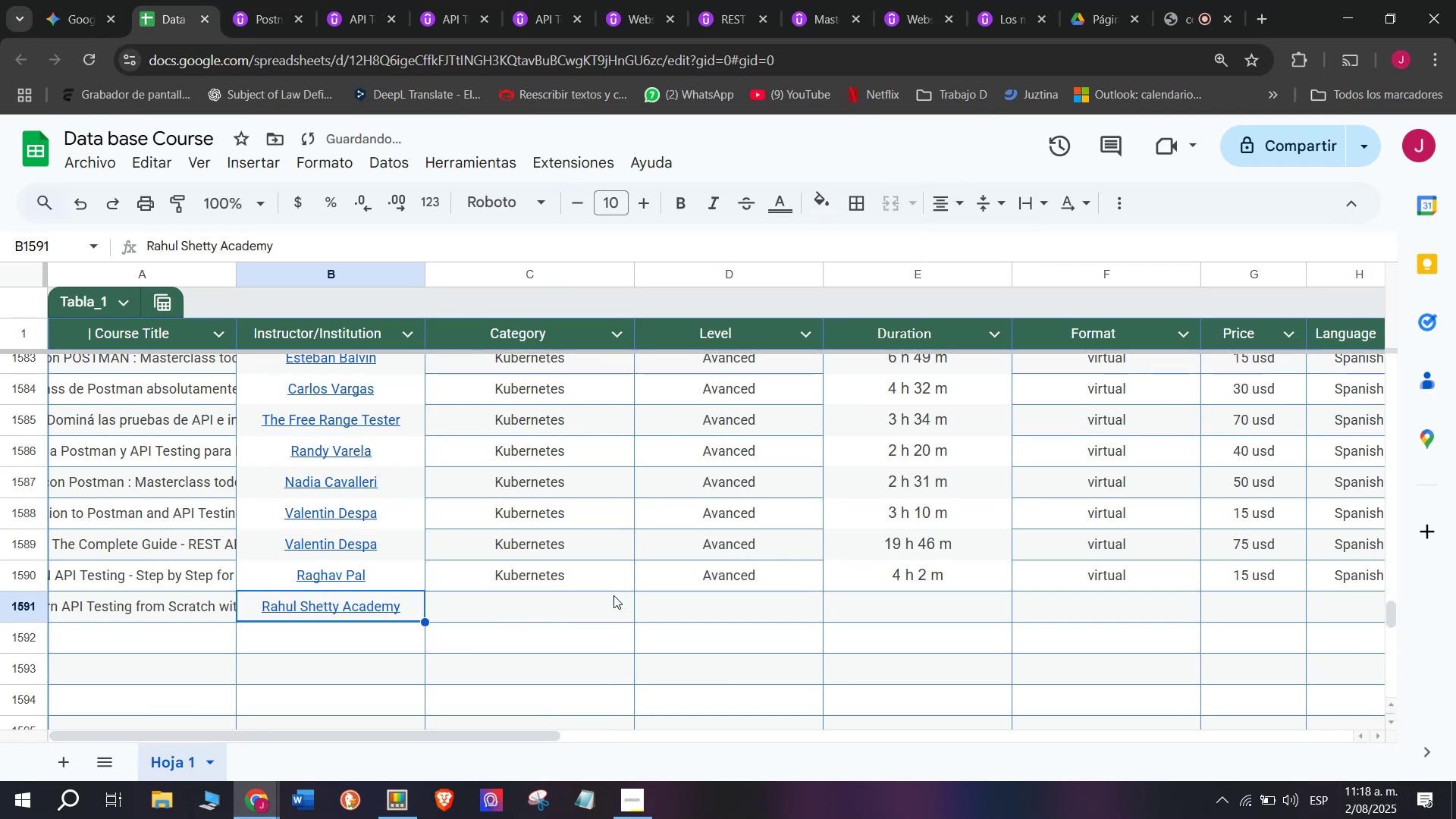 
left_click([539, 574])
 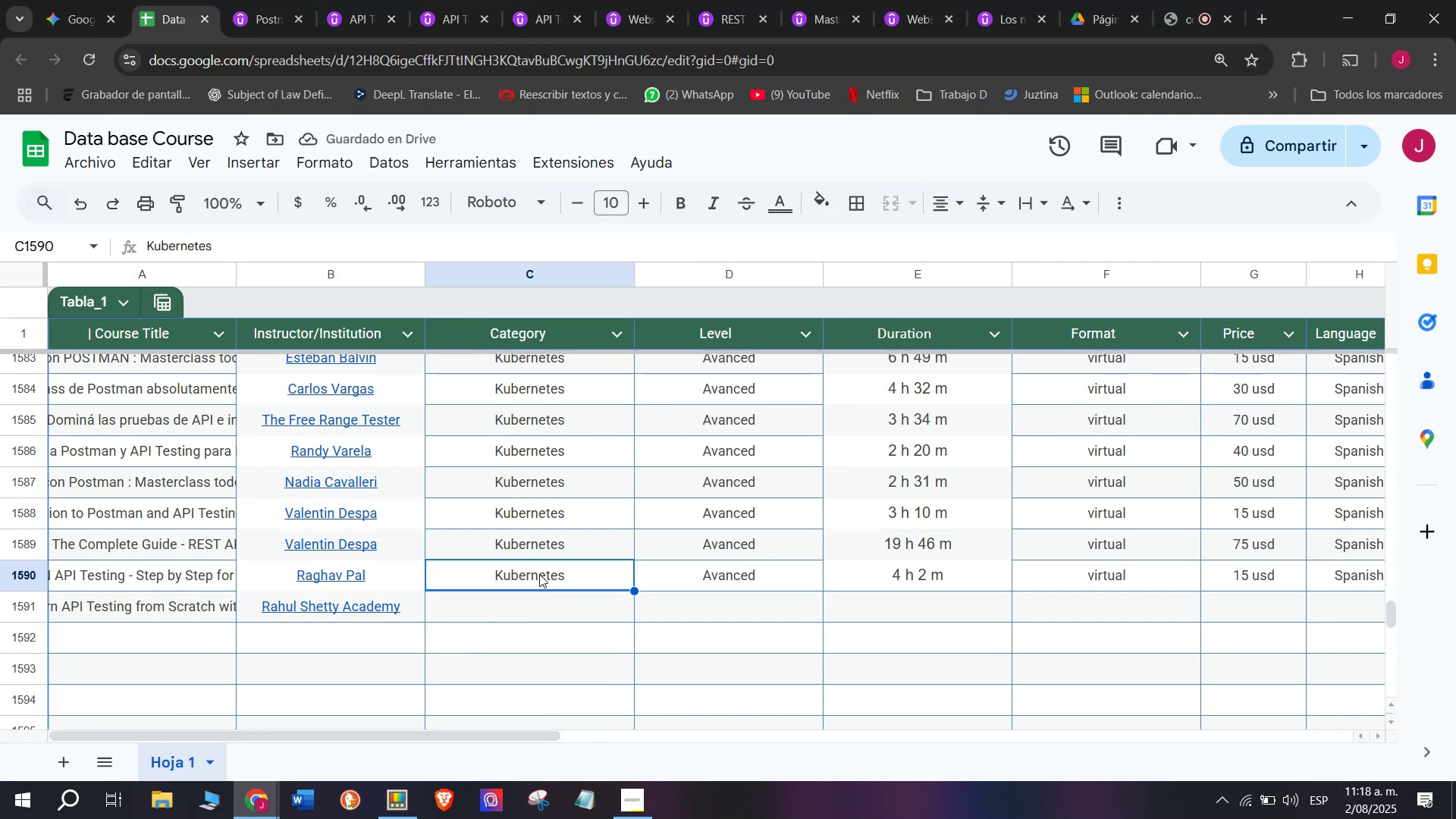 
key(Break)
 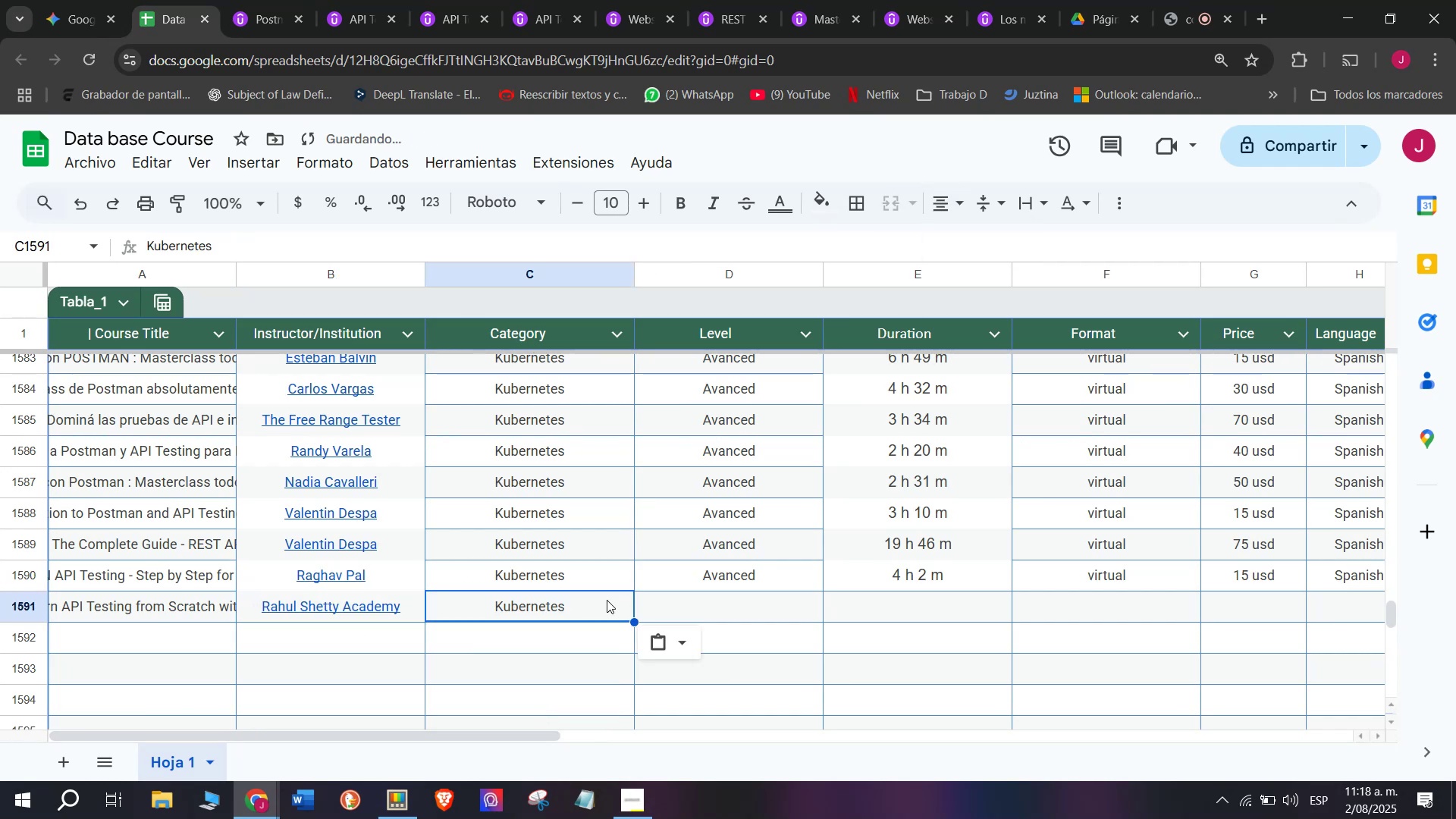 
key(Control+ControlLeft)
 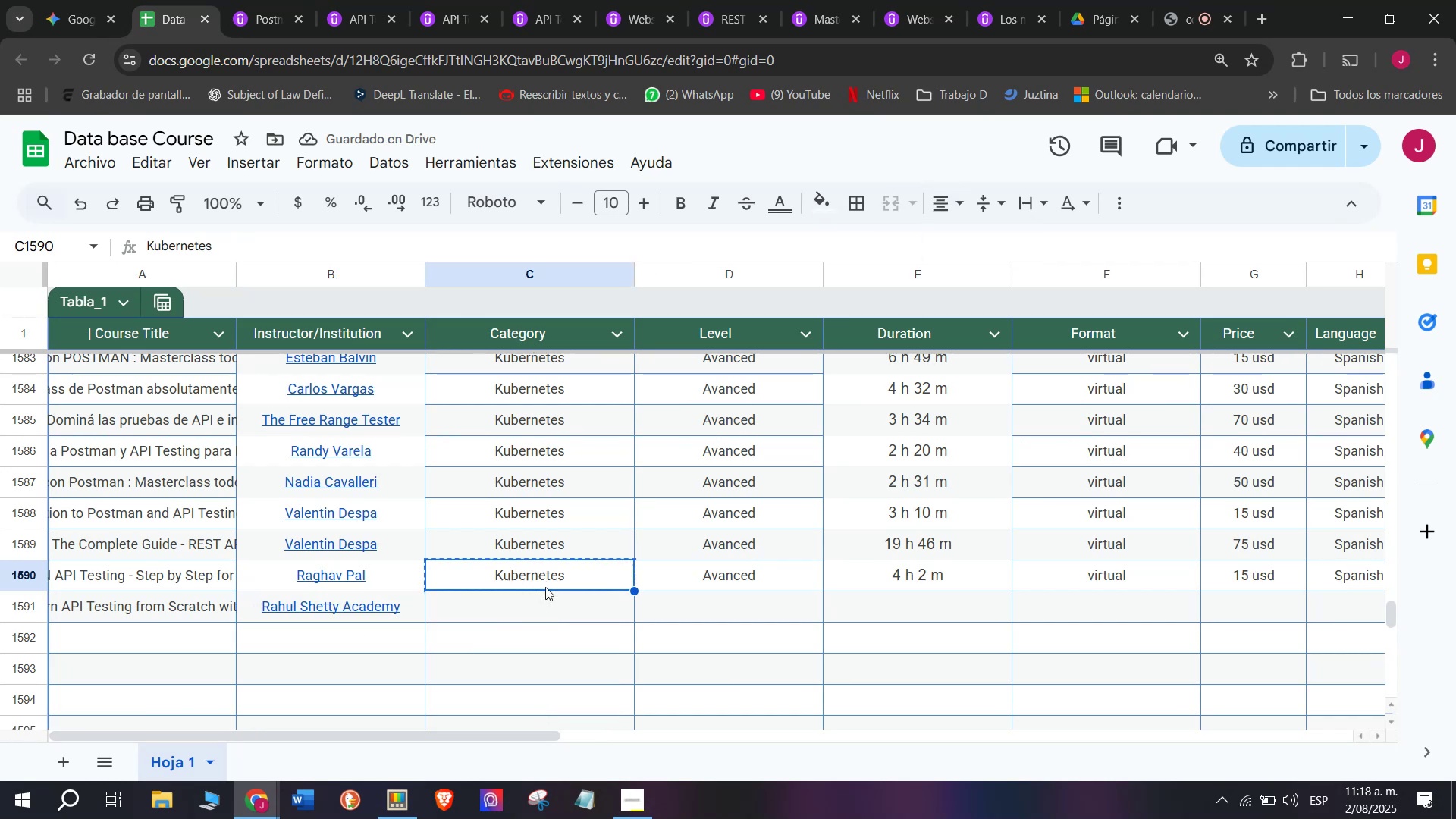 
key(Control+C)
 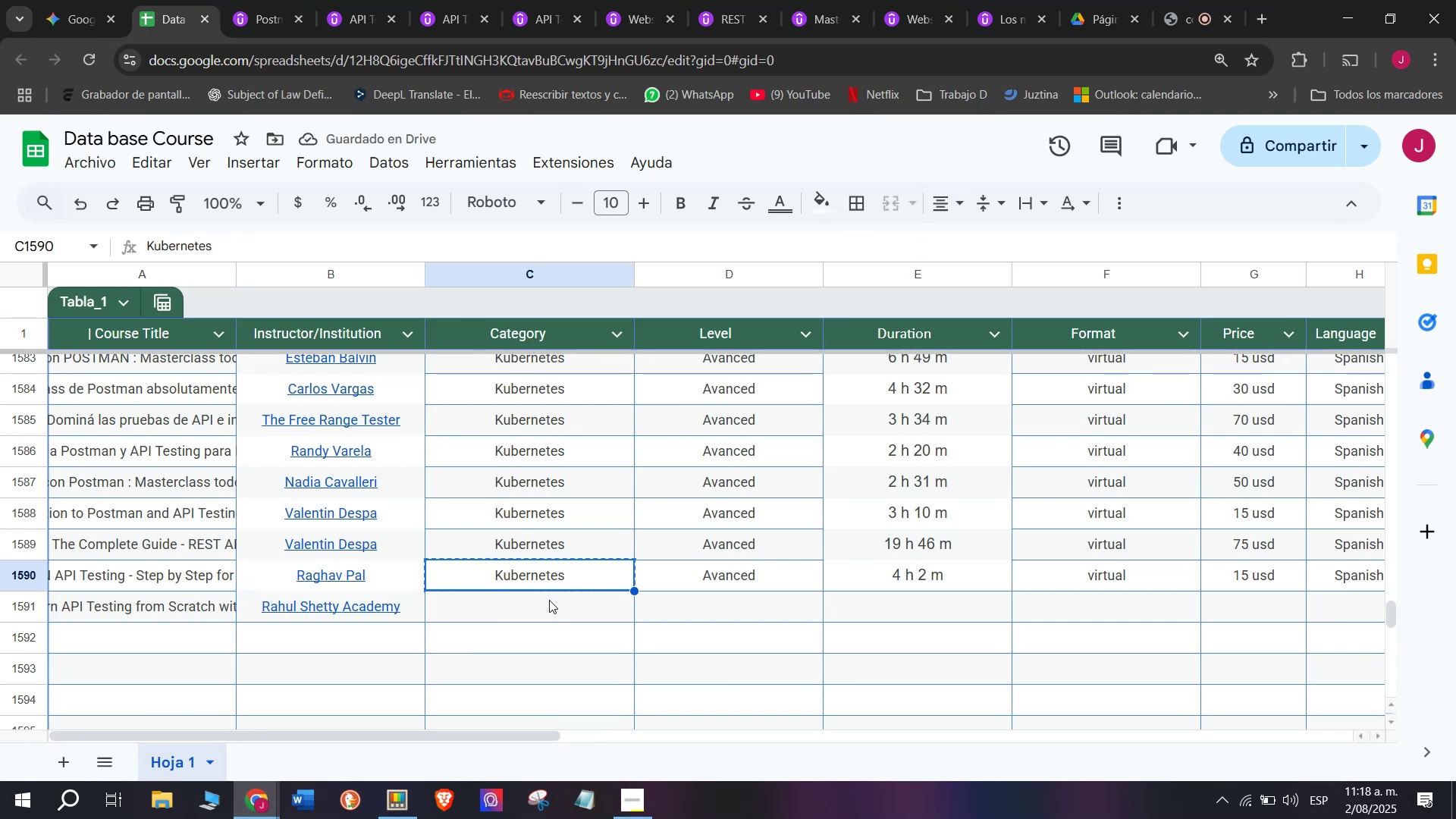 
double_click([549, 600])
 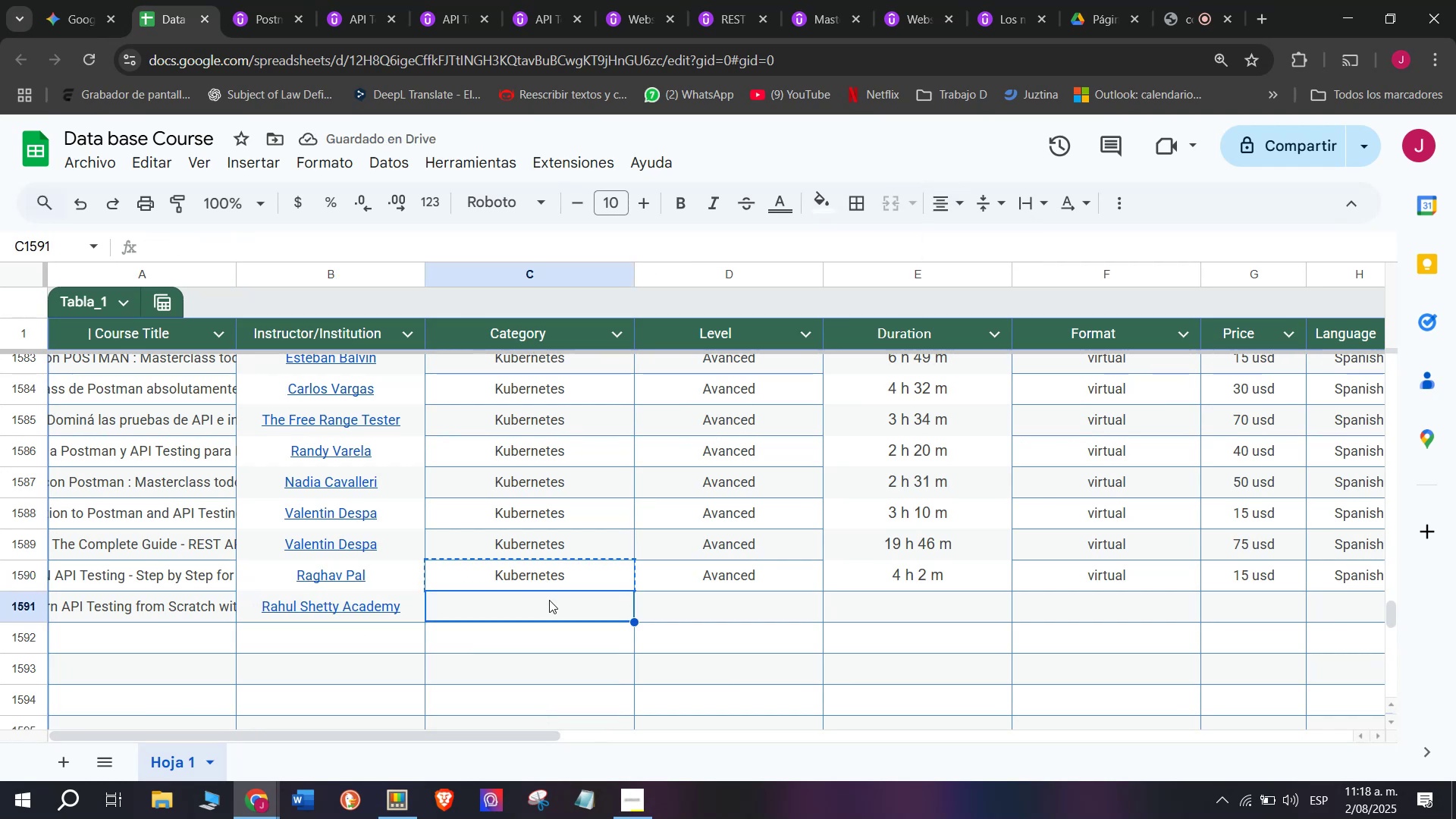 
key(Control+ControlLeft)
 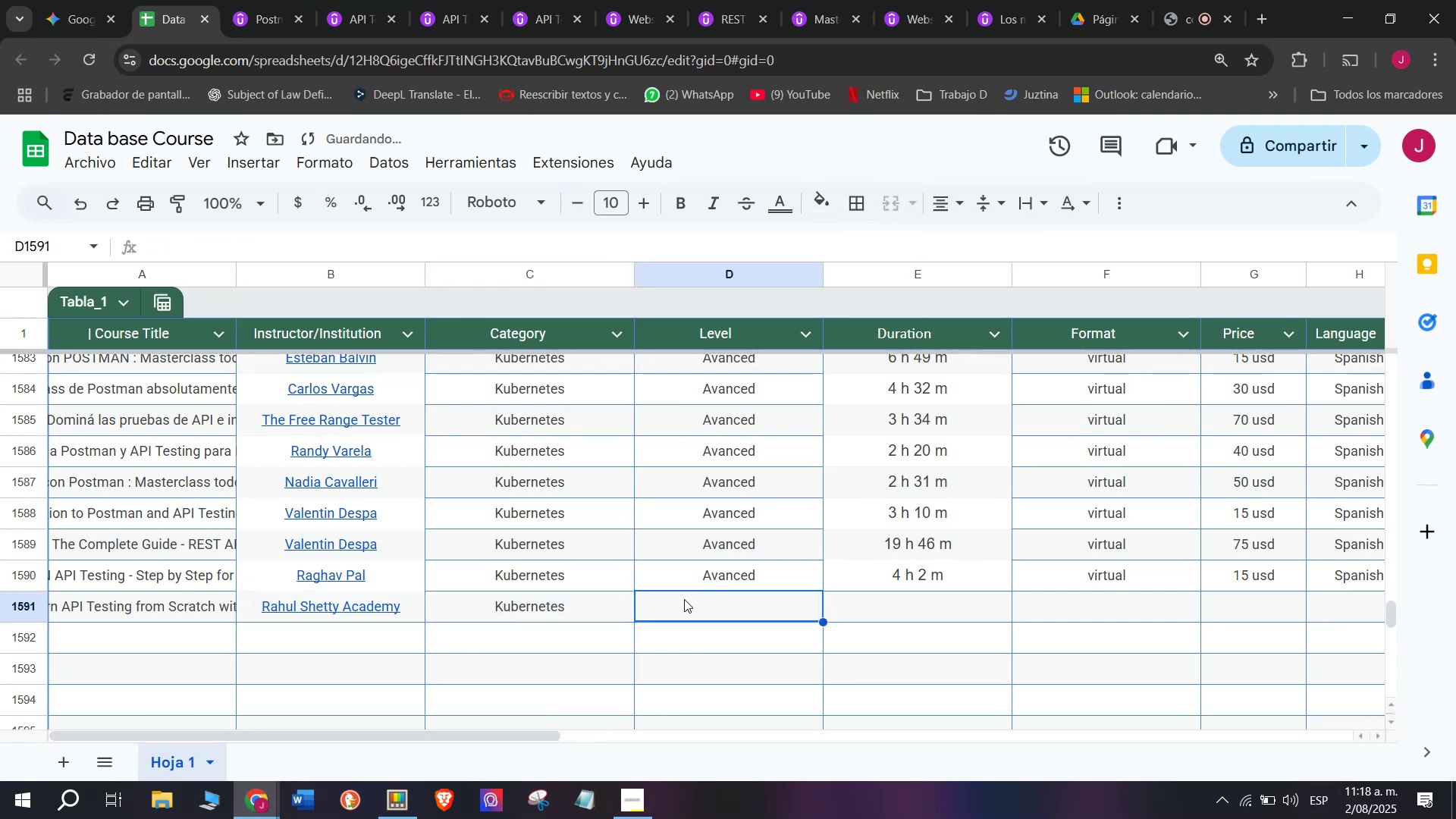 
key(Z)
 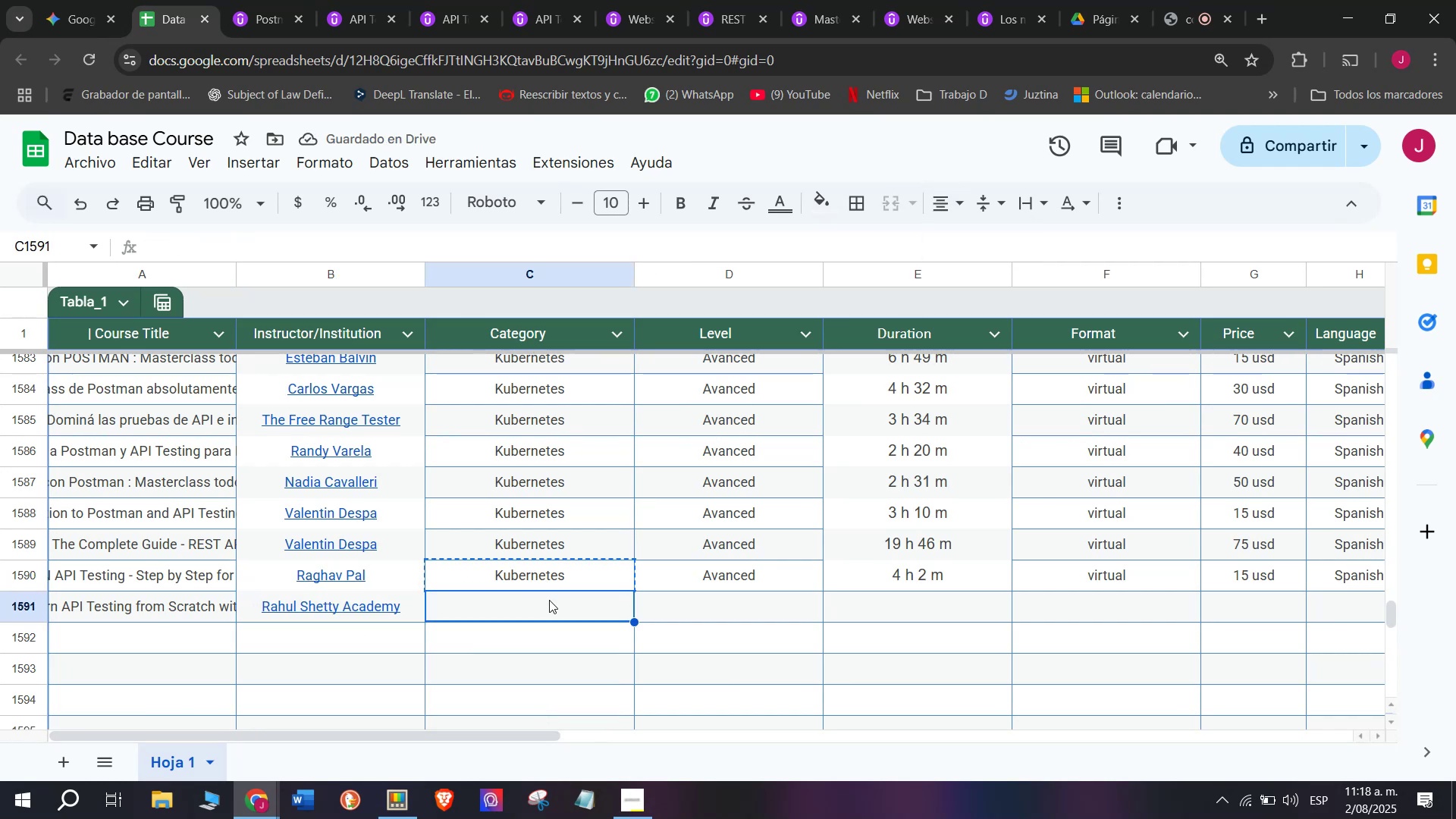 
key(Control+V)
 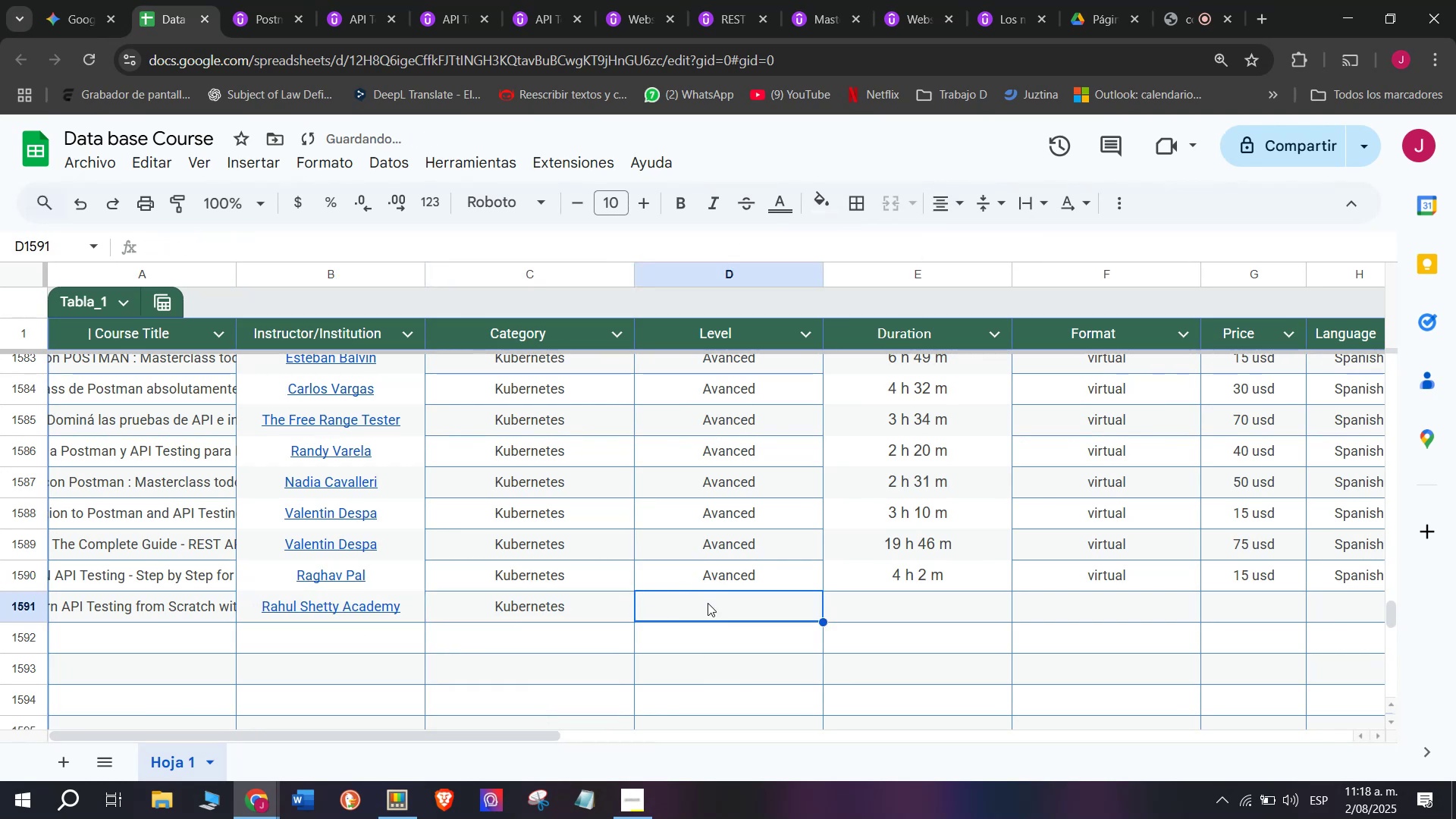 
left_click([713, 574])
 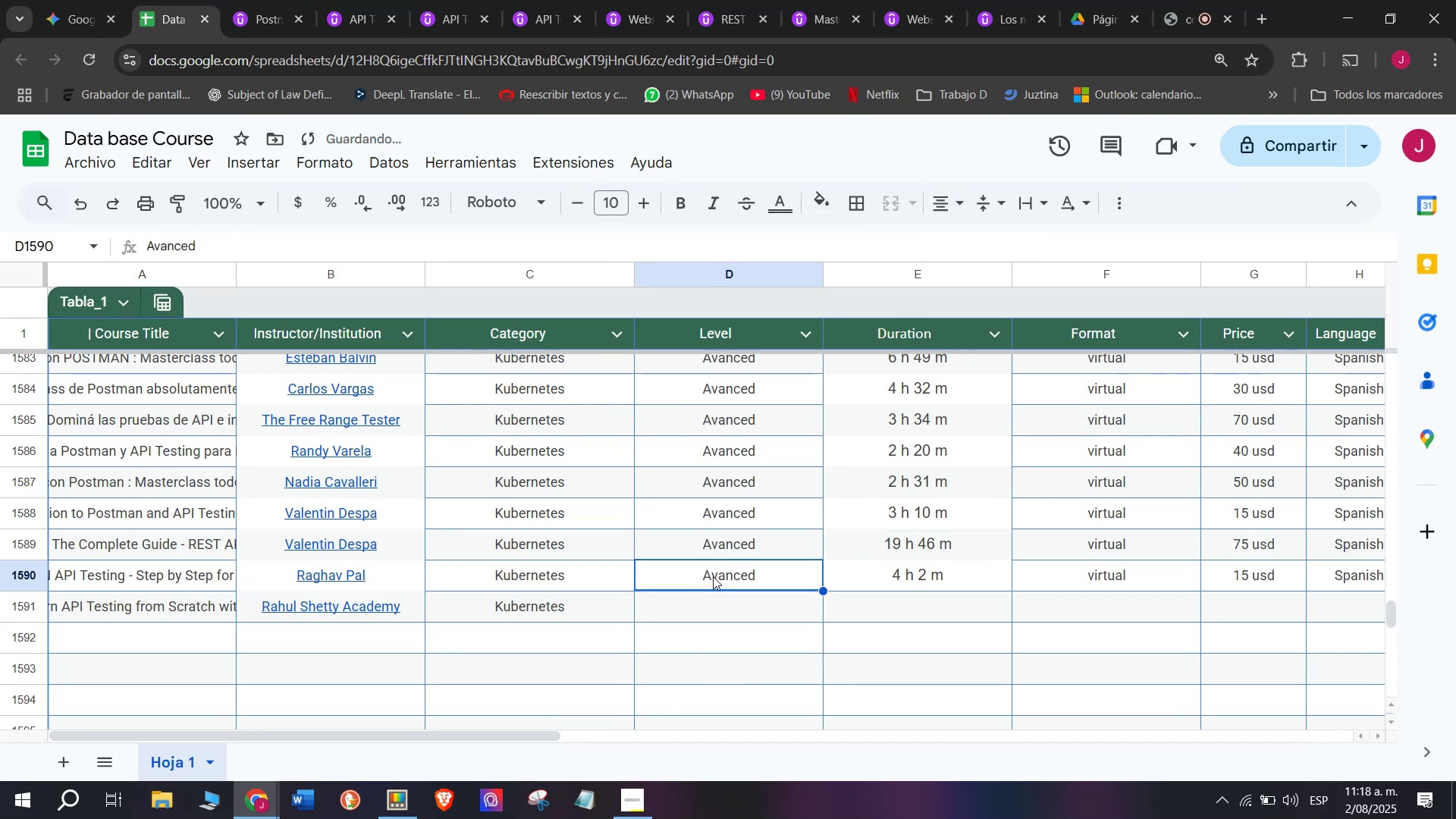 
key(Control+ControlLeft)
 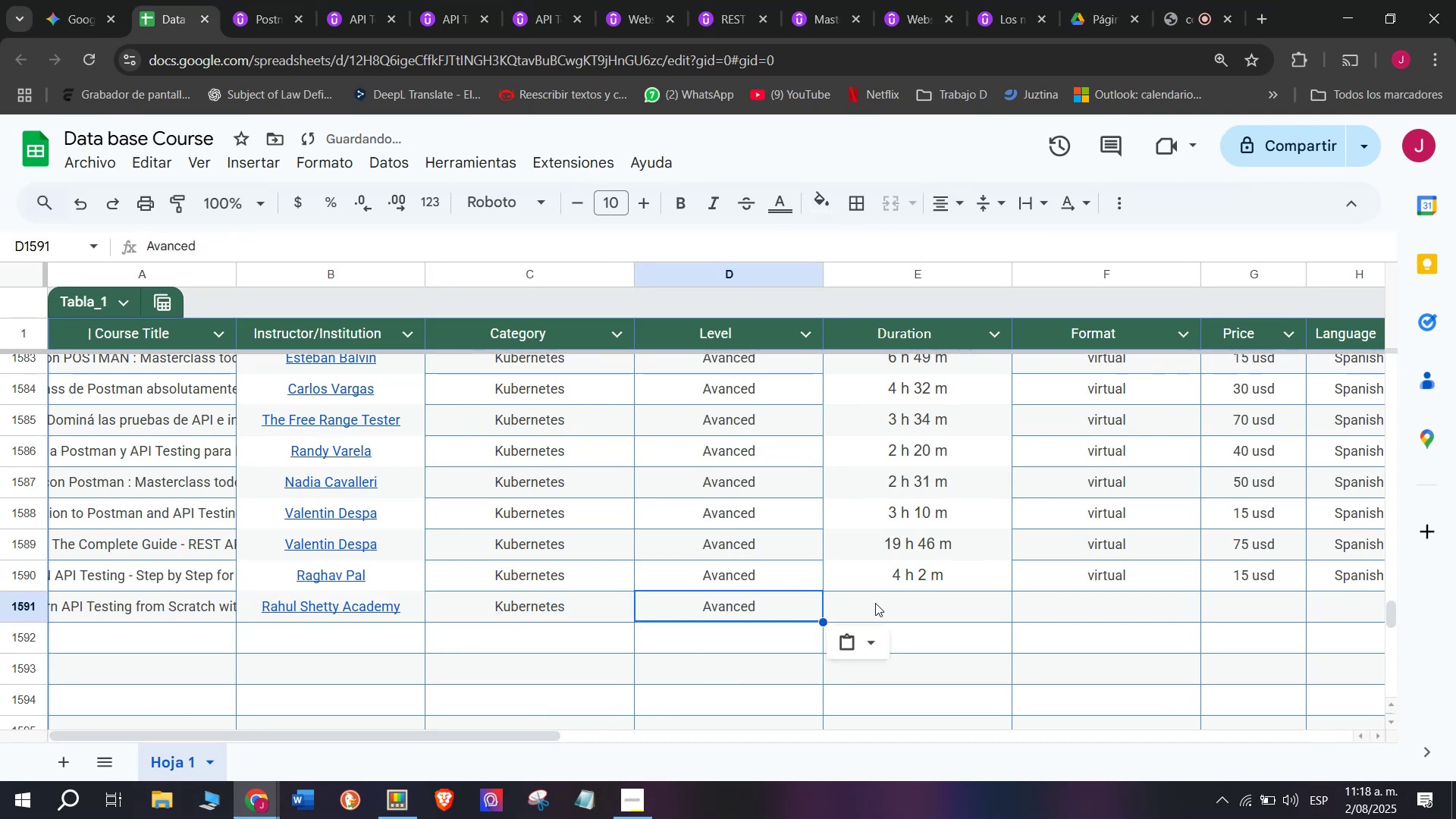 
key(Break)
 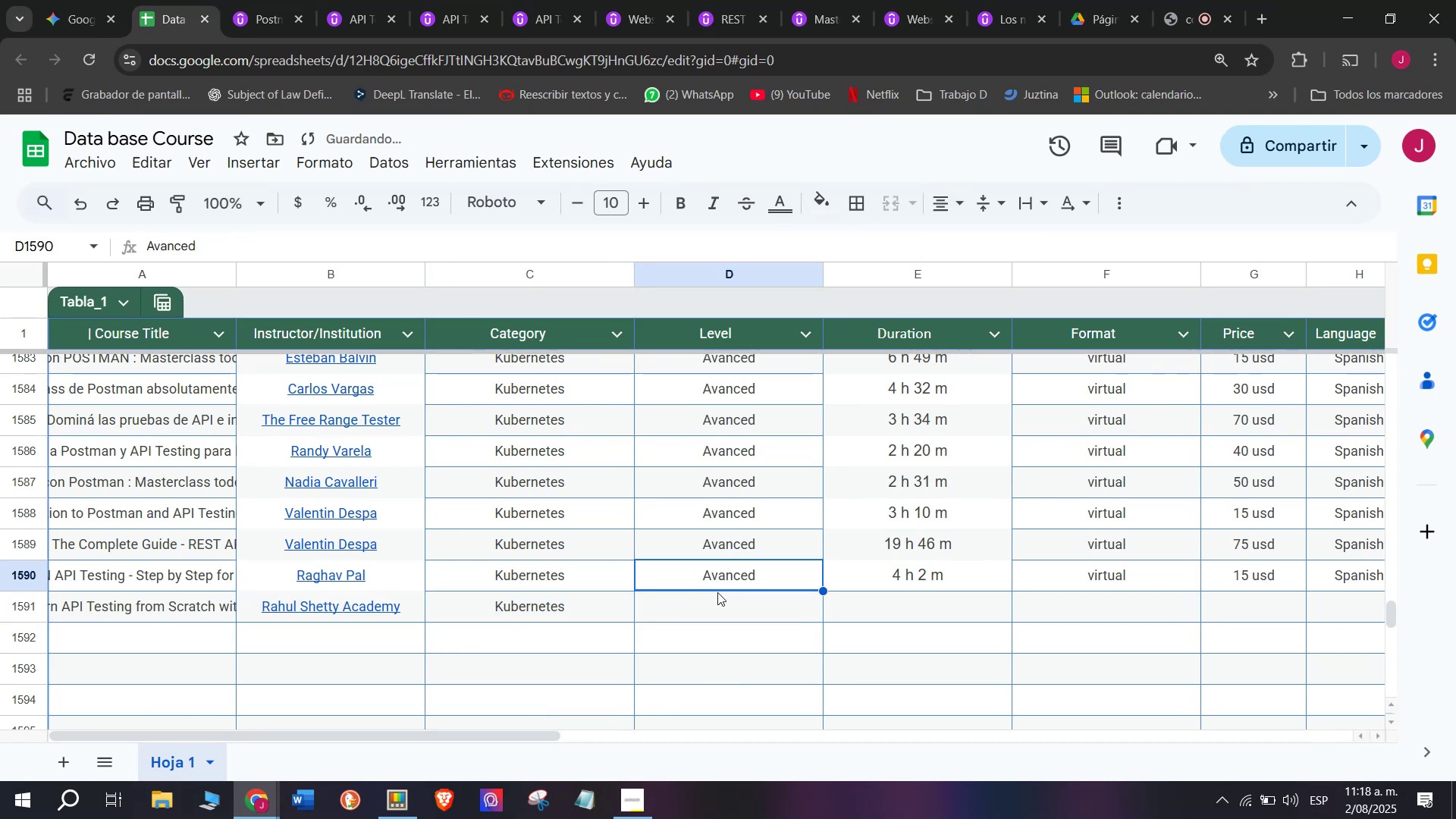 
key(Control+C)
 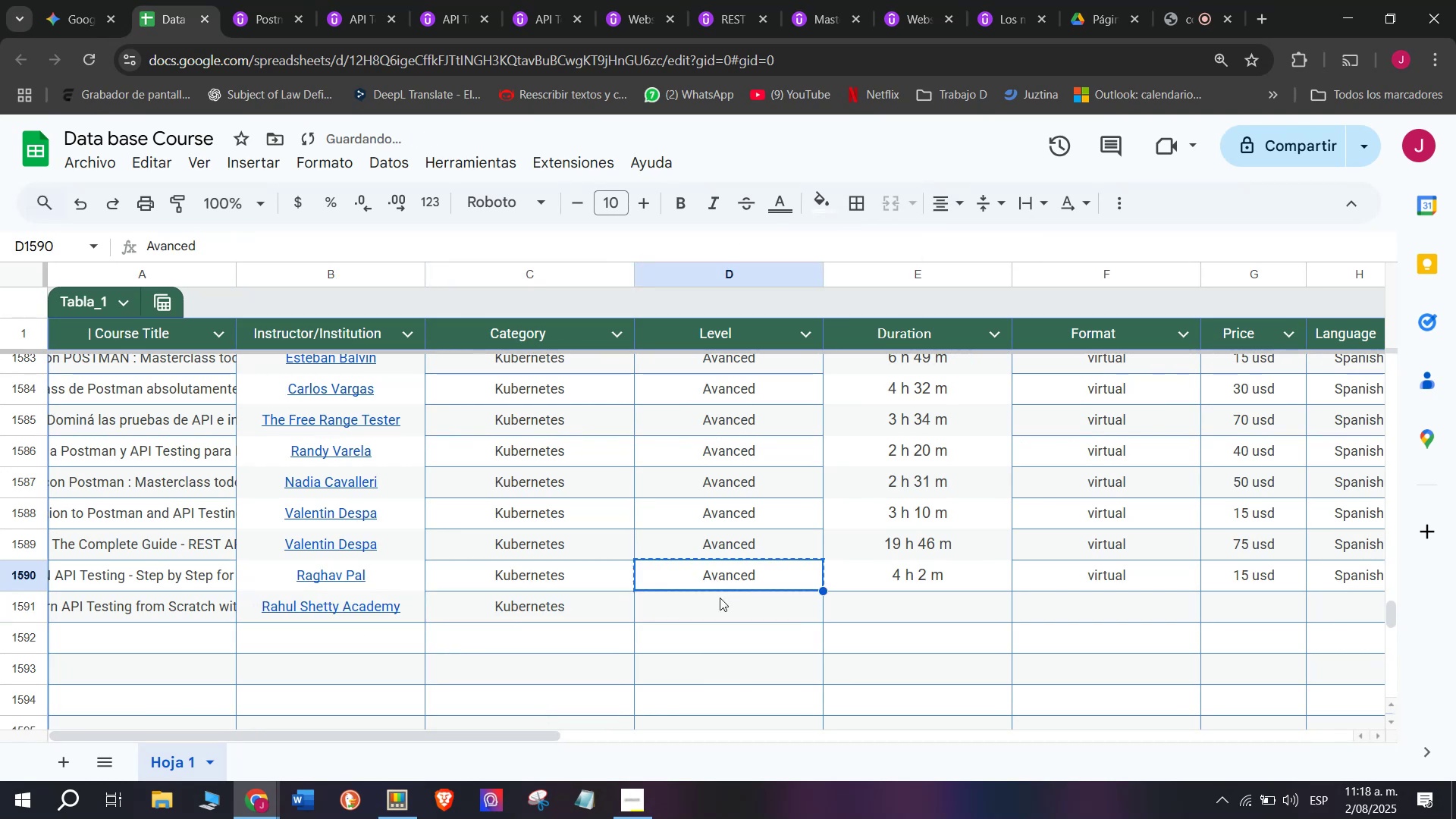 
double_click([720, 598])
 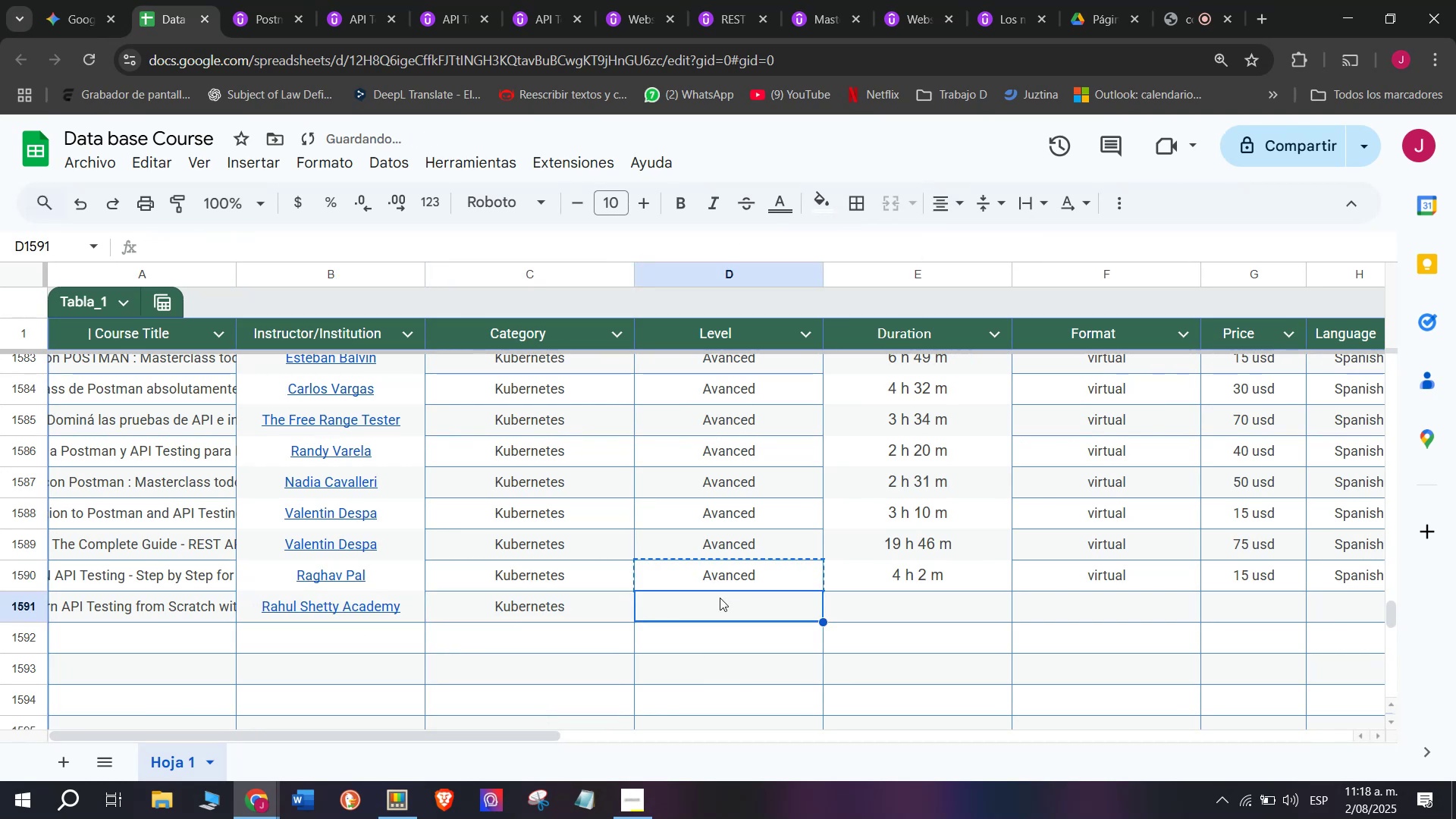 
key(Control+ControlLeft)
 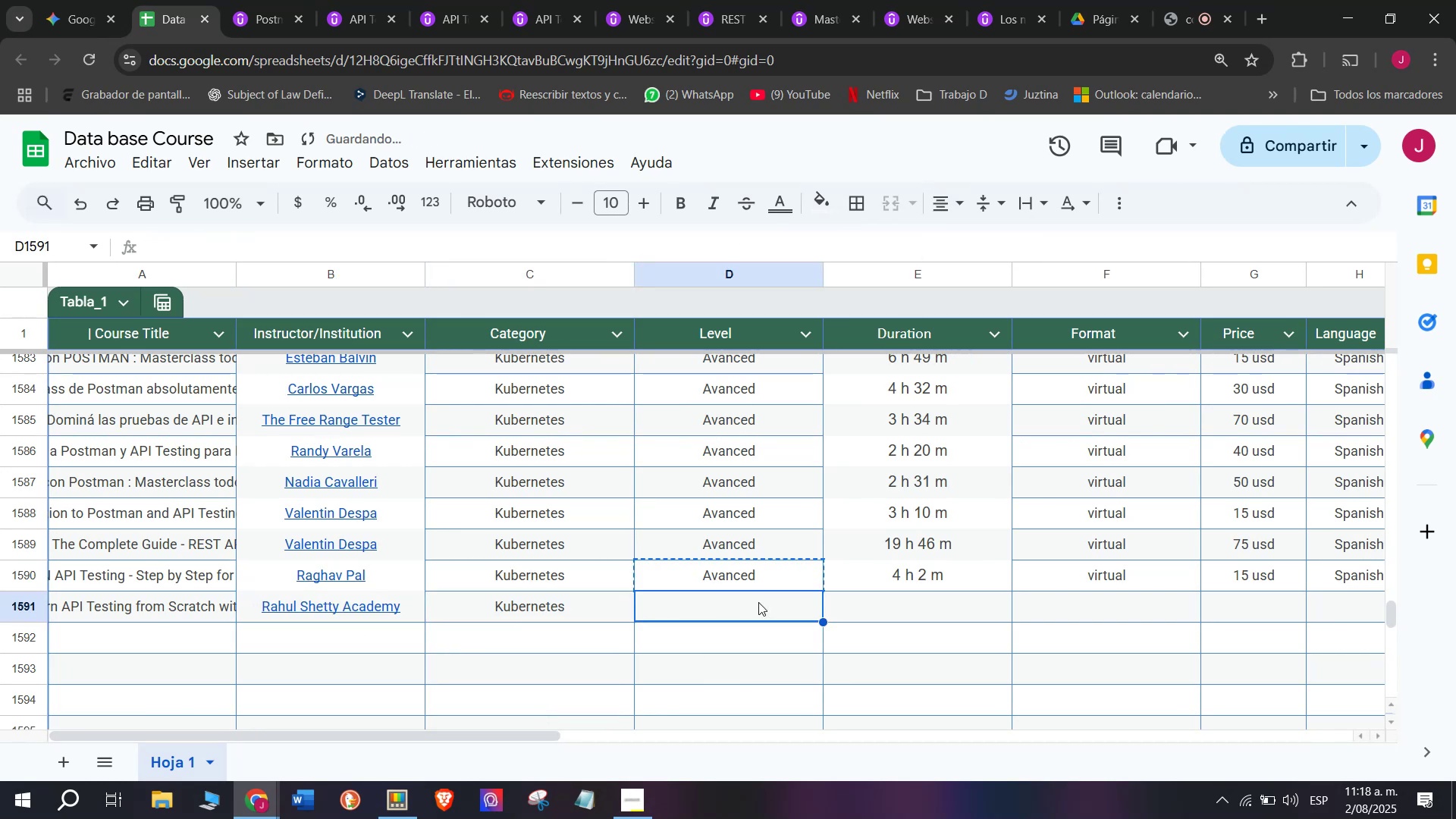 
key(Z)
 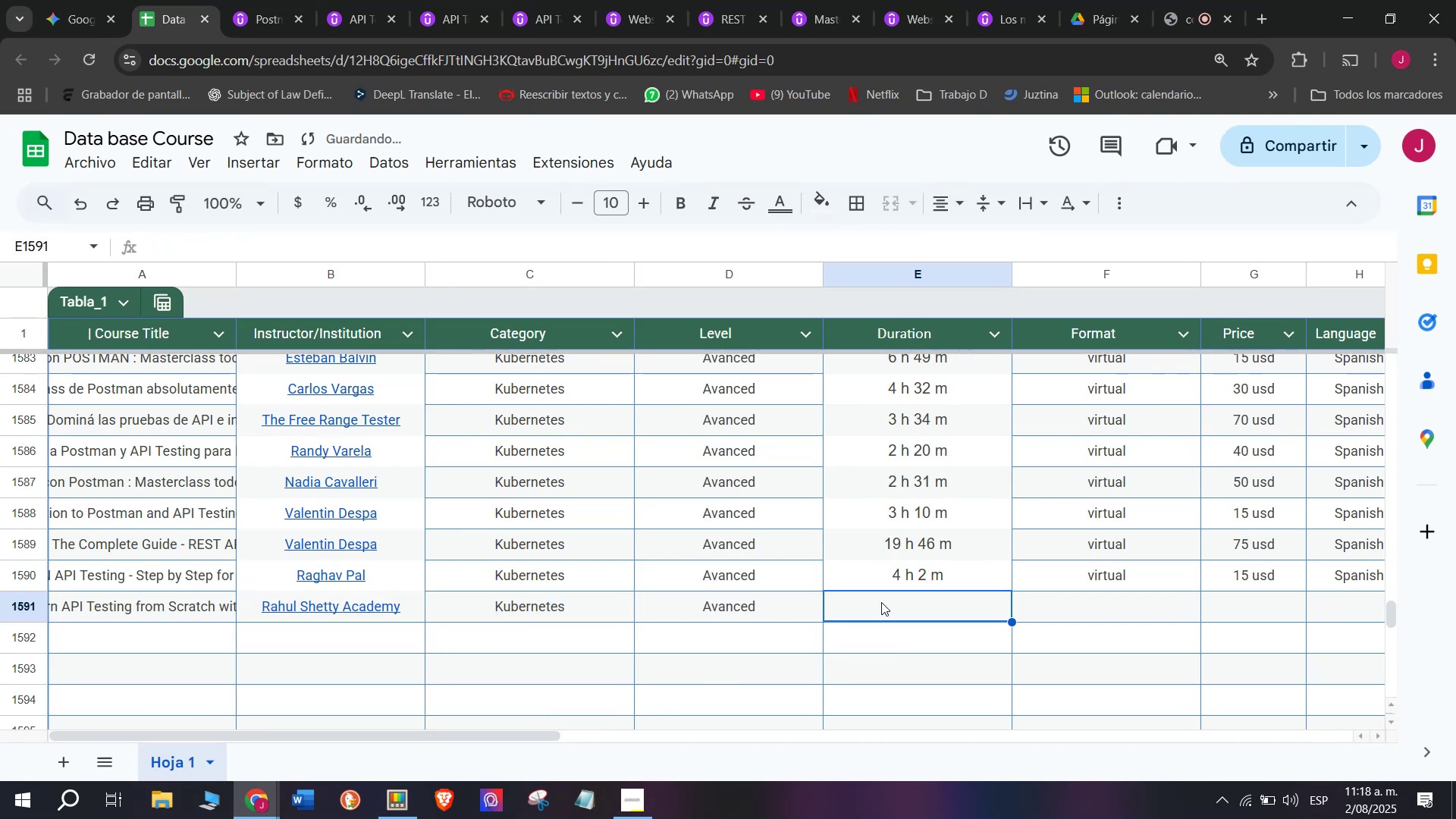 
key(Control+V)
 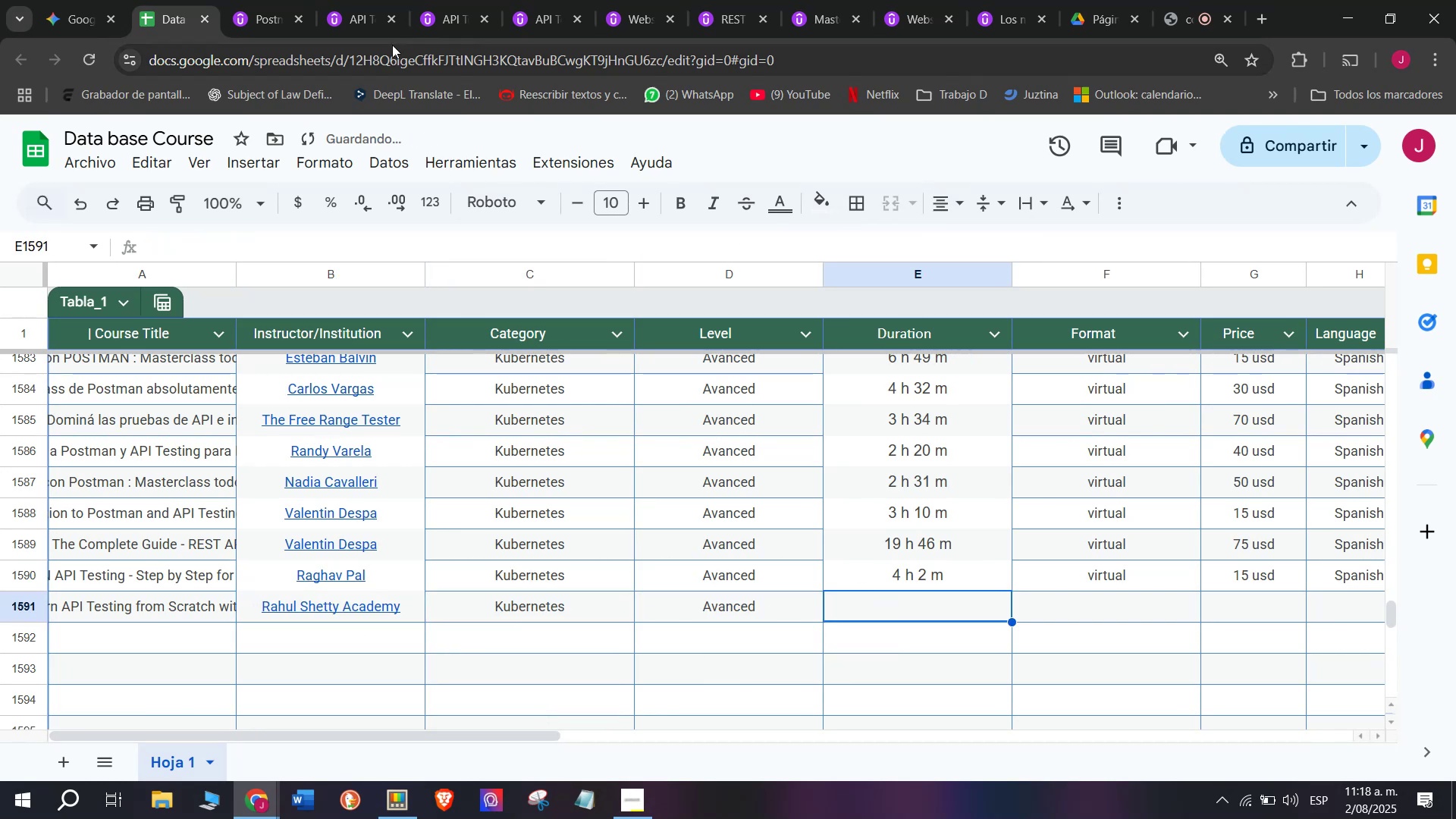 
left_click([251, 0])
 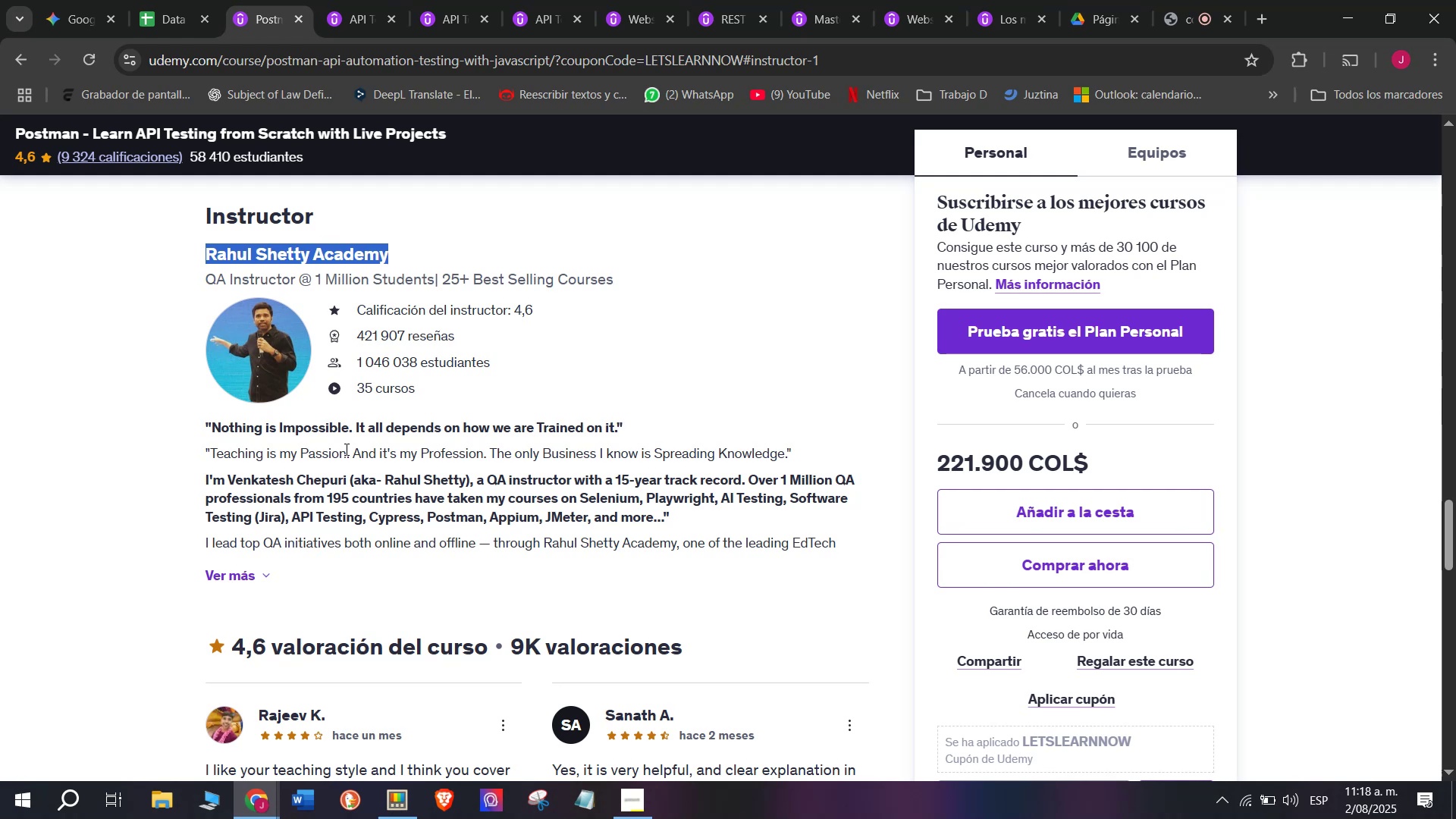 
wait(9.44)
 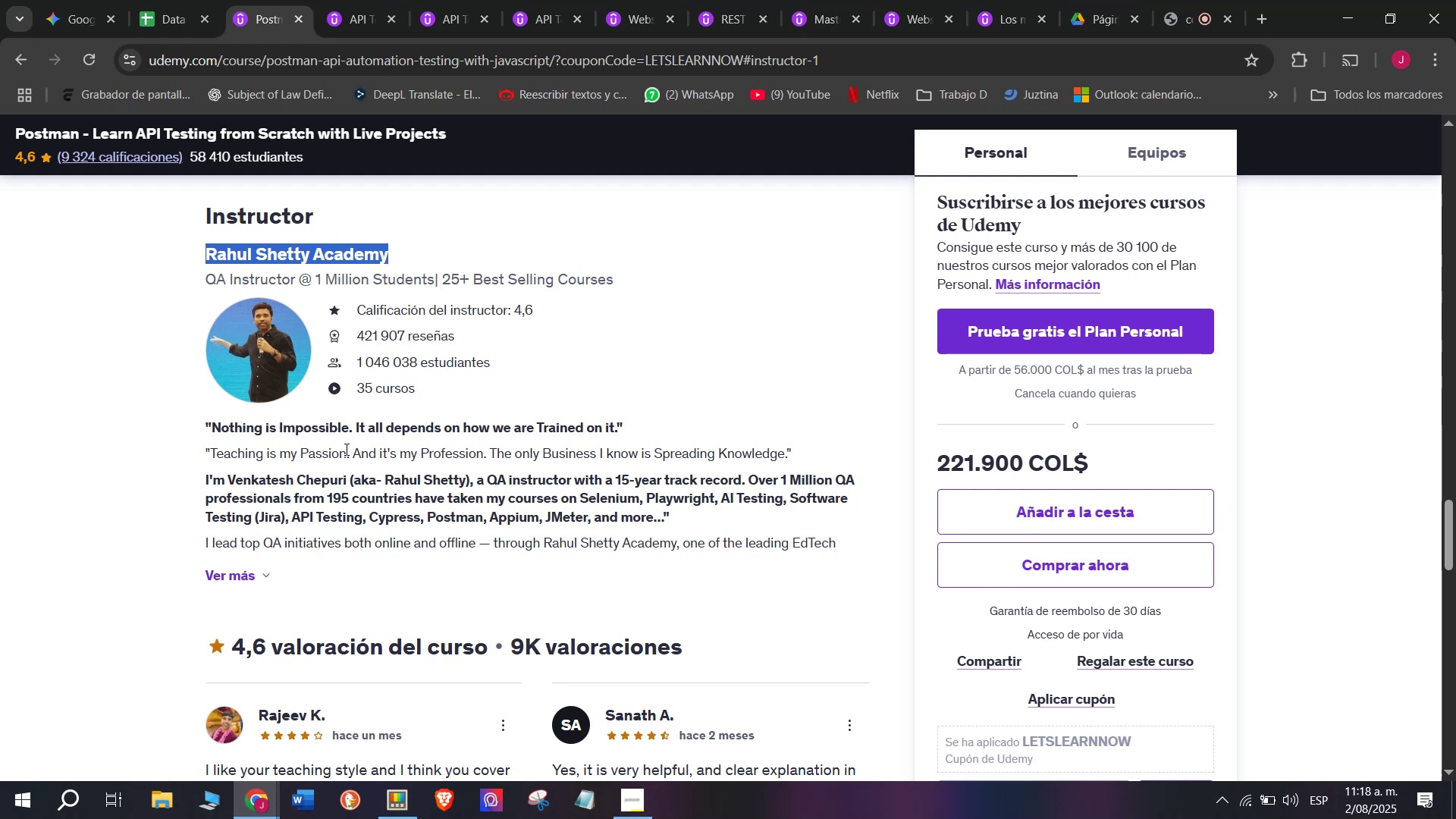 
scroll: coordinate [172, 501], scroll_direction: up, amount: 12.0
 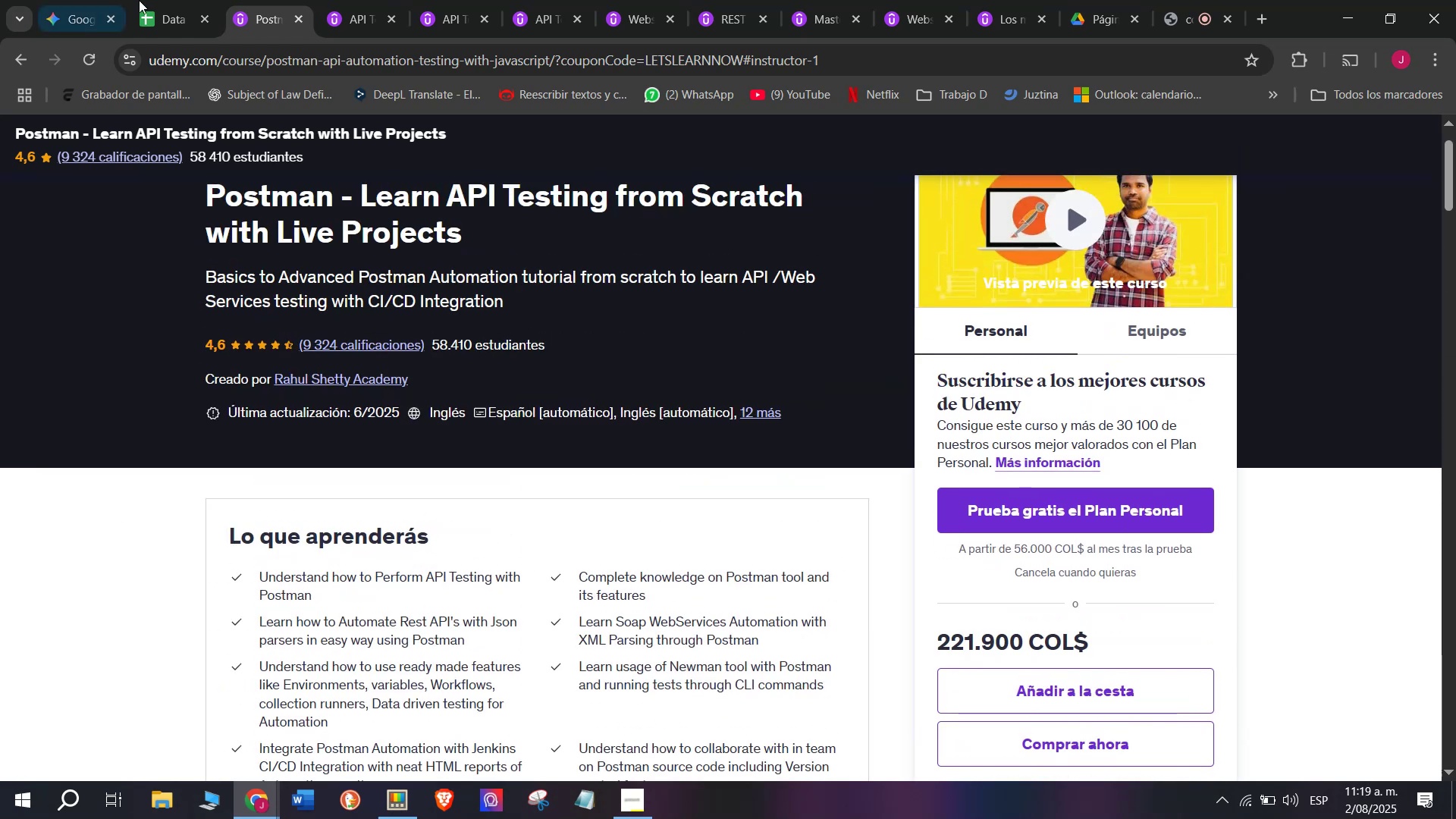 
left_click([149, 0])
 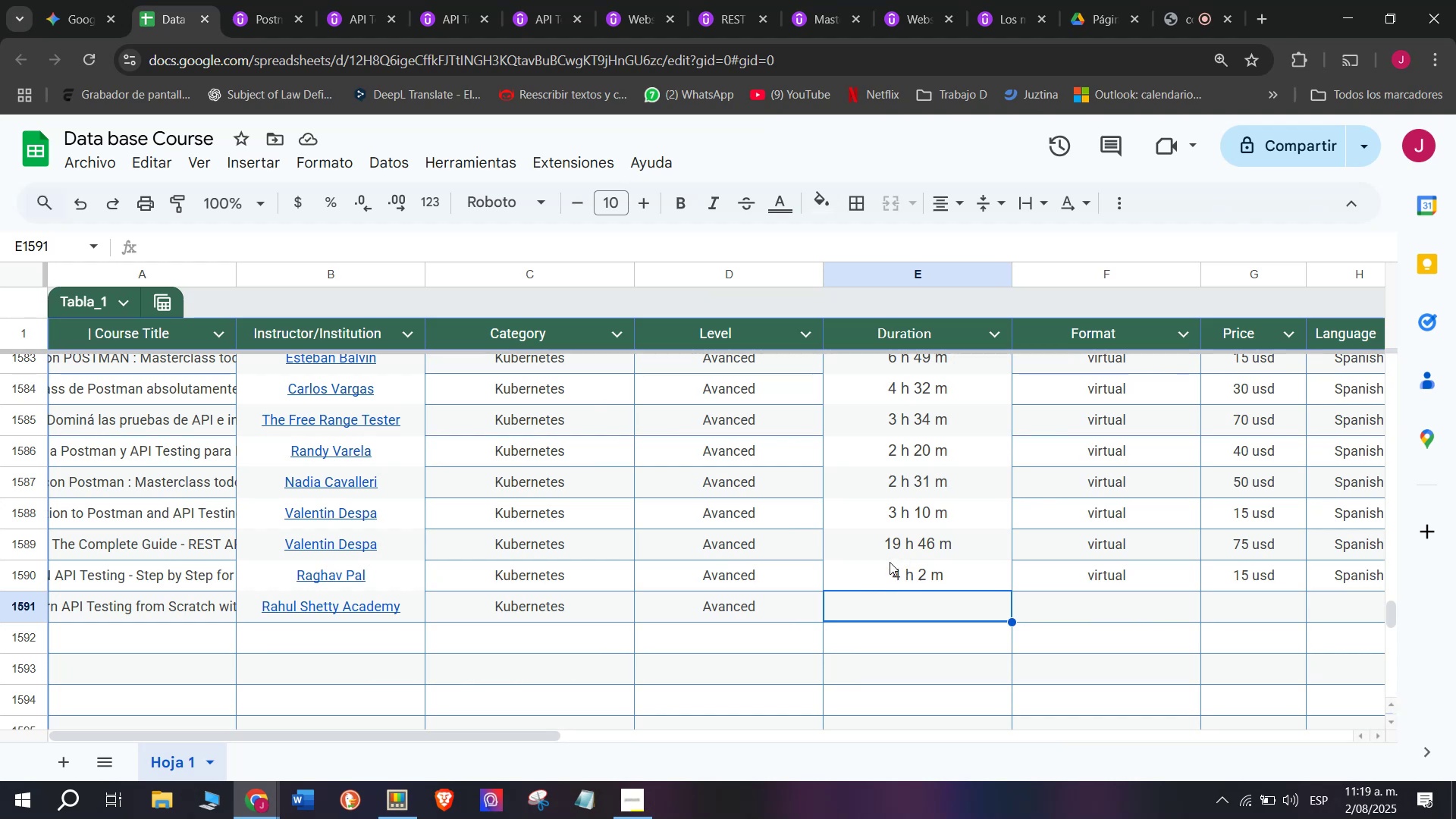 
left_click([276, 0])
 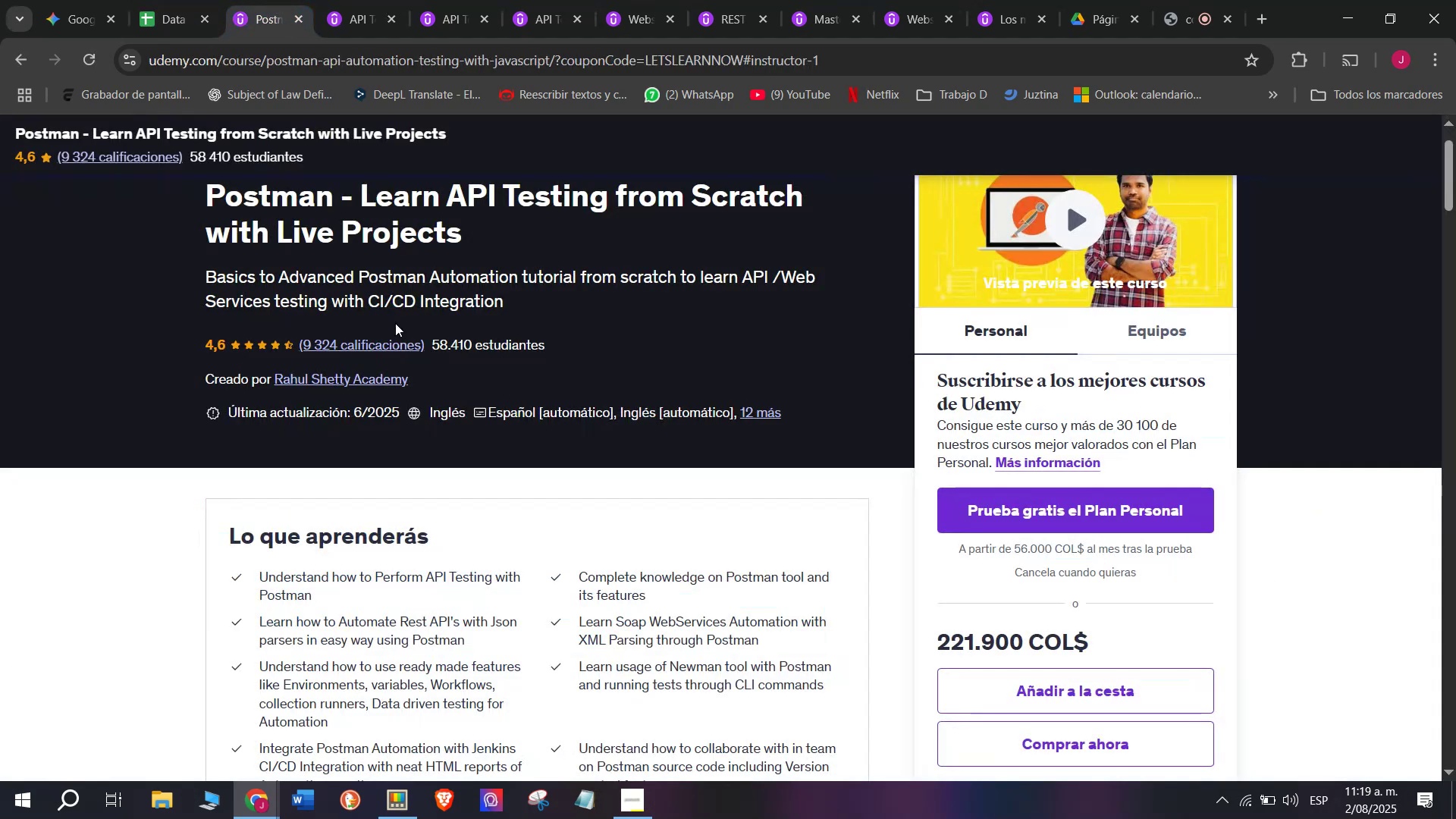 
scroll: coordinate [410, 384], scroll_direction: up, amount: 2.0
 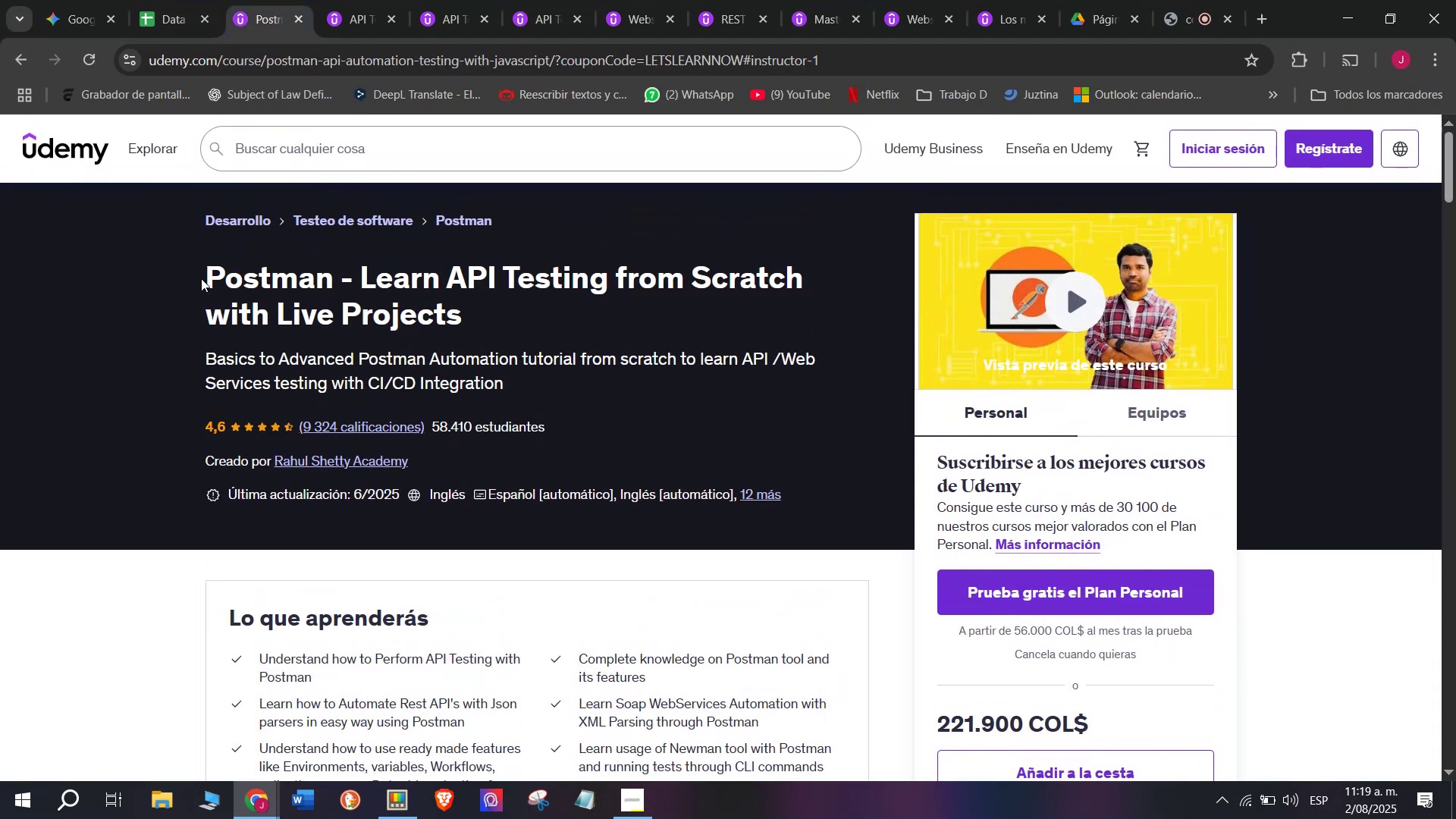 
left_click_drag(start_coordinate=[196, 265], to_coordinate=[544, 325])
 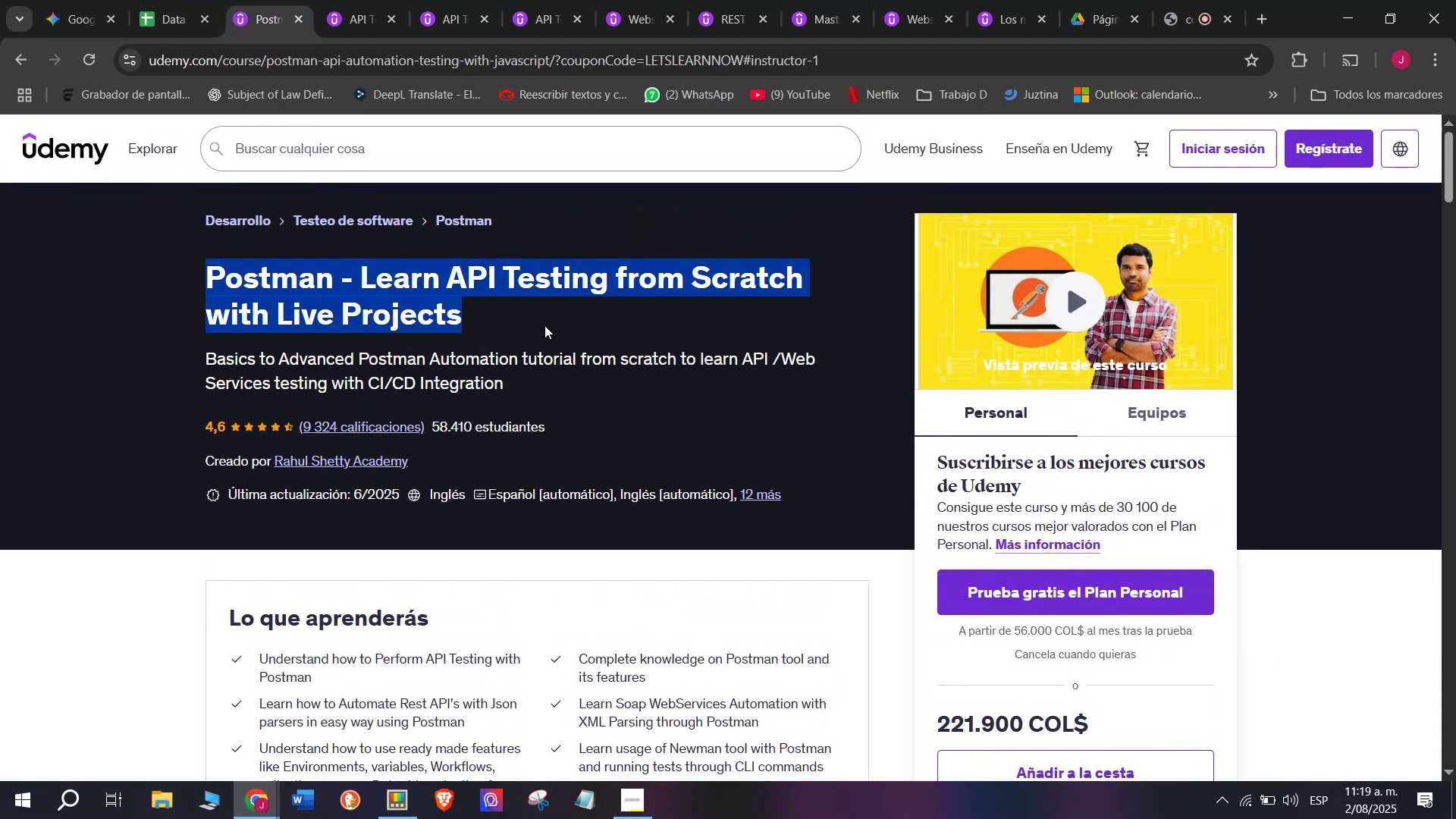 
key(Break)
 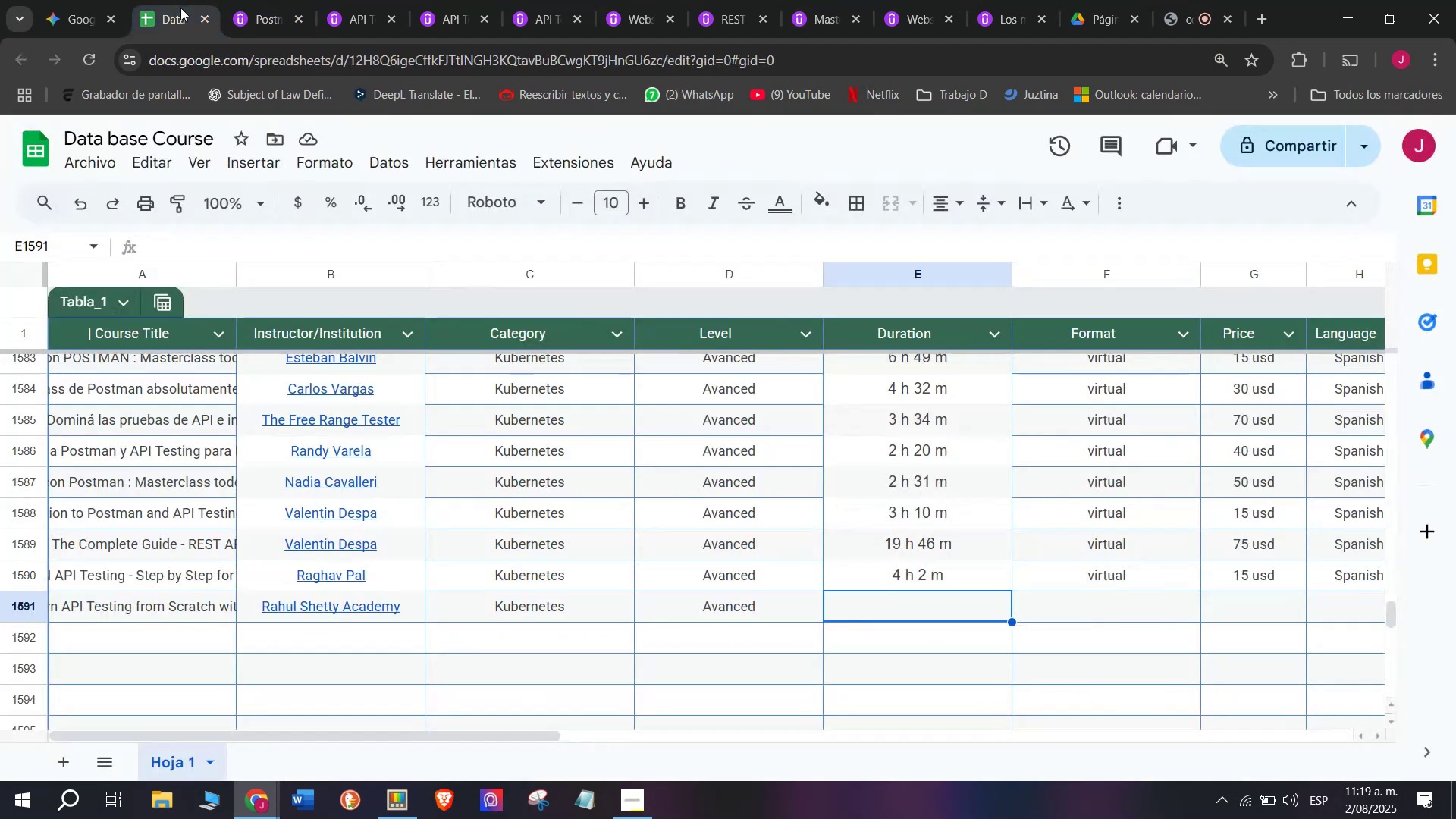 
key(Control+ControlLeft)
 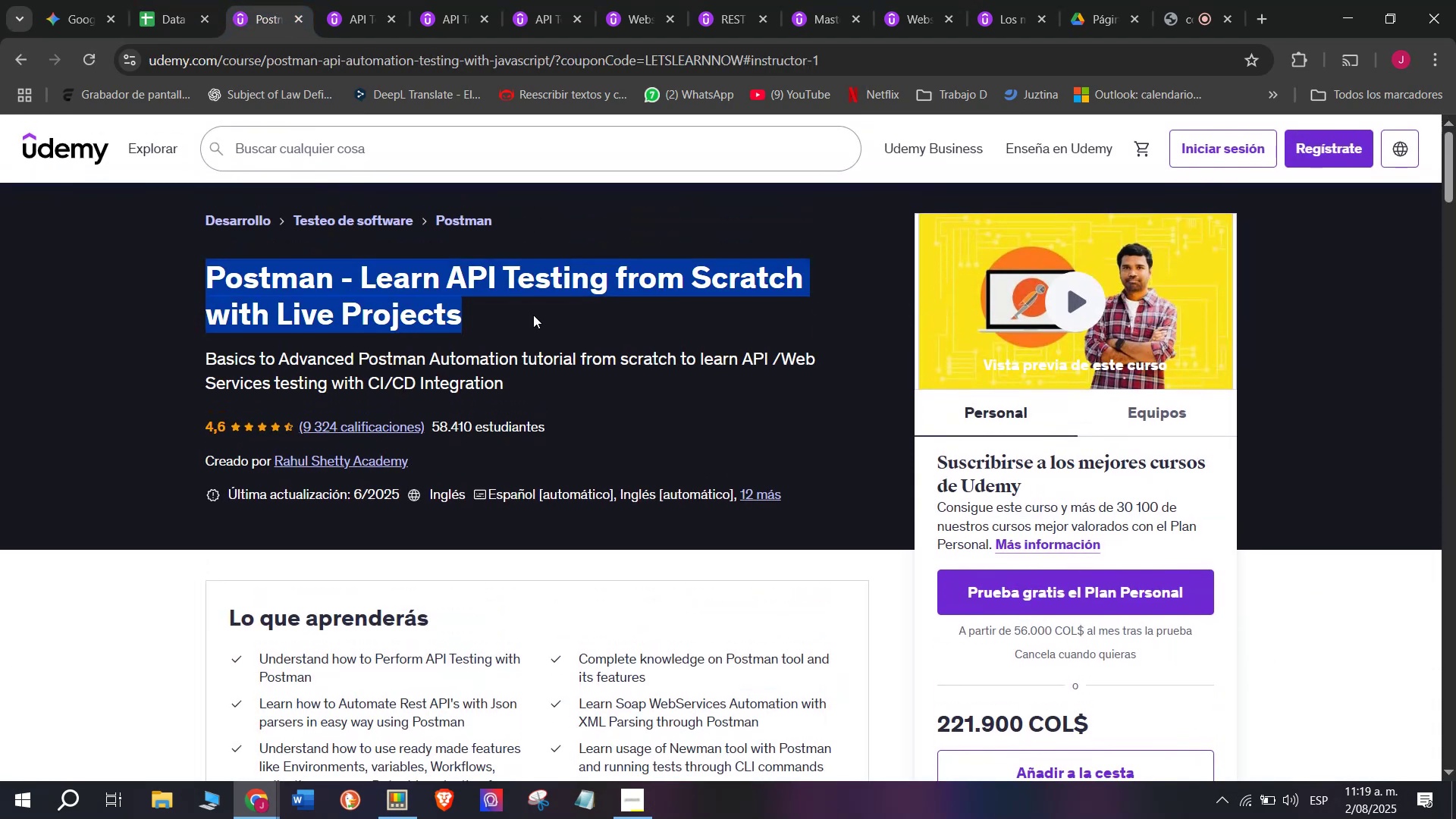 
key(Control+C)
 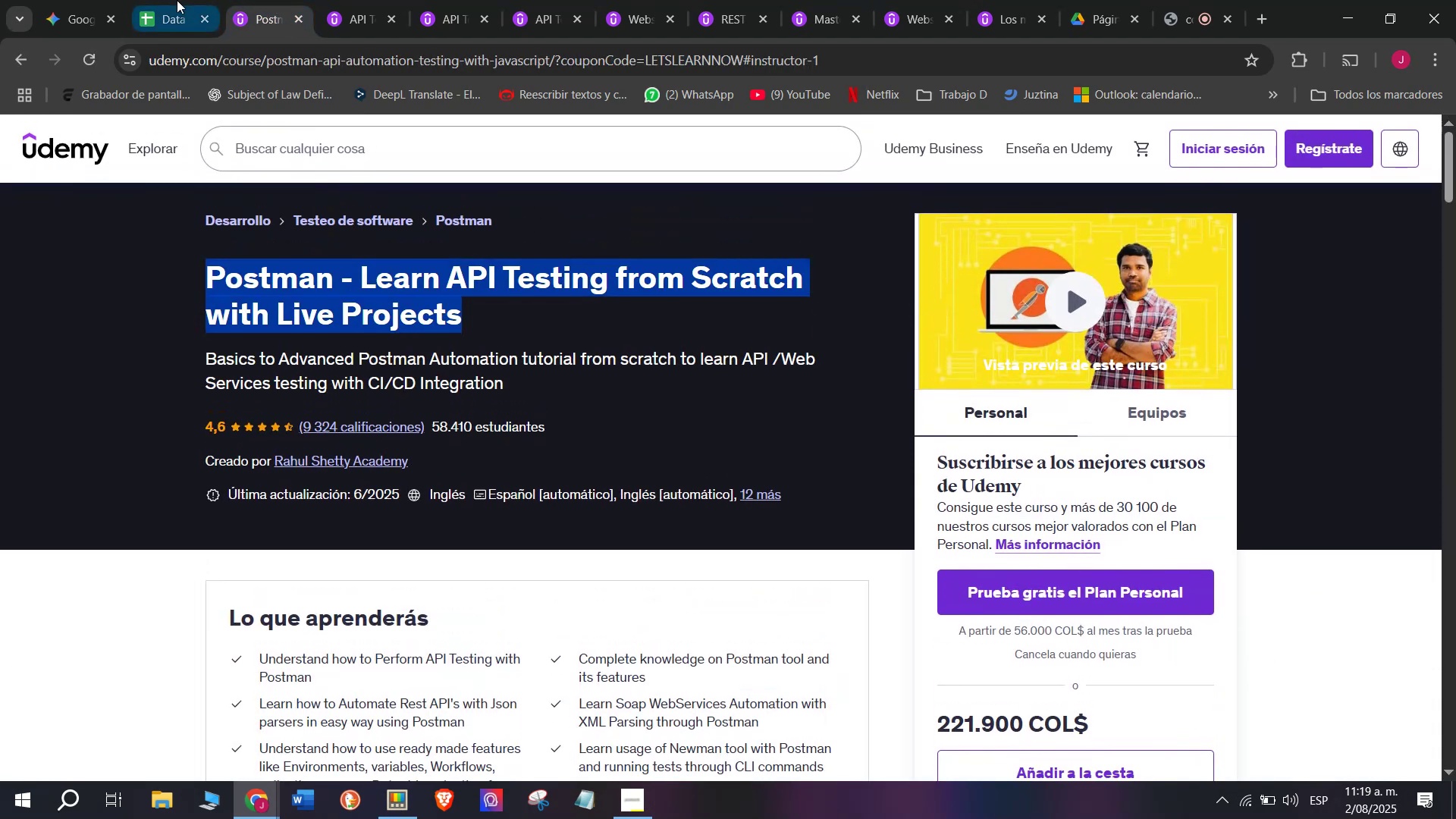 
left_click([177, 0])
 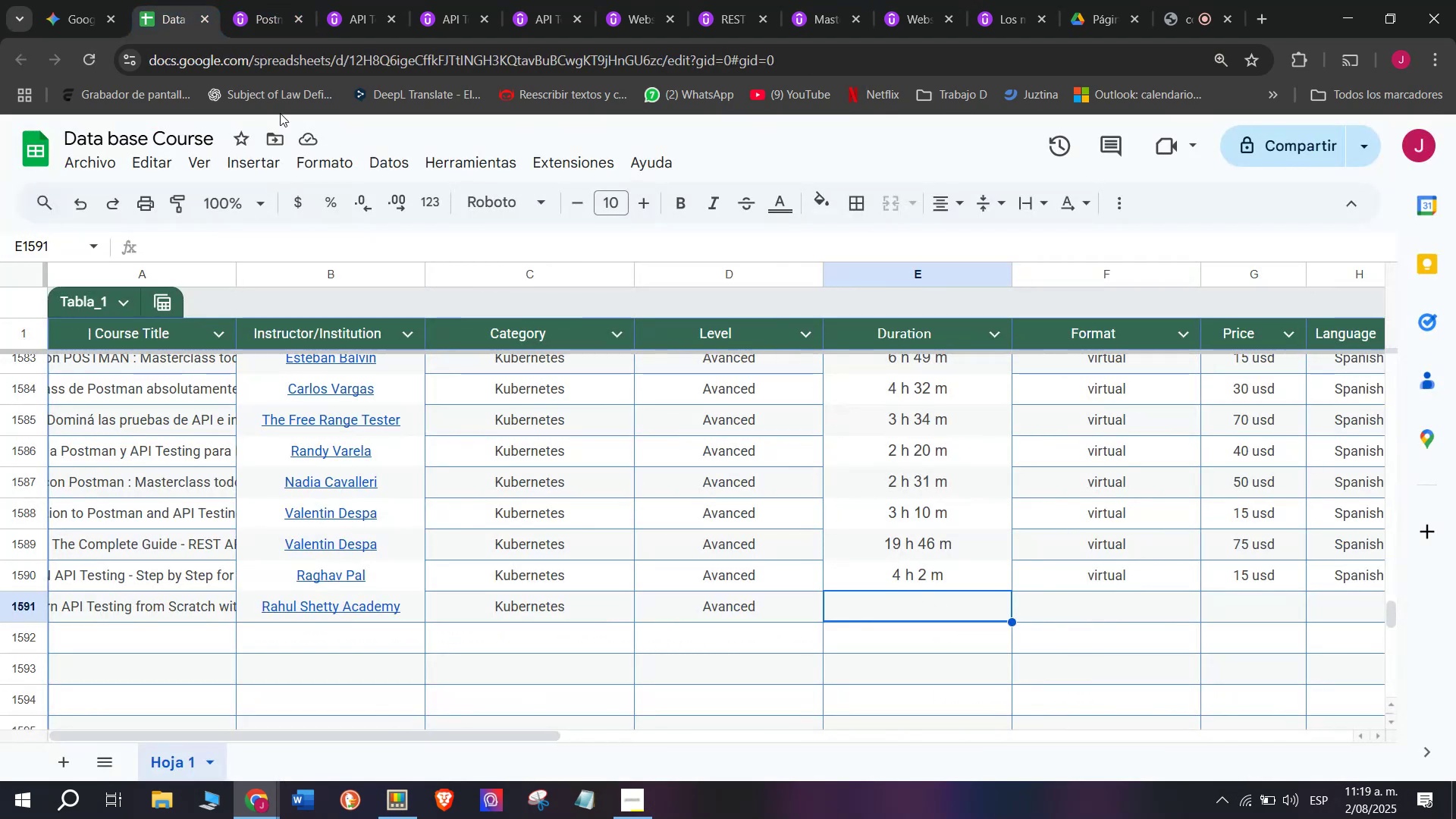 
left_click([231, 0])
 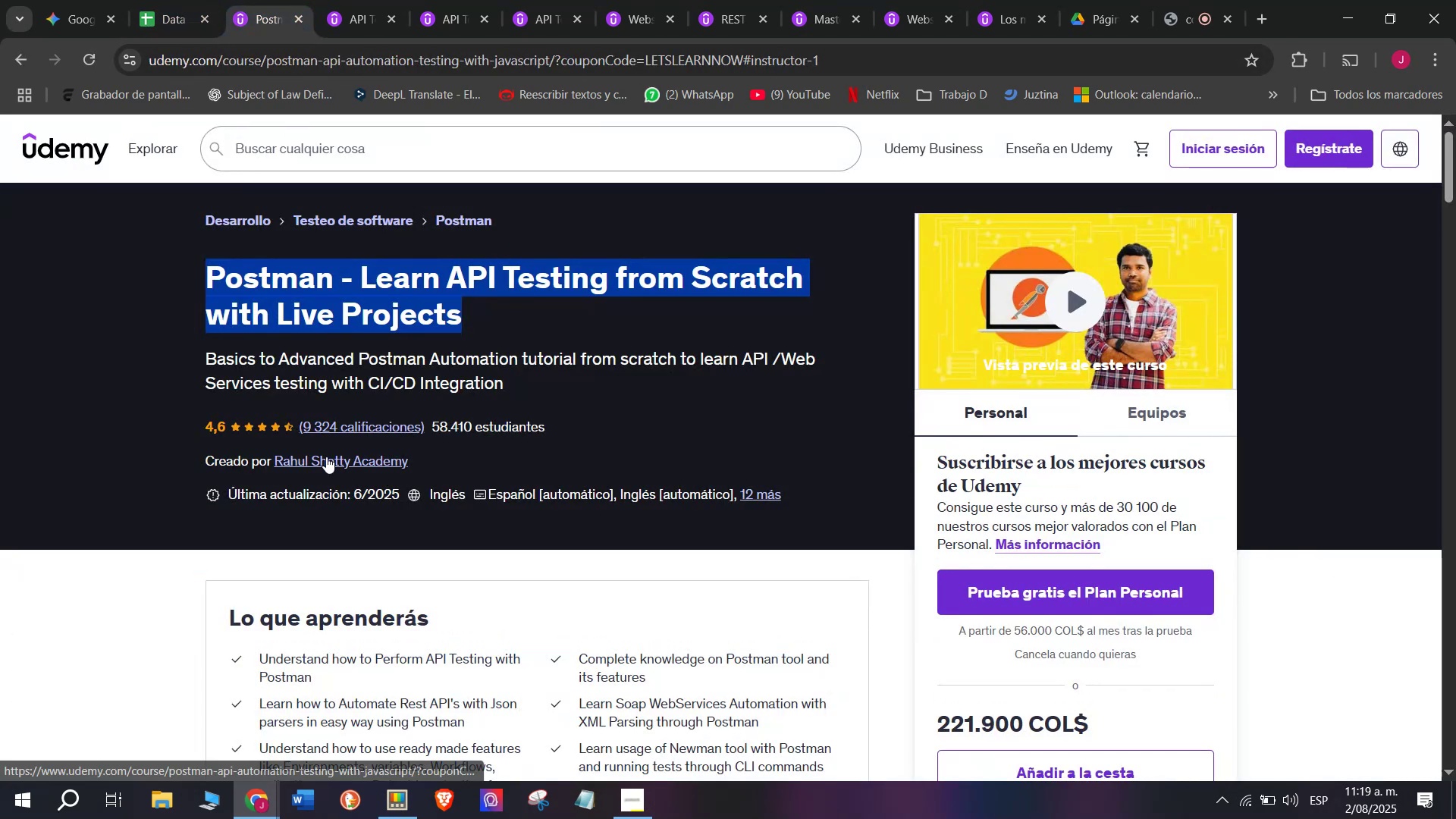 
left_click([322, 460])
 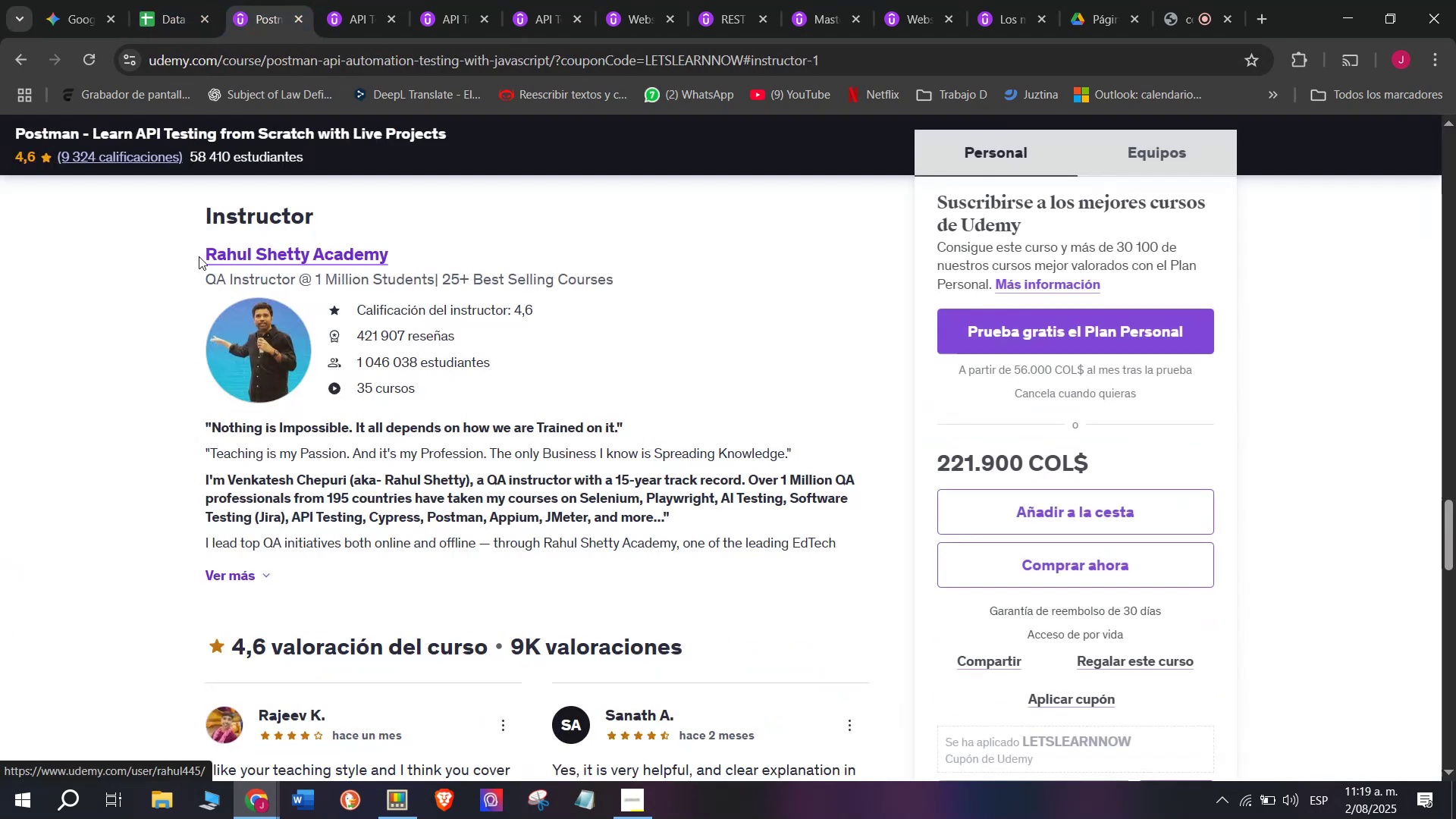 
left_click_drag(start_coordinate=[184, 234], to_coordinate=[410, 248])
 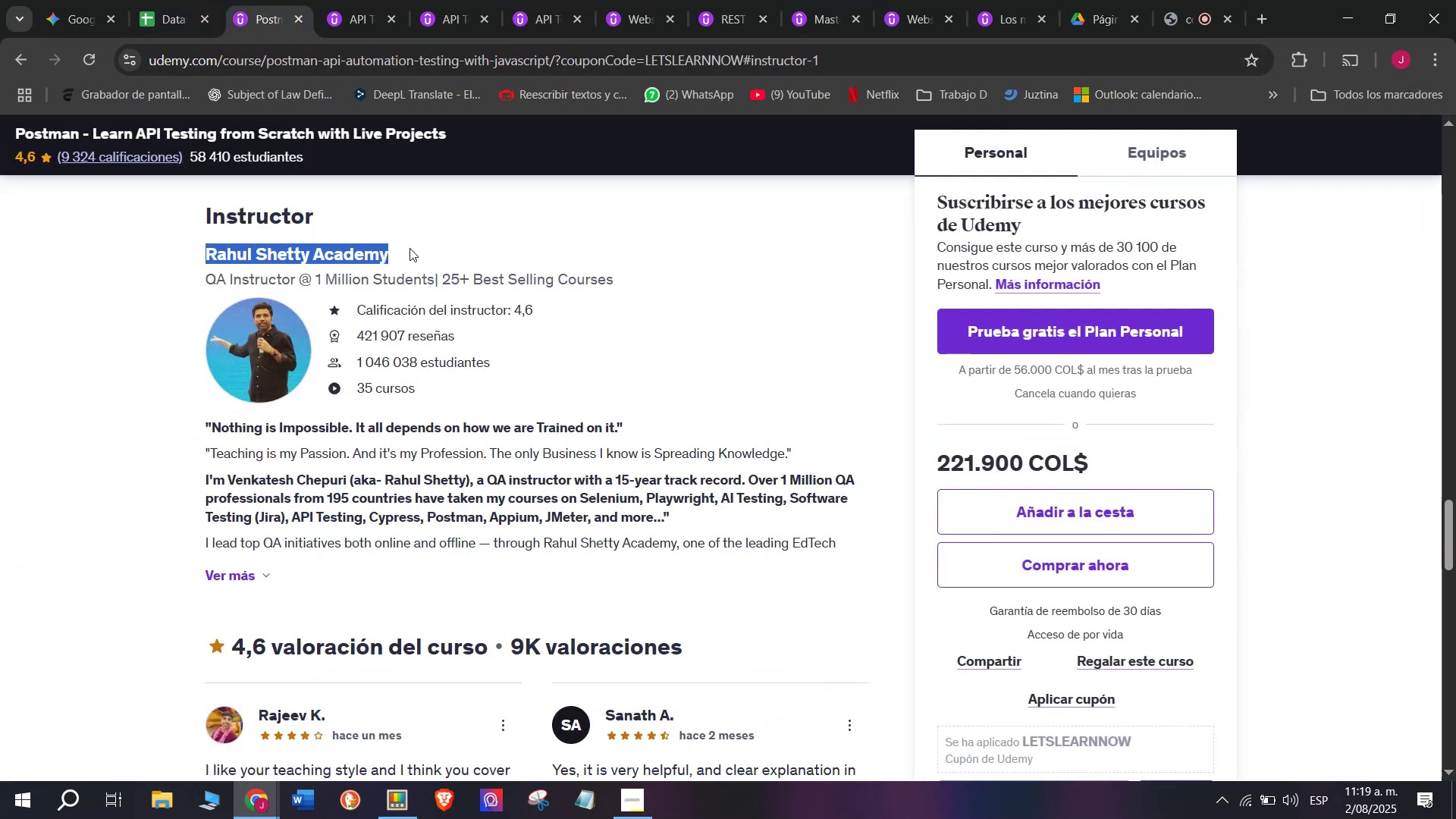 
key(Break)
 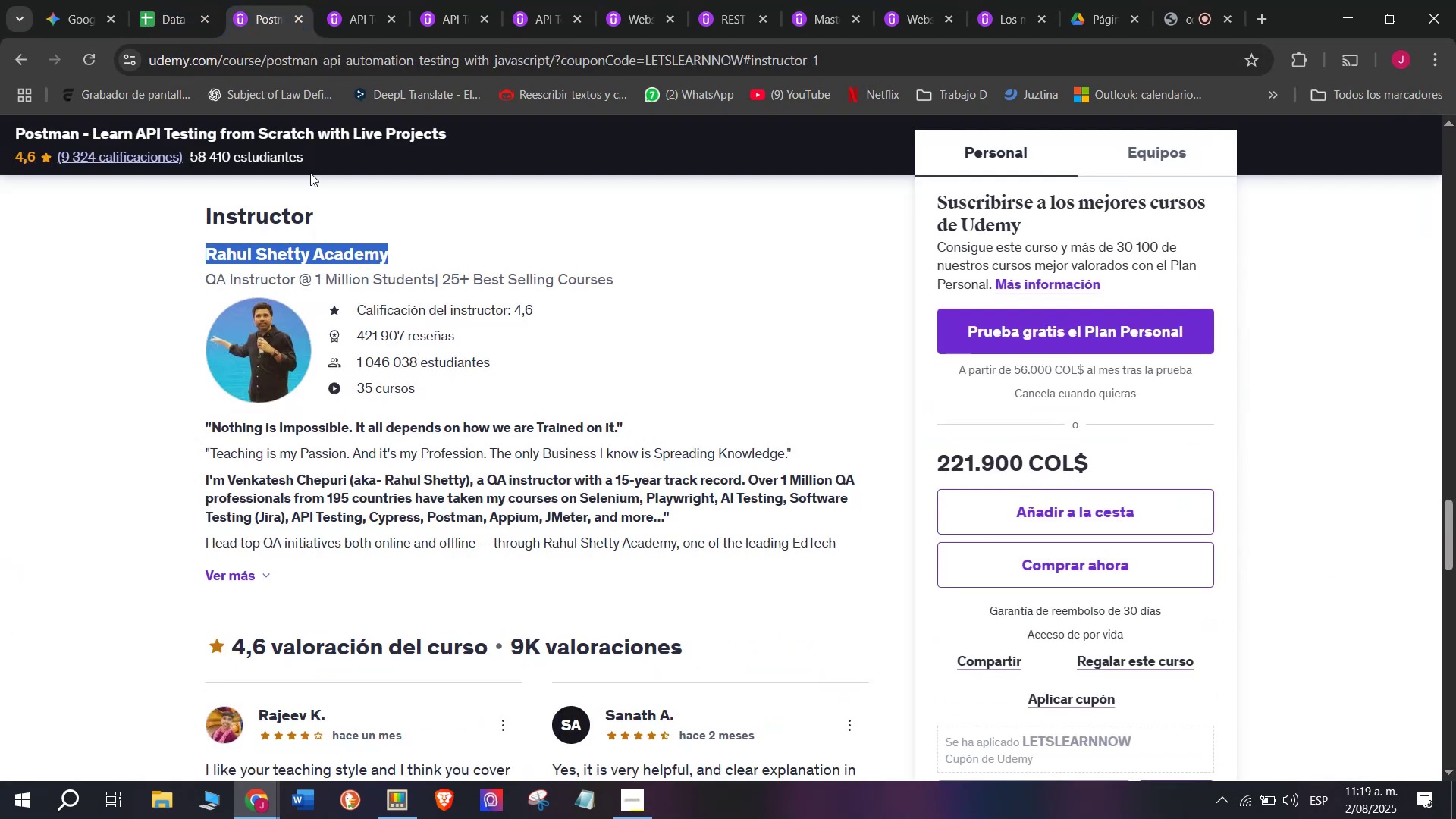 
key(Control+ControlLeft)
 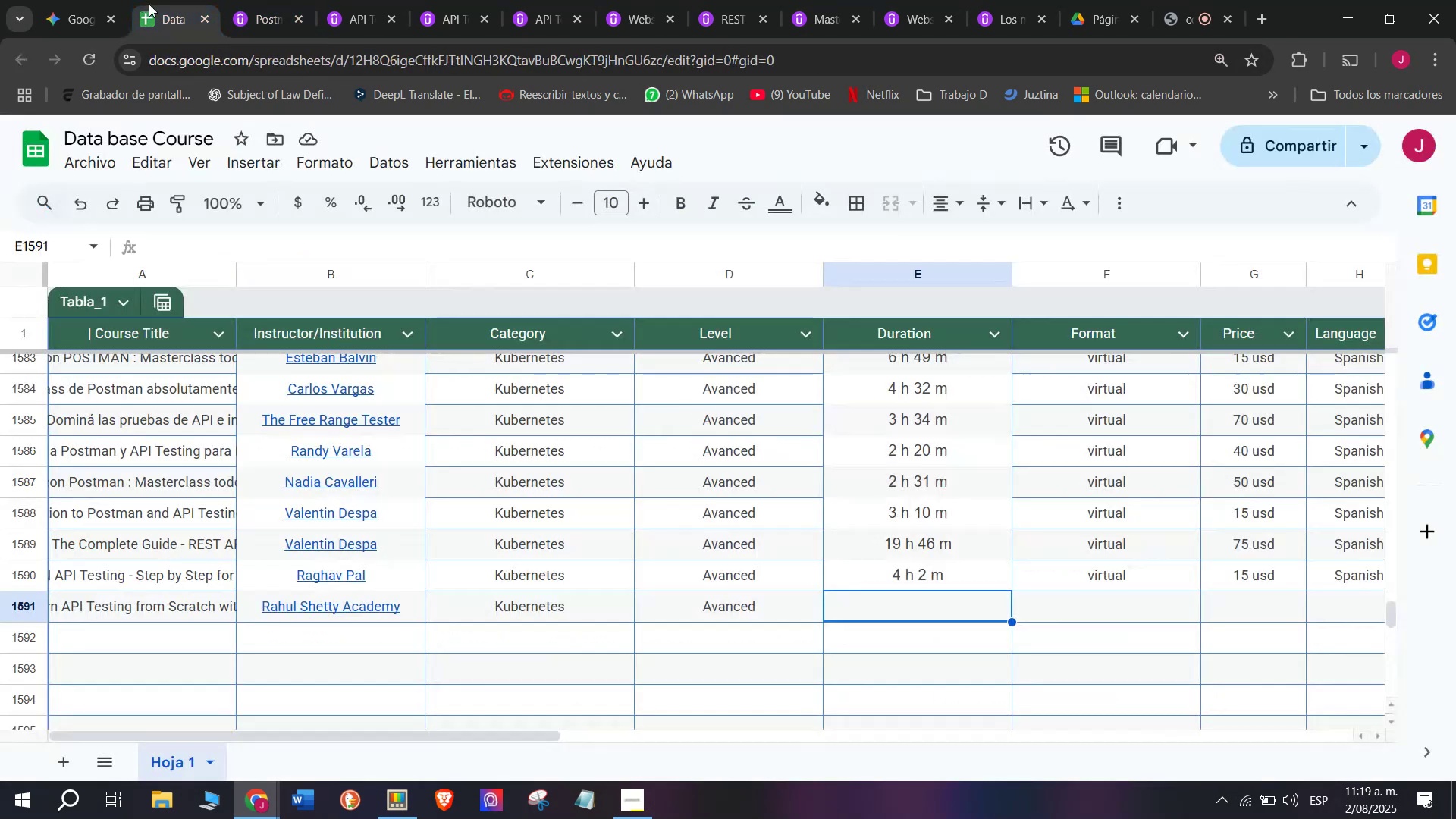 
key(Control+C)
 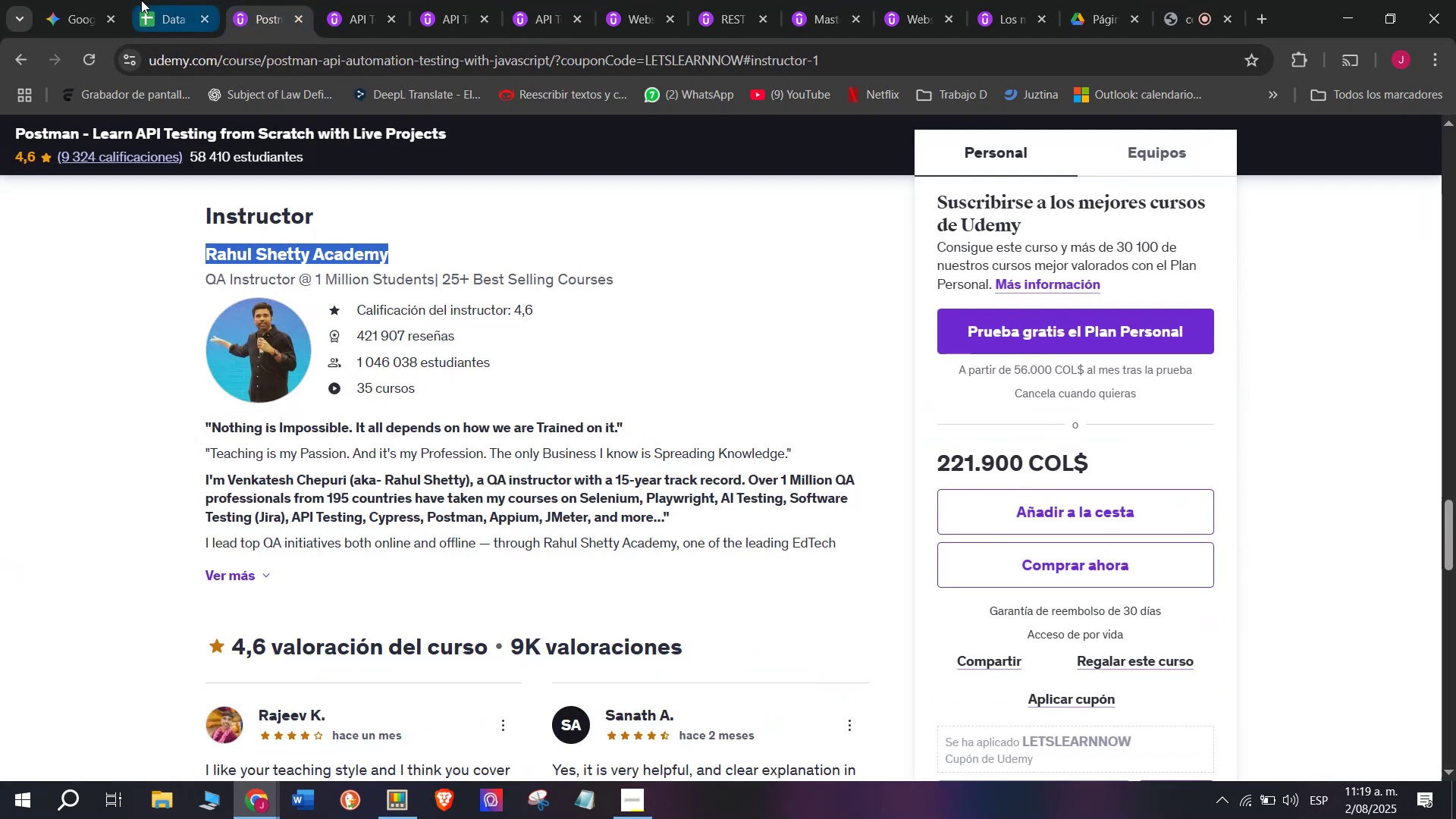 
left_click([141, 0])
 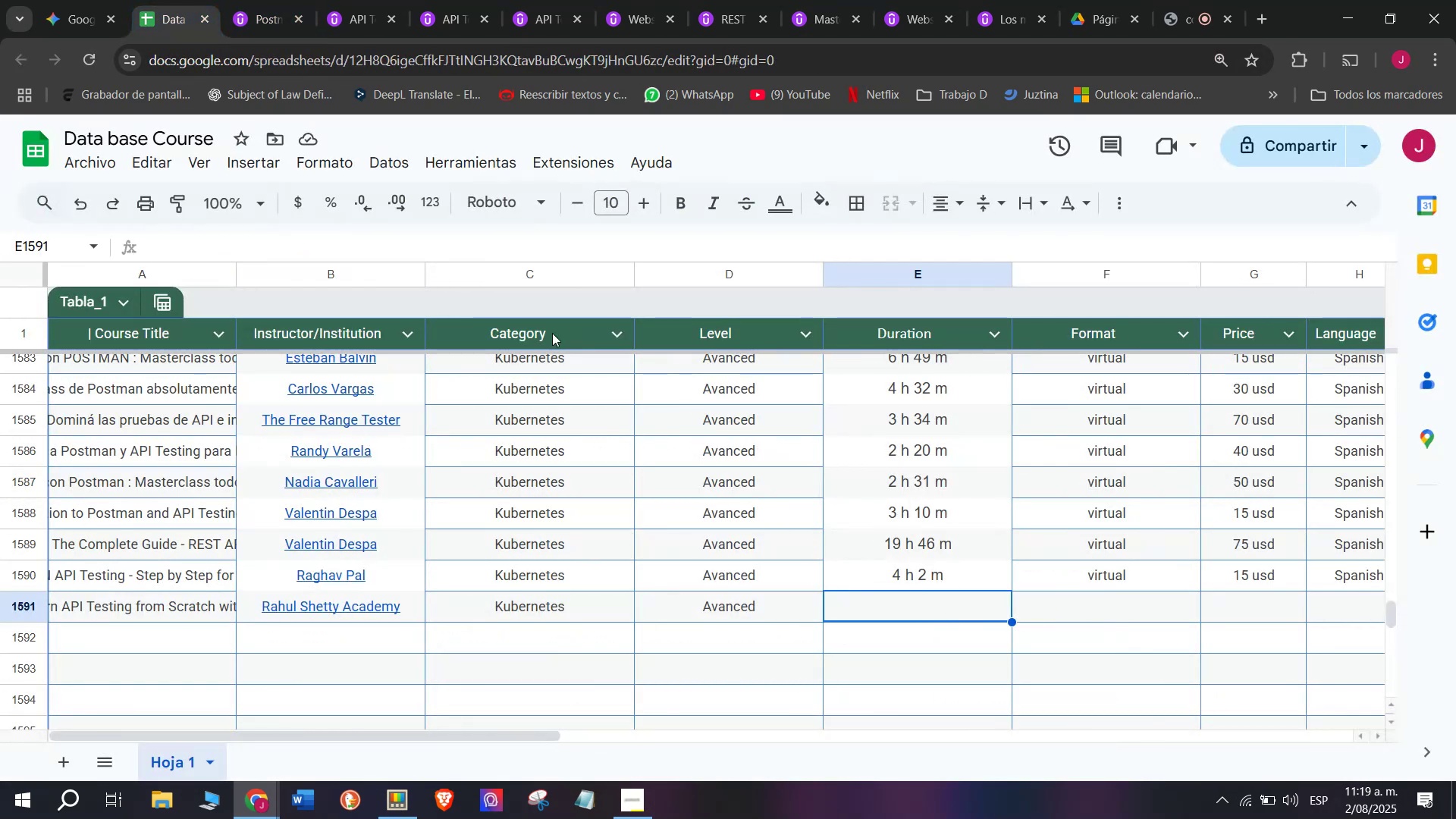 
left_click([269, 0])
 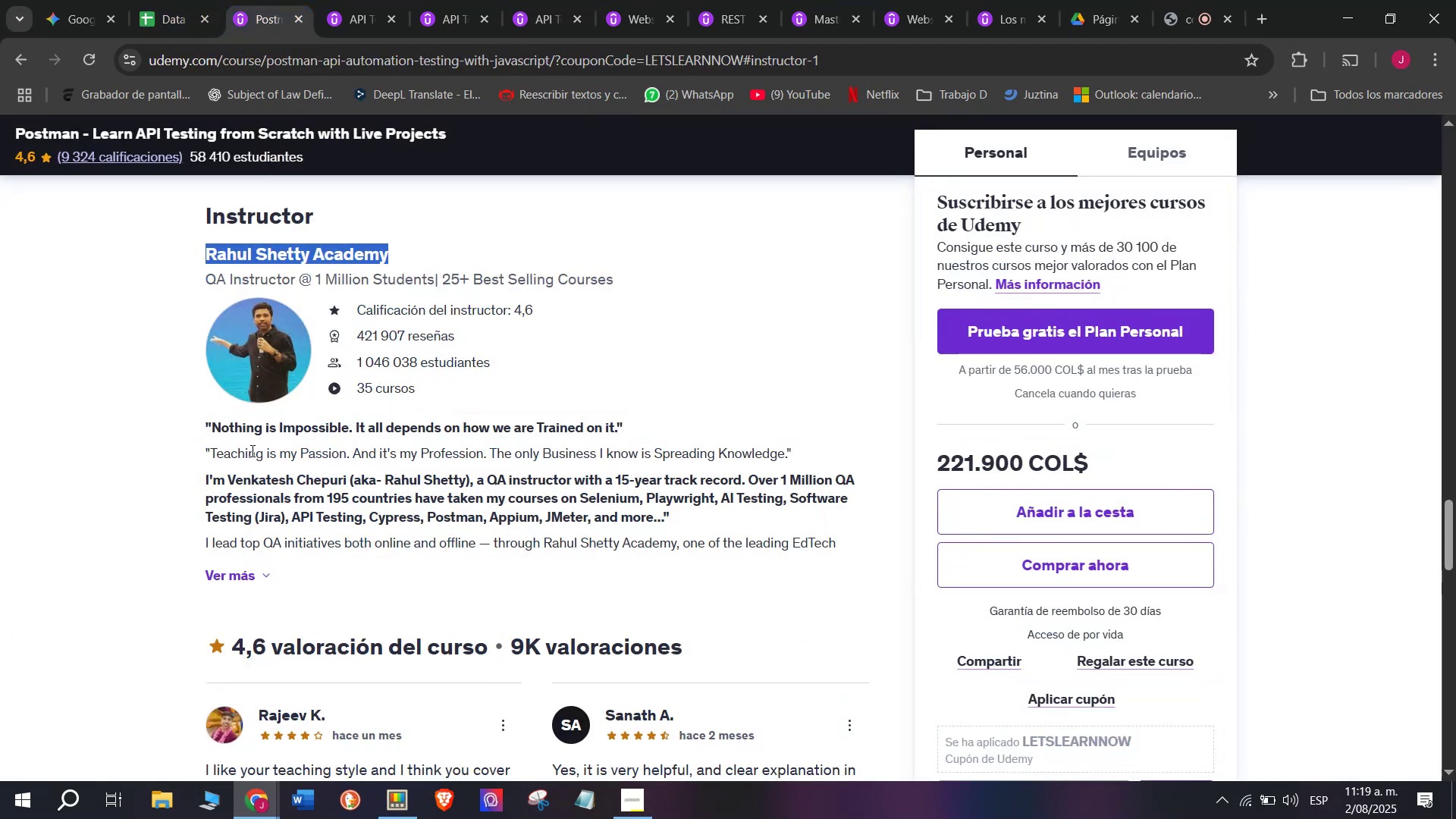 
scroll: coordinate [251, 450], scroll_direction: up, amount: 9.0
 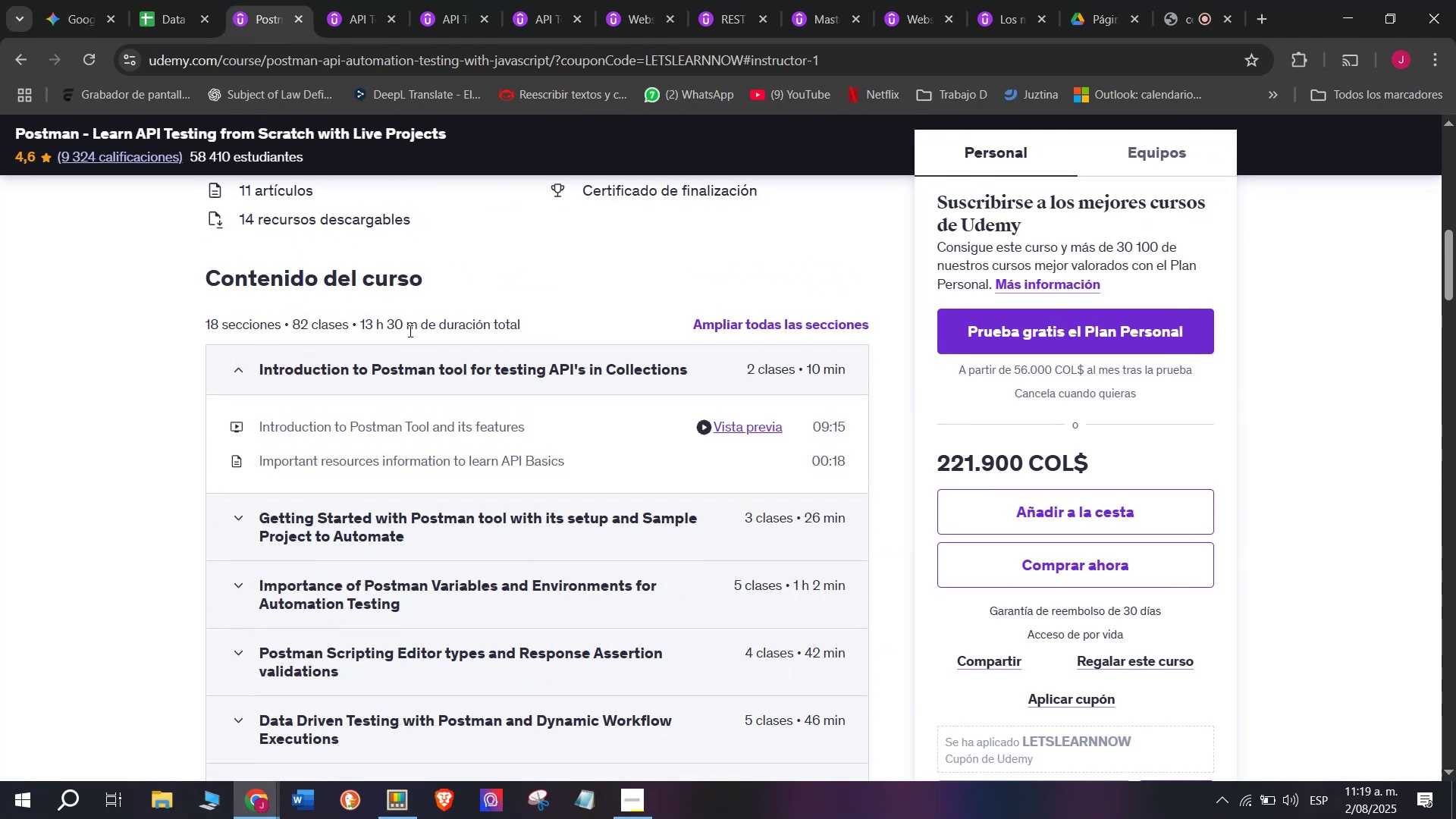 
left_click_drag(start_coordinate=[420, 327], to_coordinate=[354, 321])
 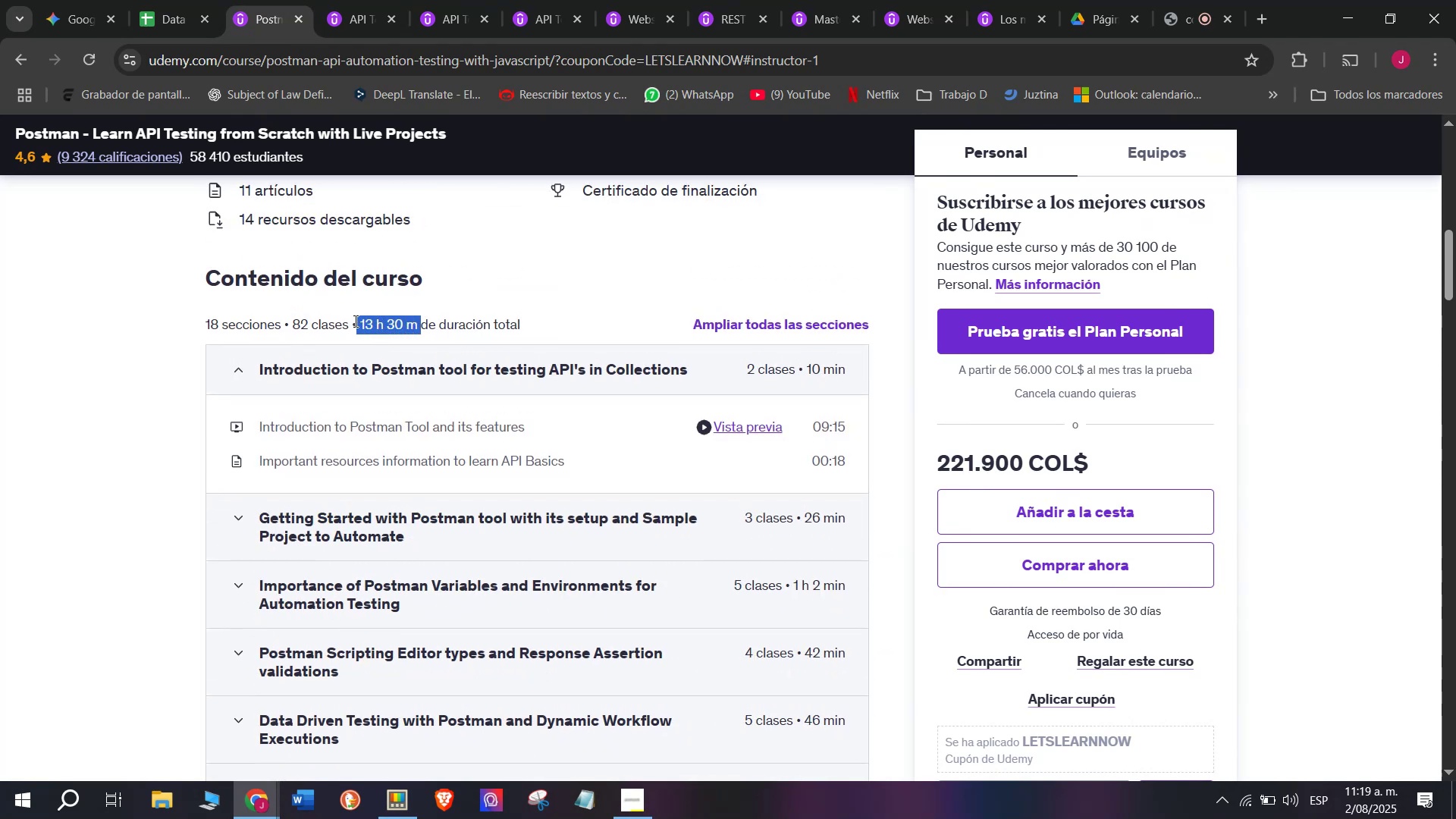 
key(Control+ControlLeft)
 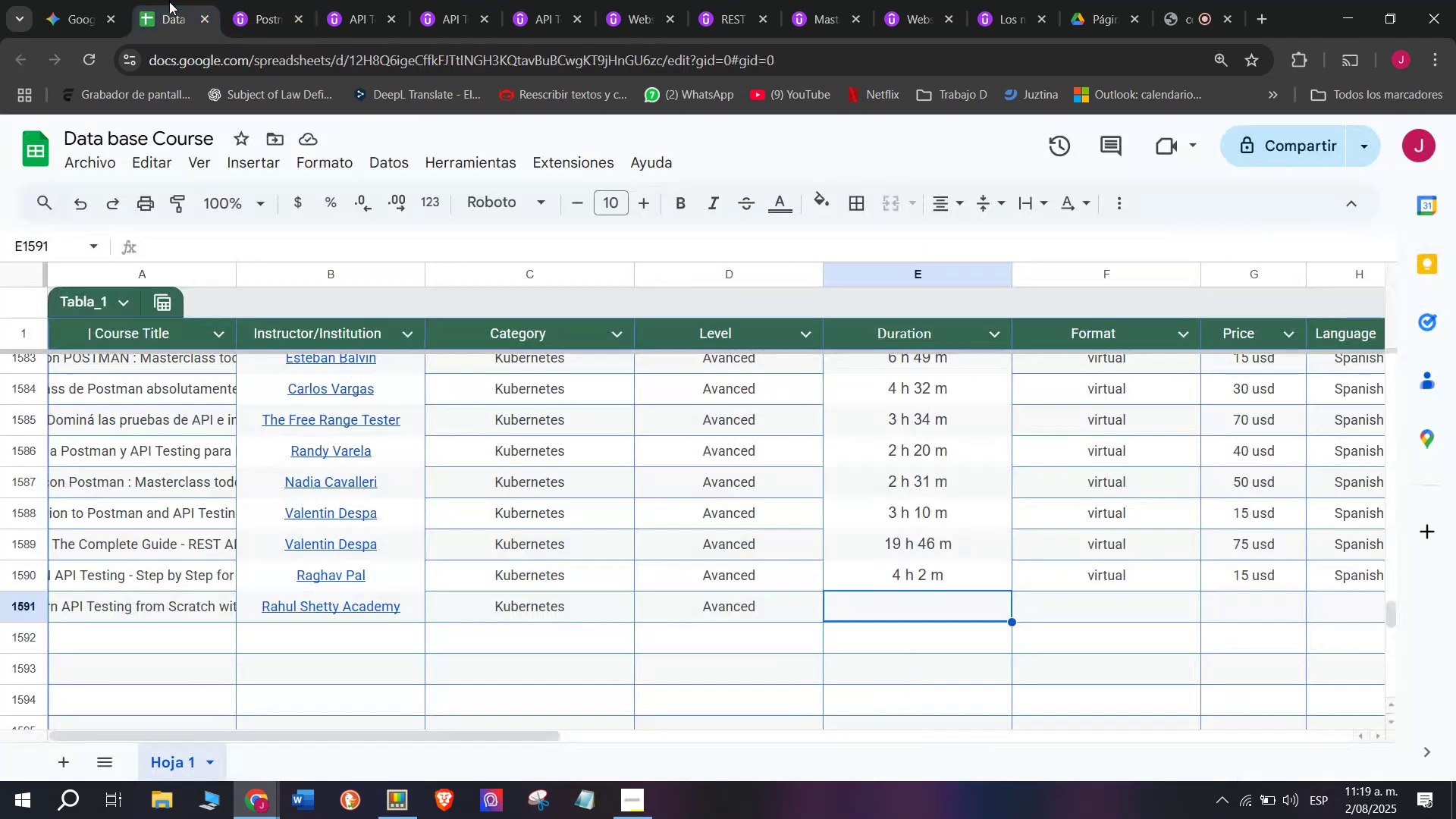 
key(Break)
 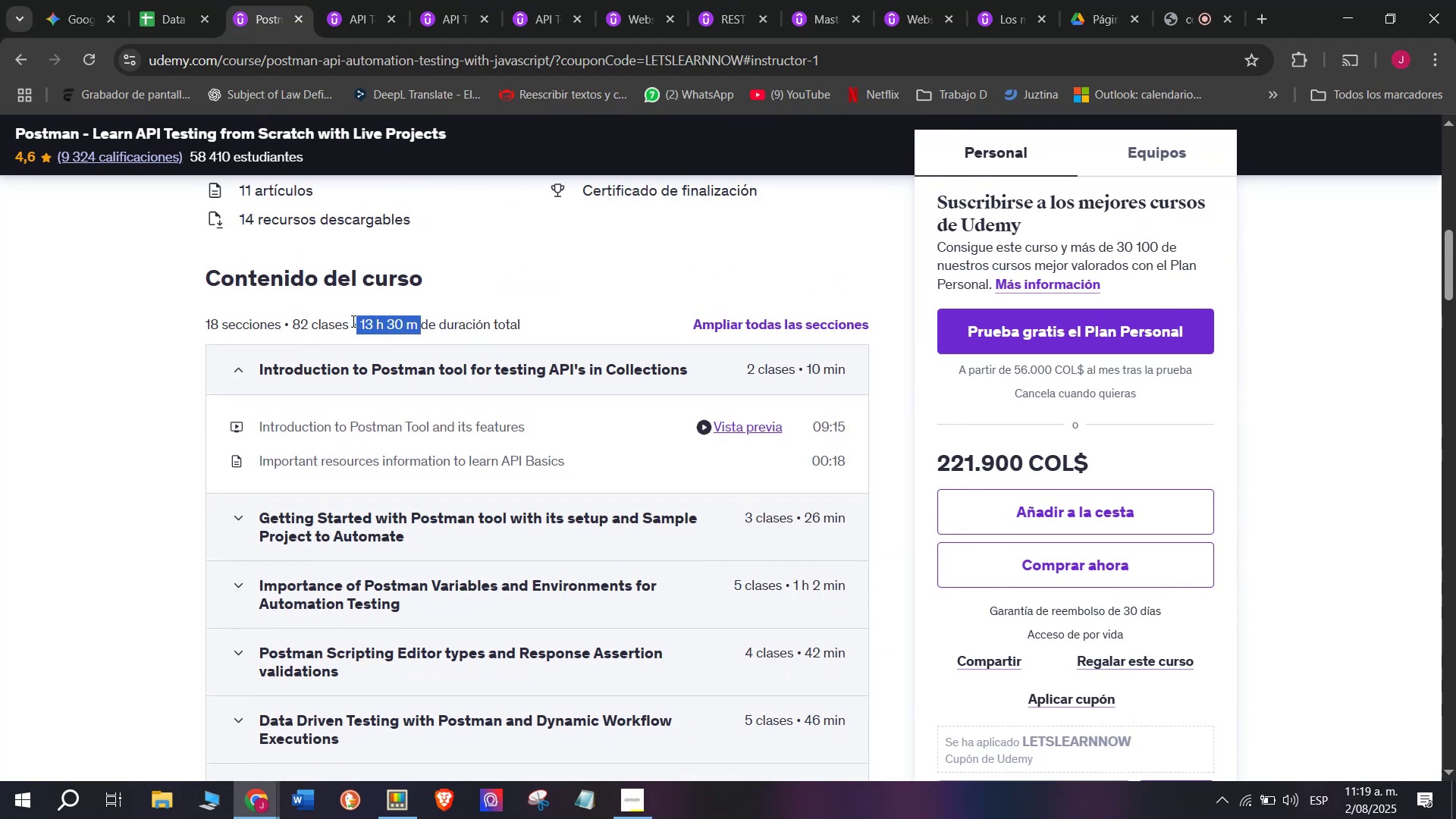 
key(Control+C)
 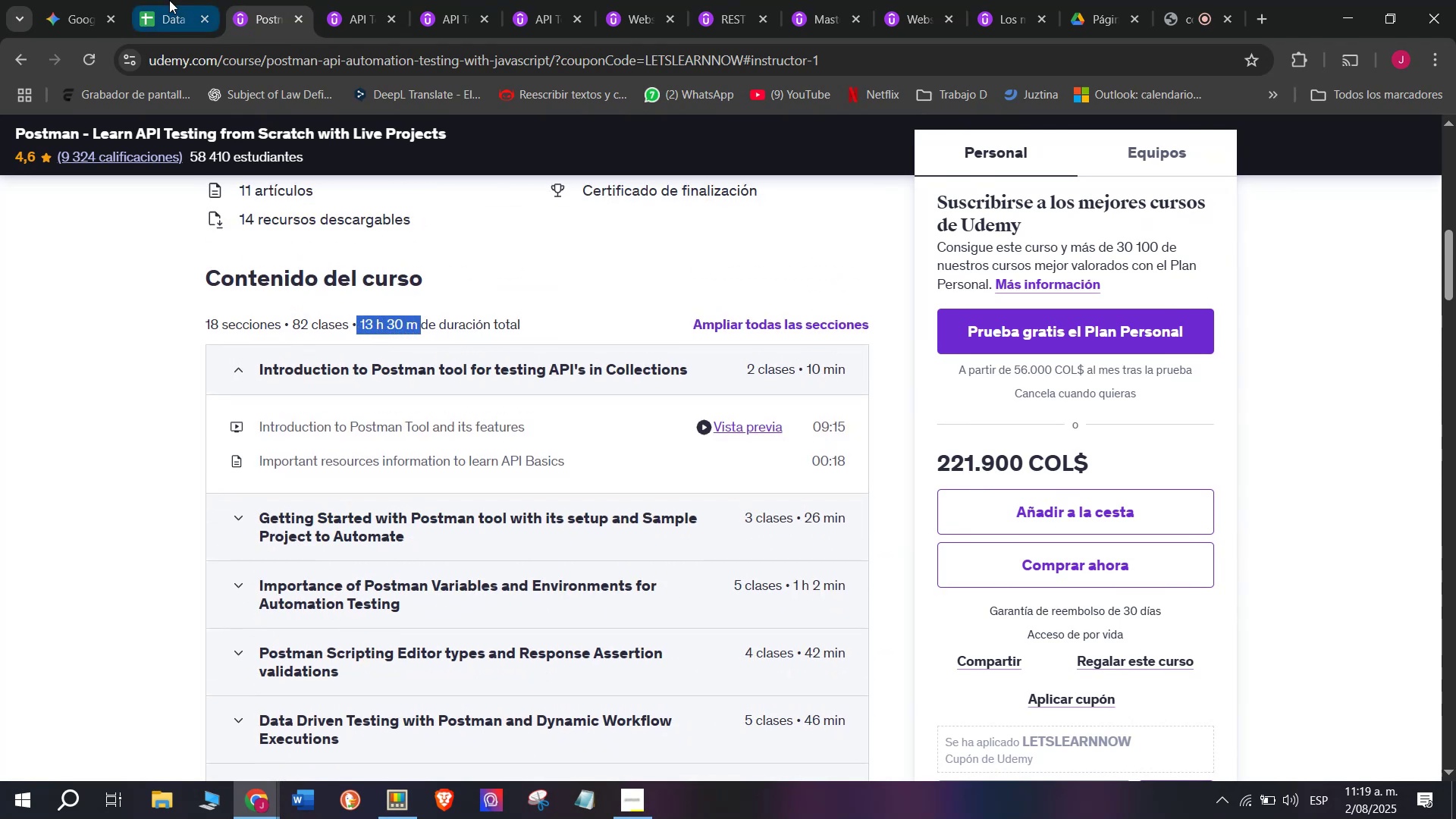 
left_click([169, 0])
 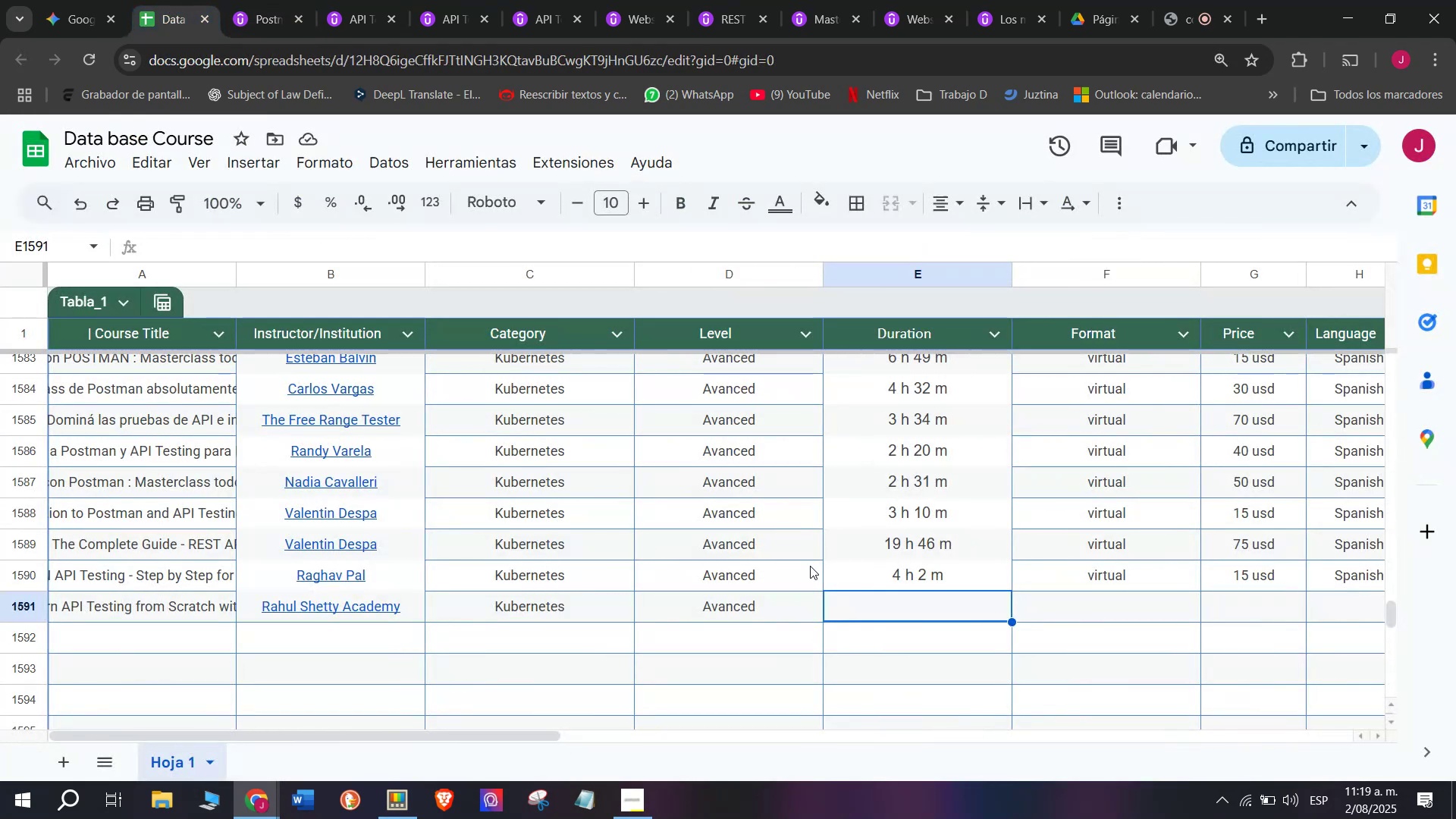 
key(Control+ControlLeft)
 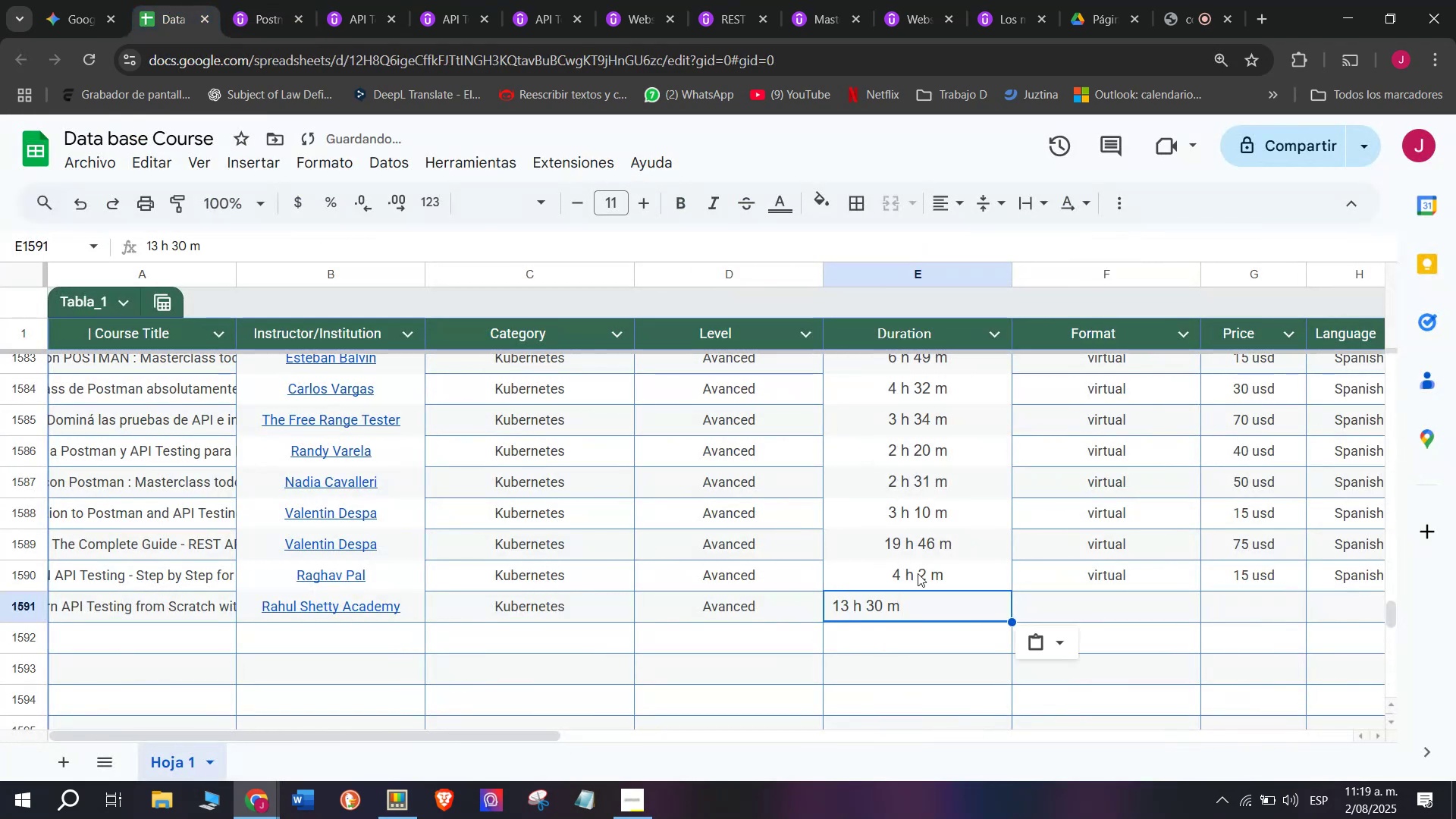 
key(Z)
 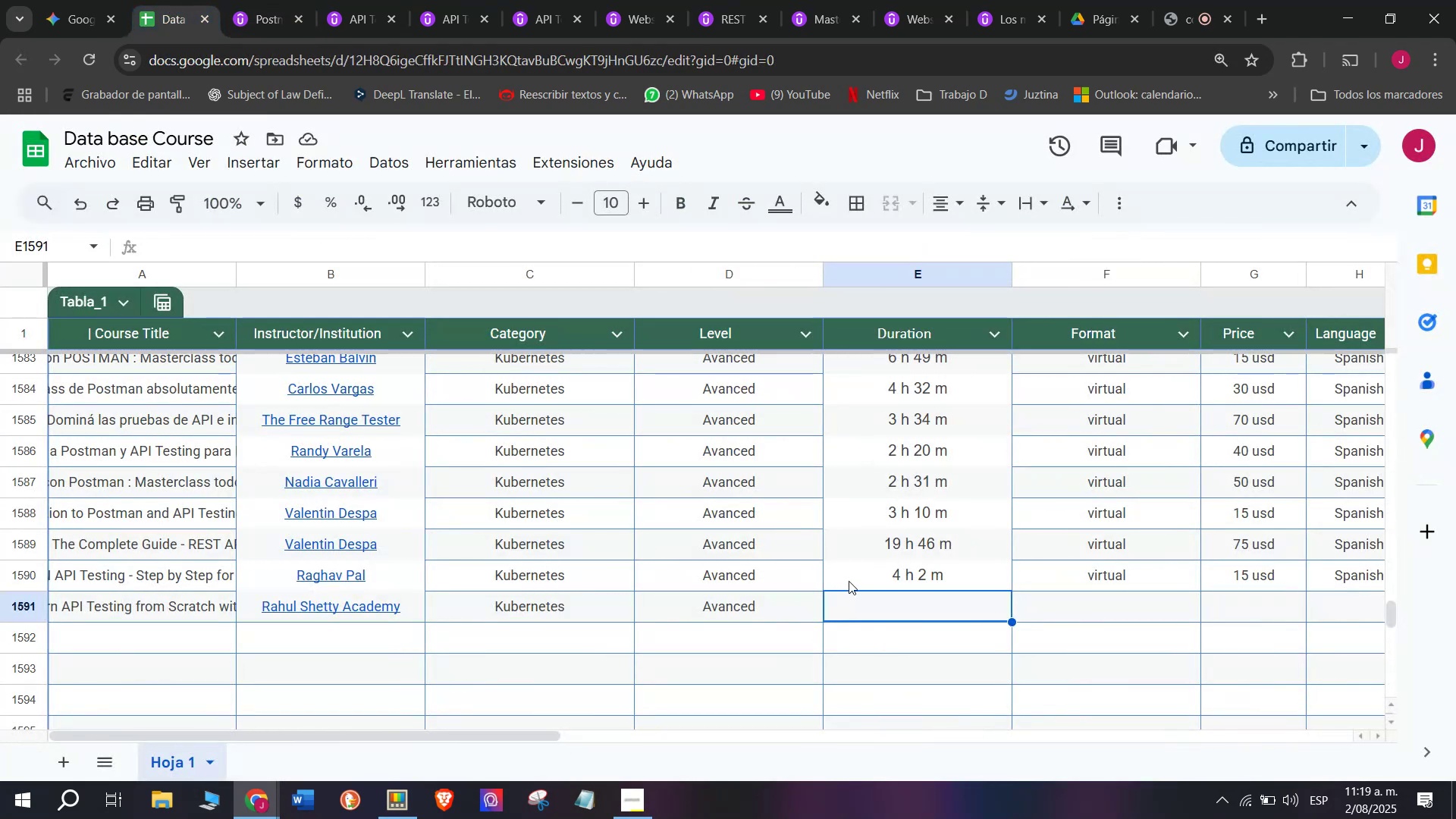 
key(Control+V)
 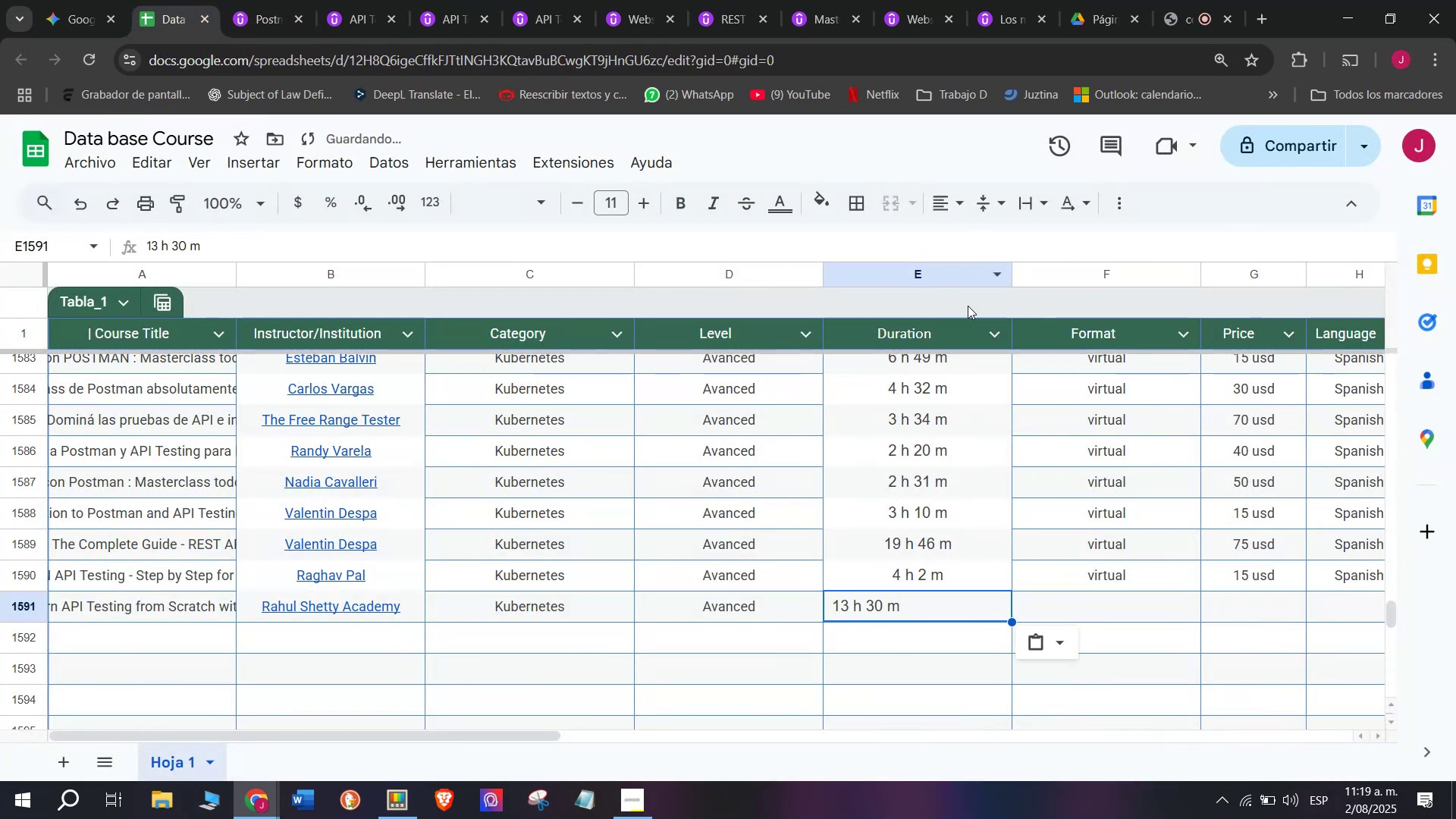 
left_click([940, 205])
 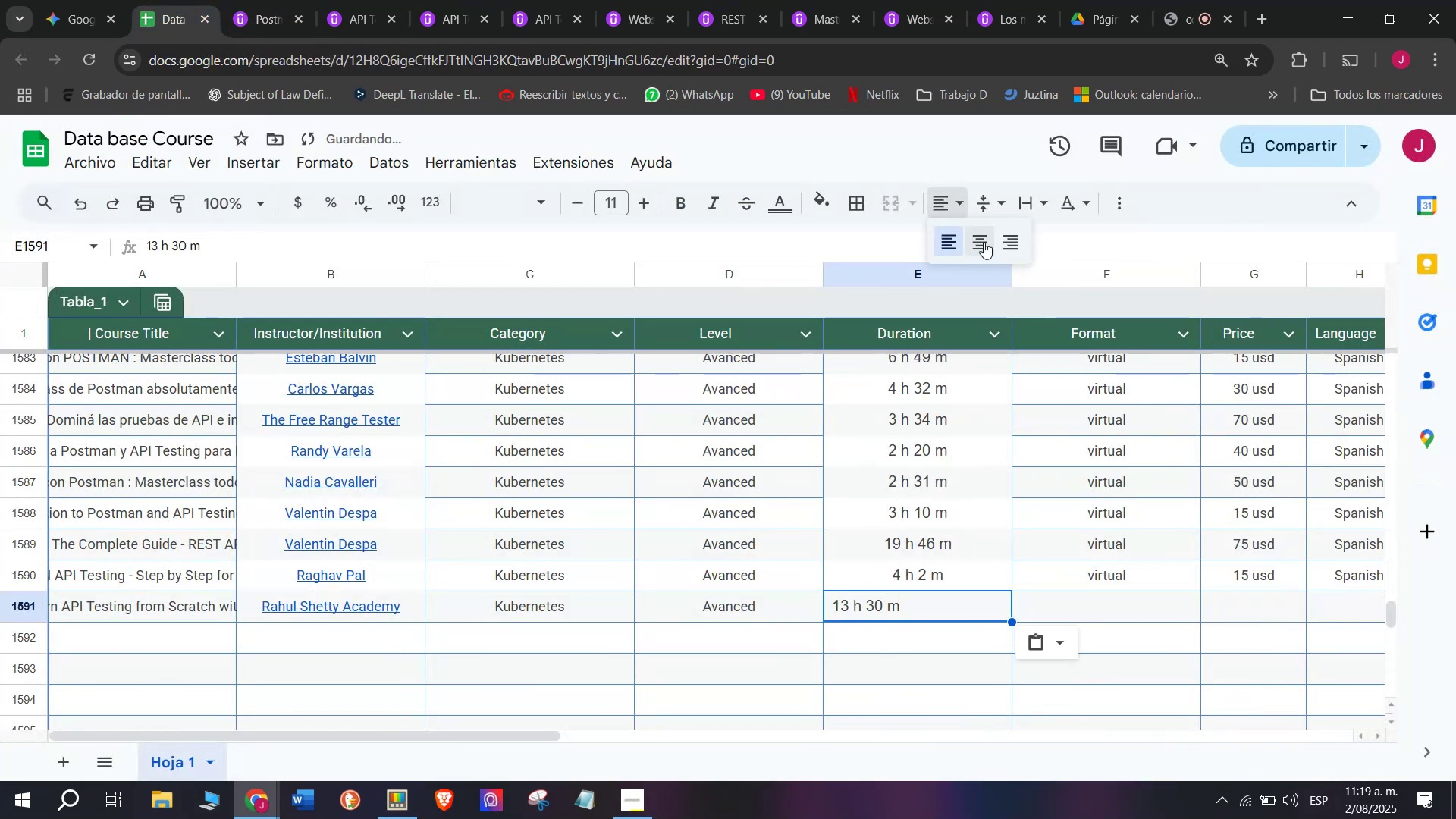 
left_click([984, 240])
 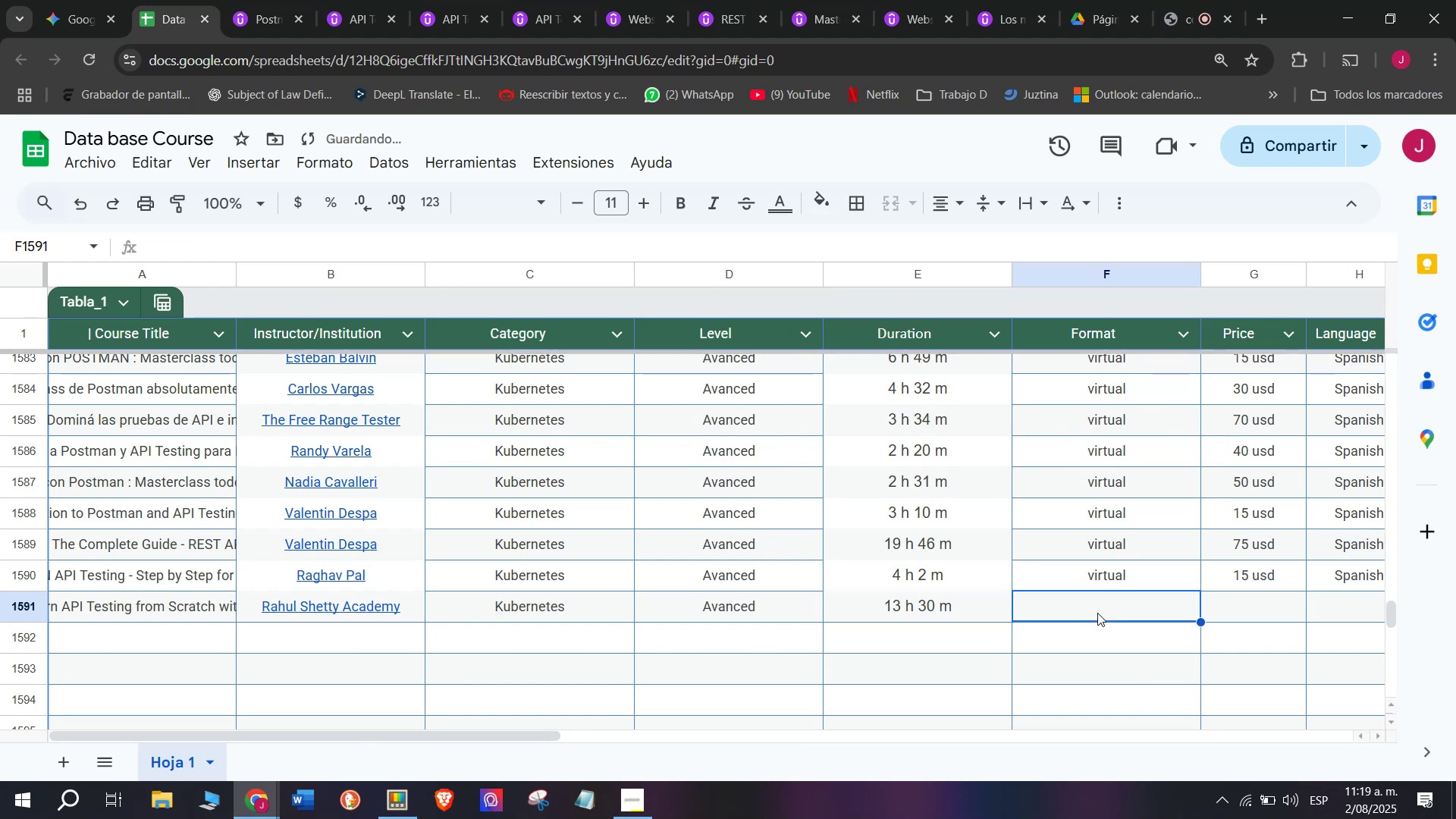 
double_click([1113, 581])
 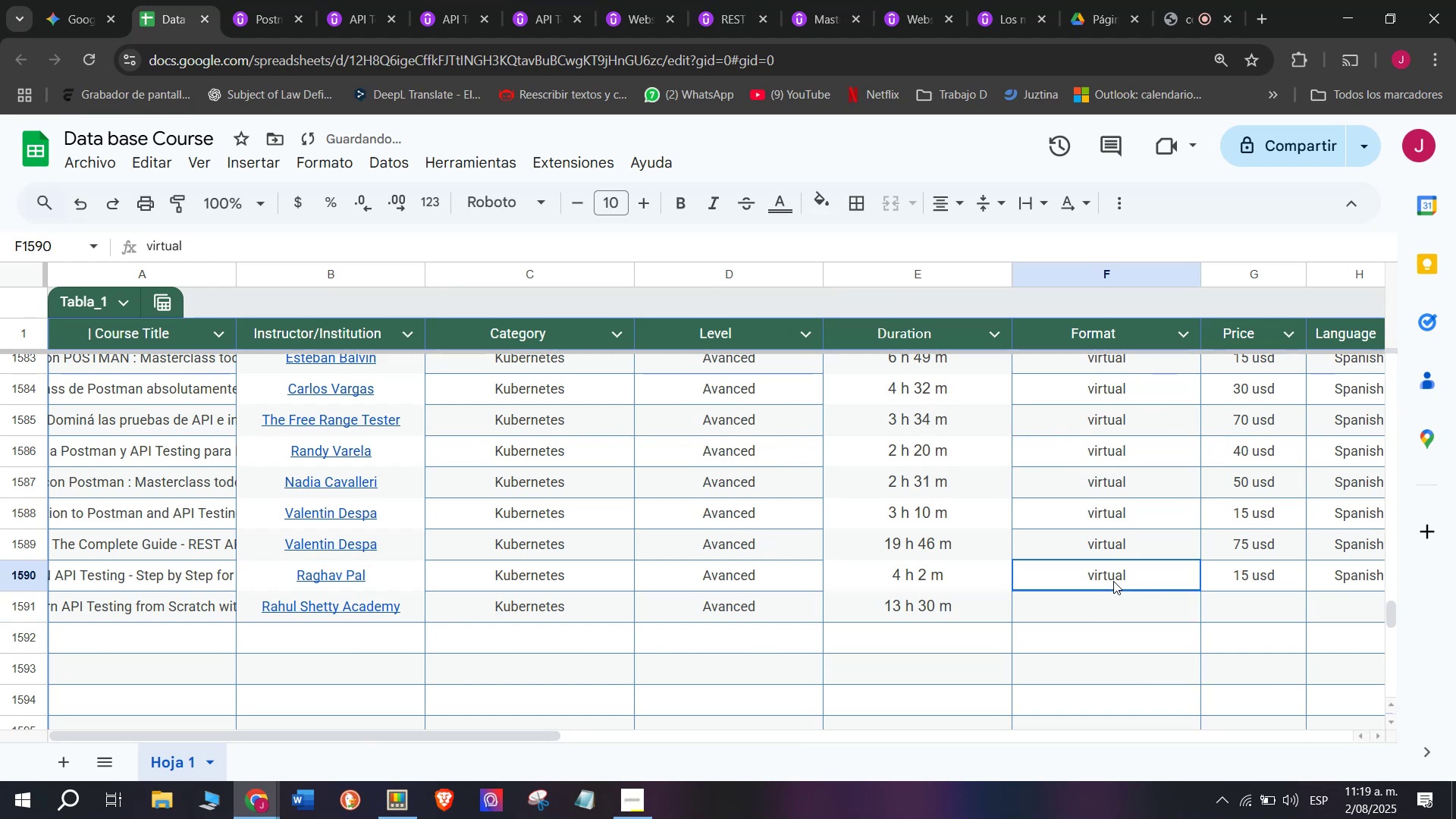 
key(Break)
 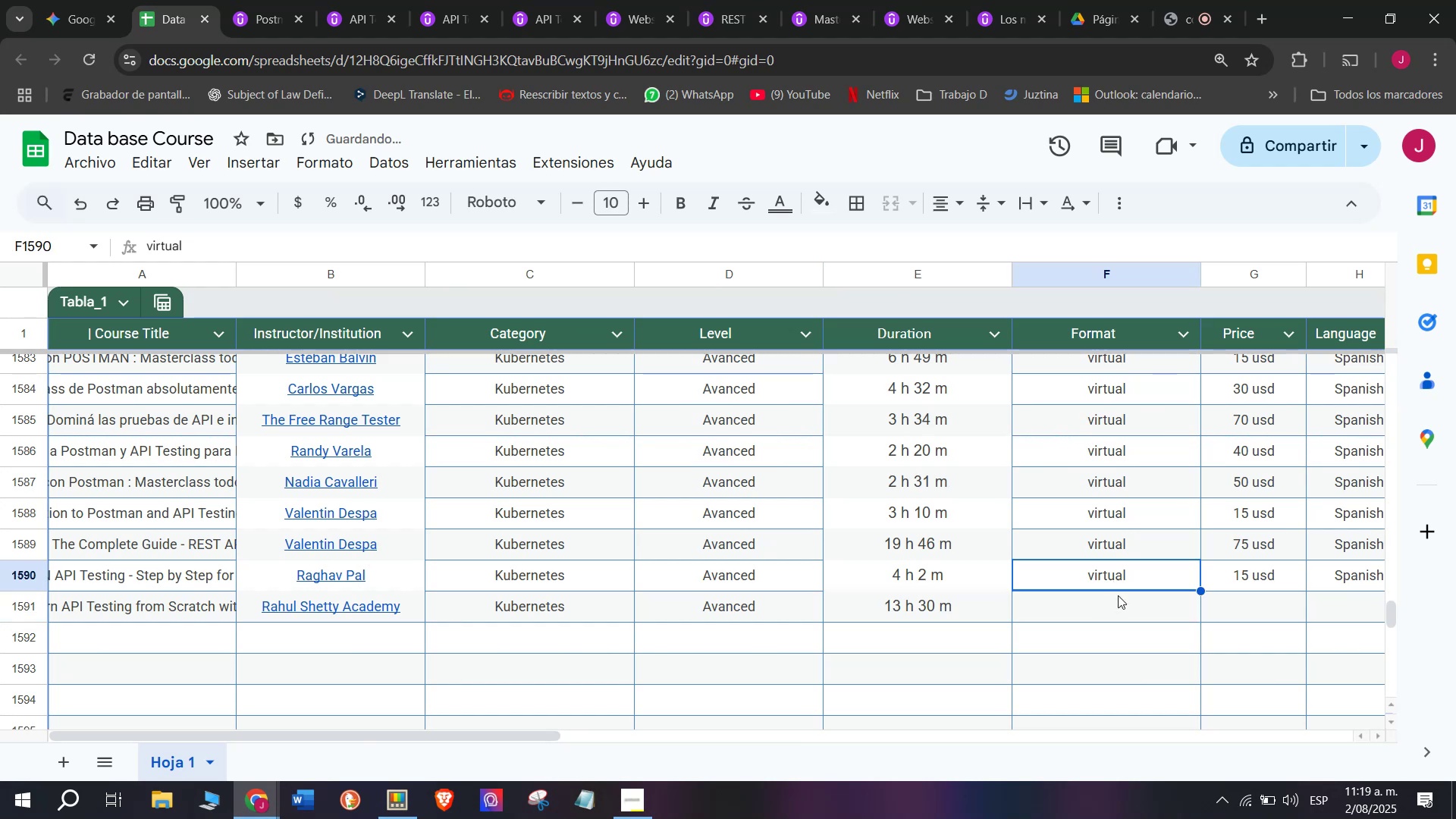 
key(Control+ControlLeft)
 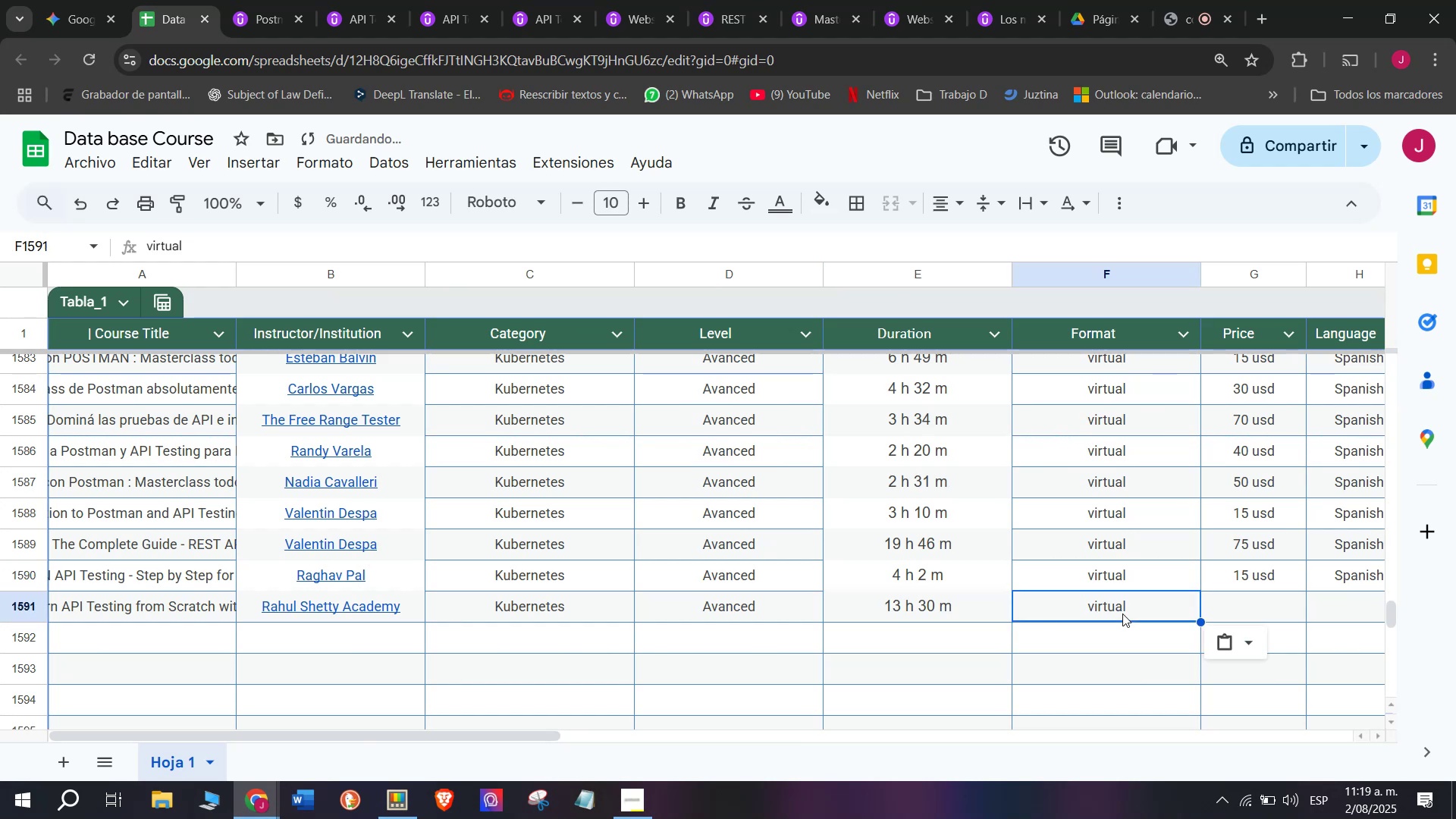 
key(Control+C)
 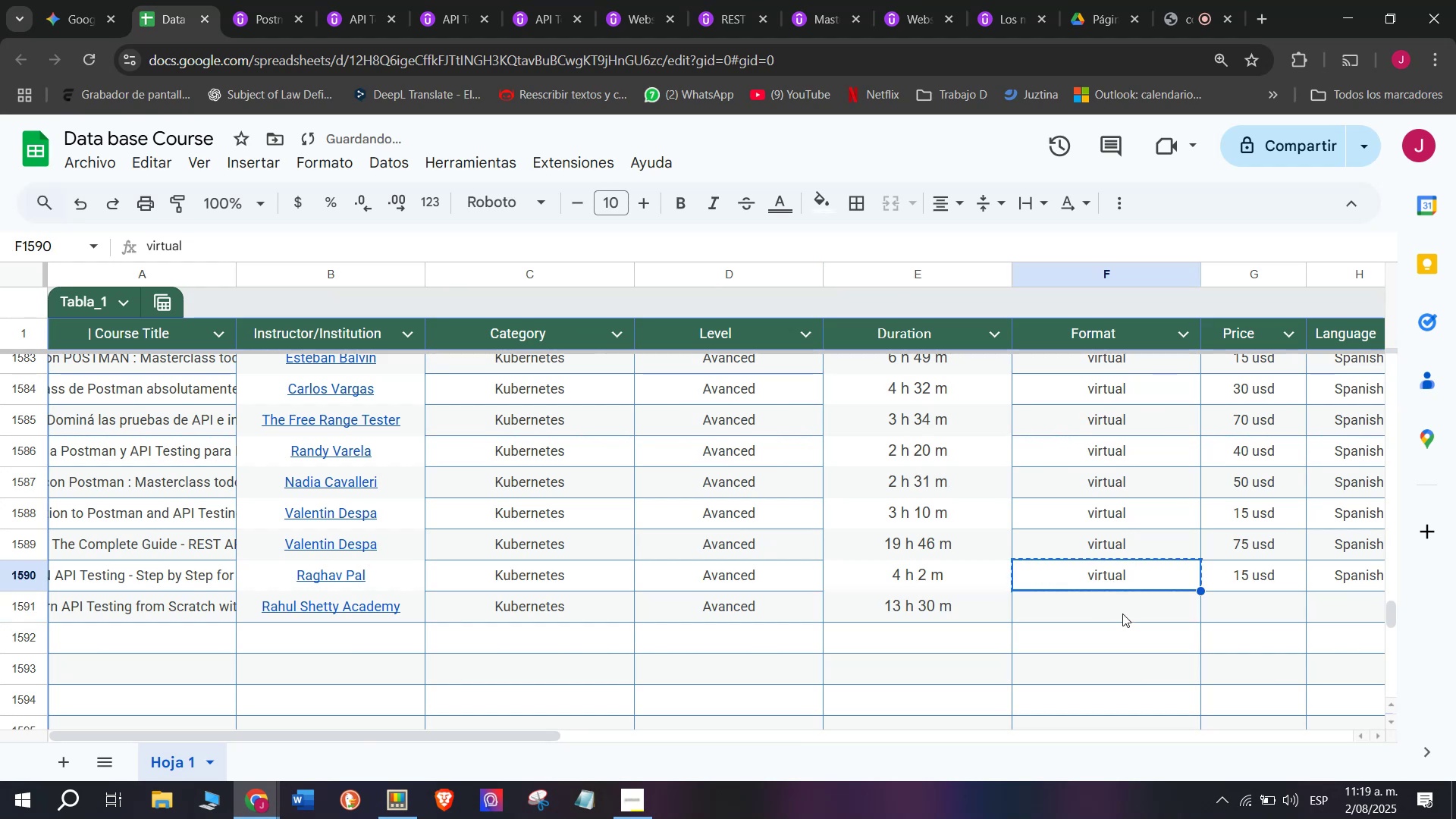 
triple_click([1122, 613])
 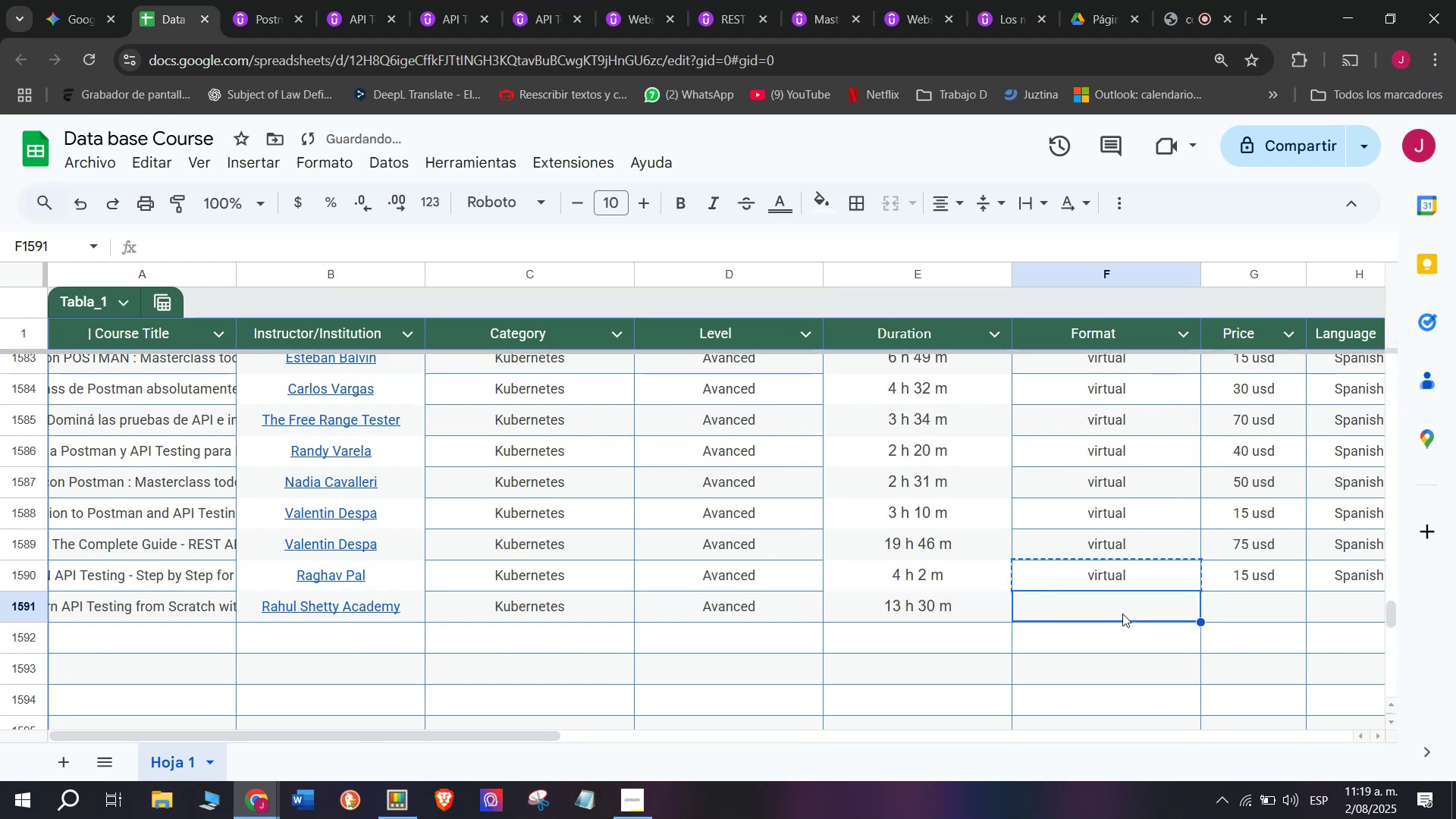 
key(Z)
 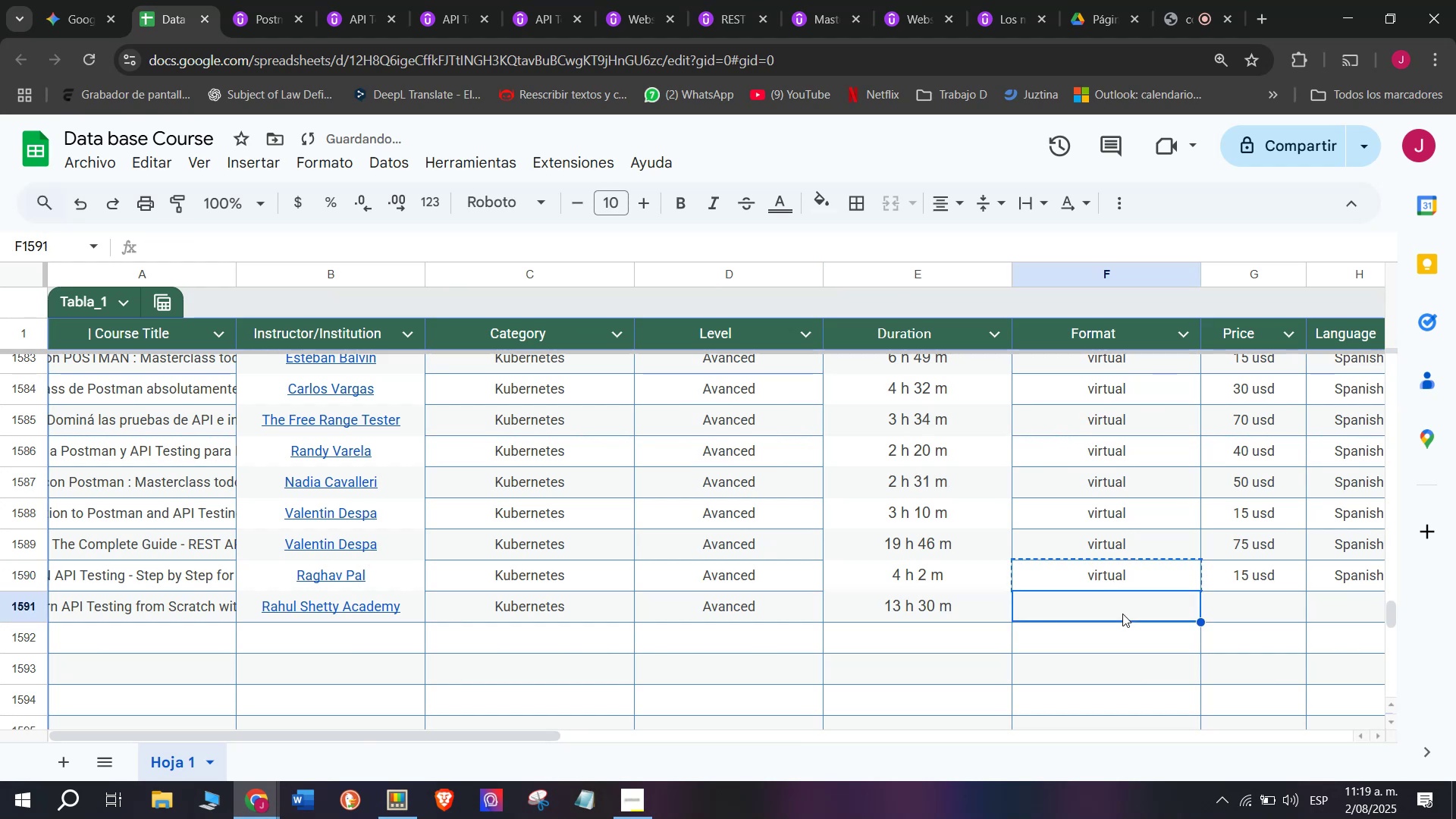 
key(Control+ControlLeft)
 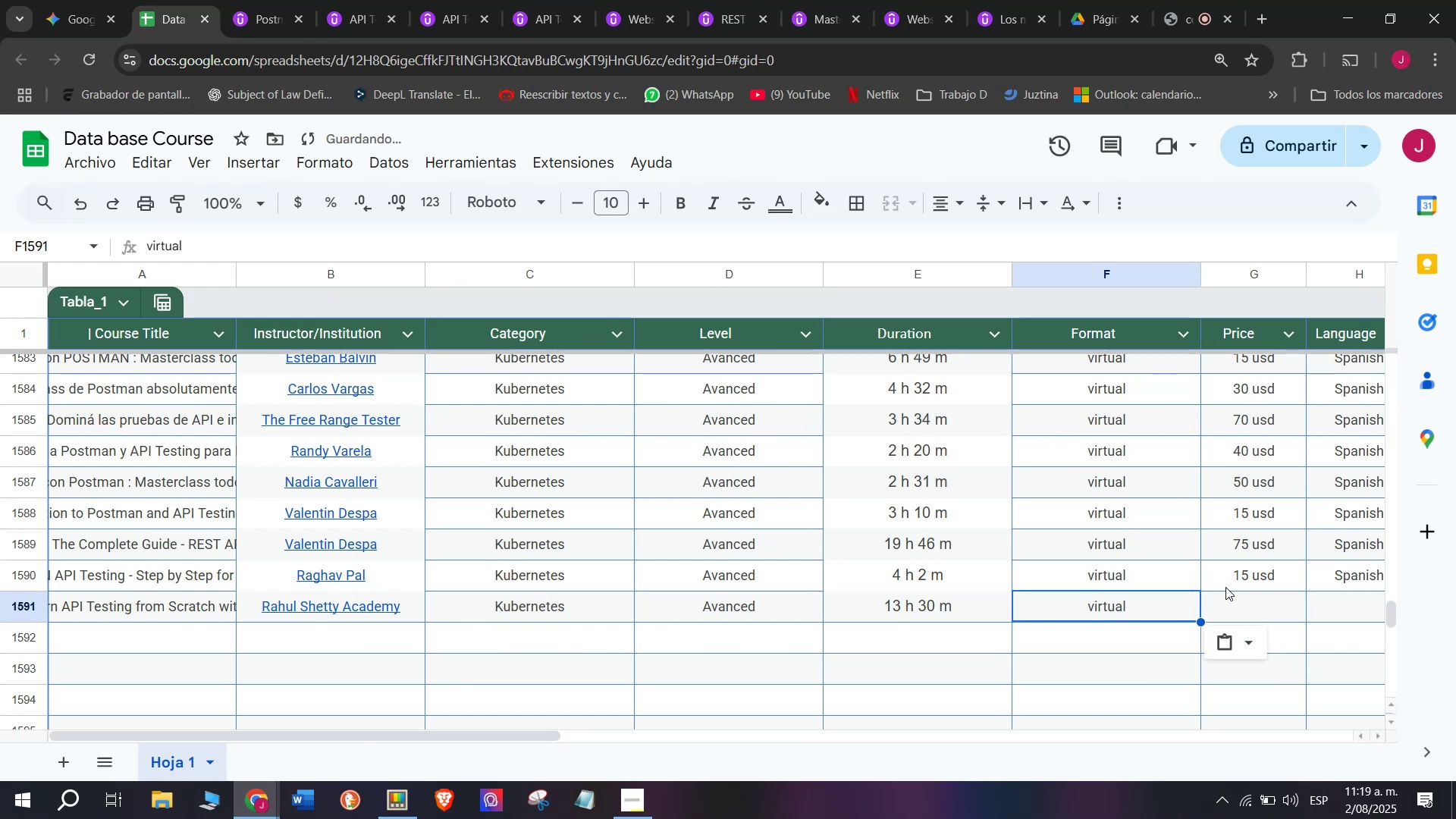 
key(Control+V)
 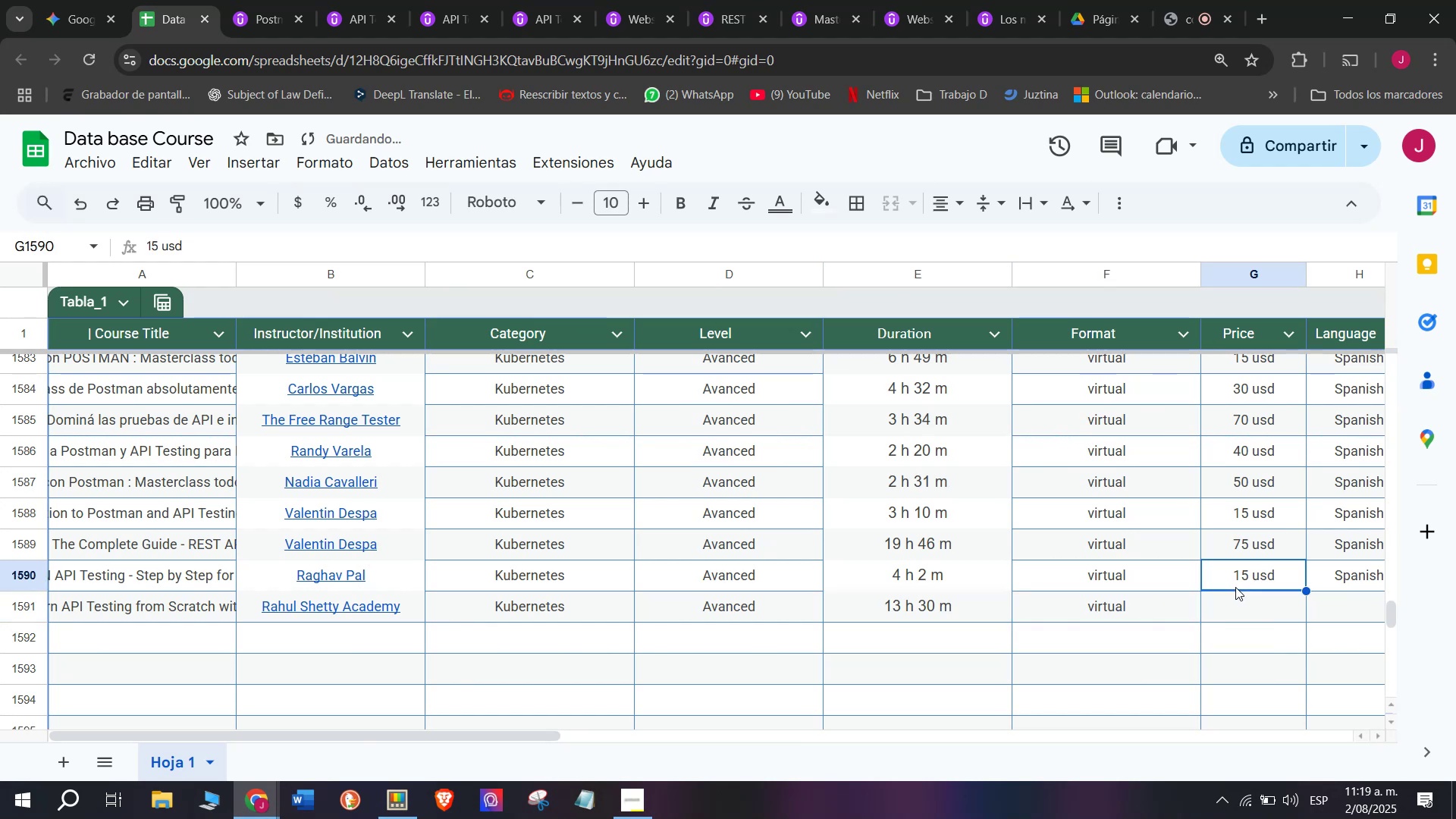 
double_click([1251, 601])
 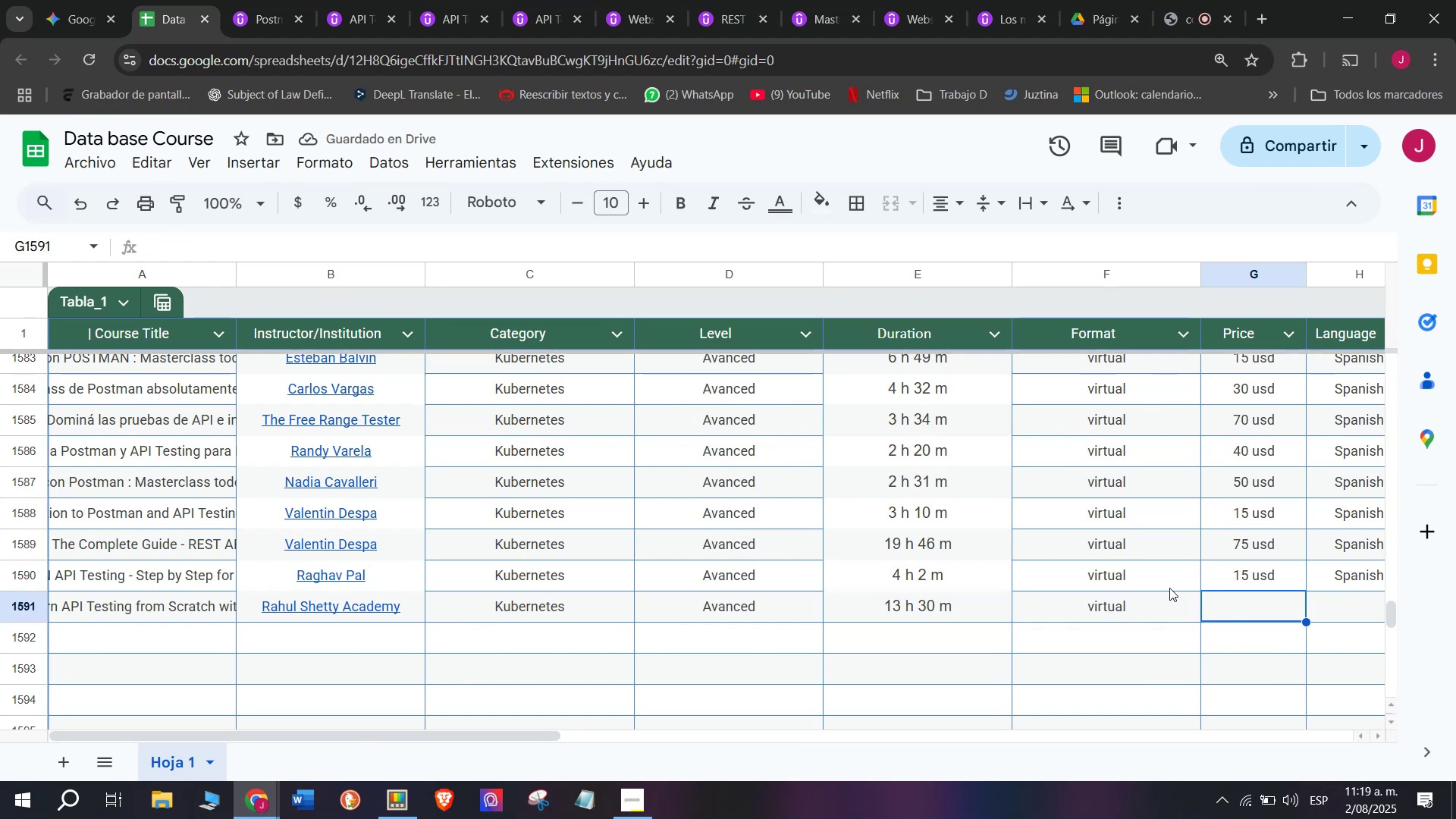 
left_click_drag(start_coordinate=[550, 738], to_coordinate=[739, 742])
 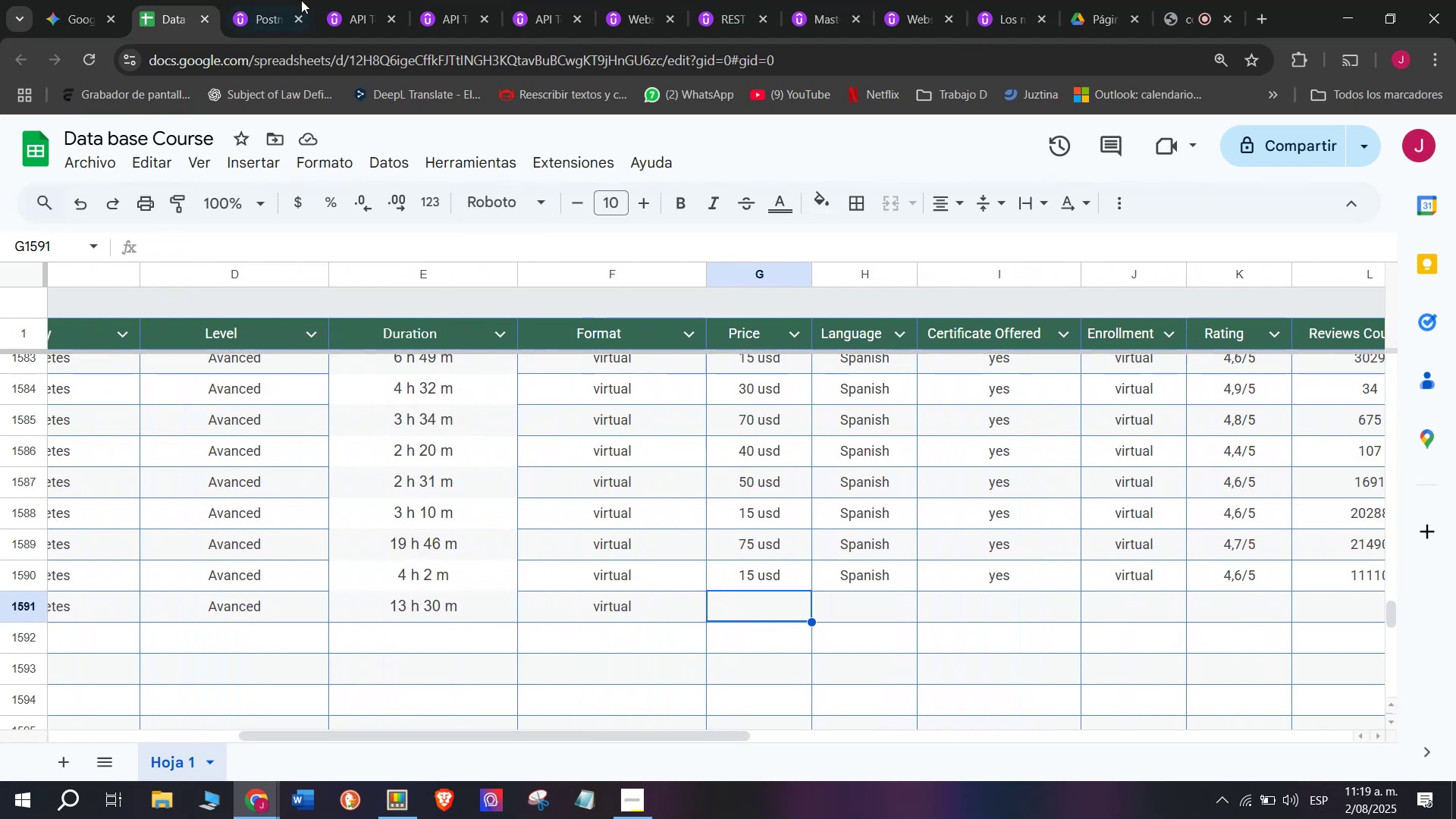 
left_click([284, 0])
 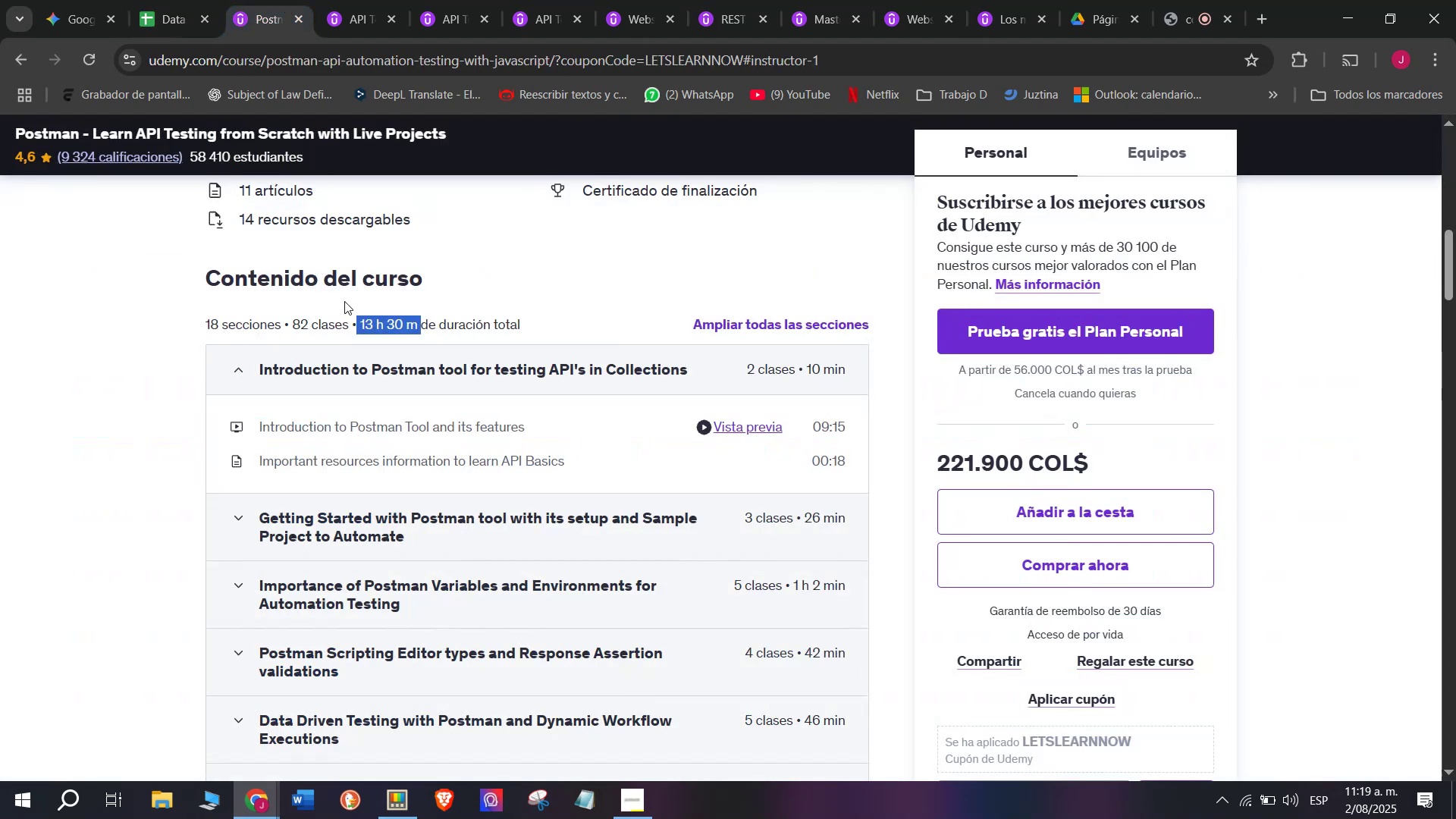 
key(Break)
 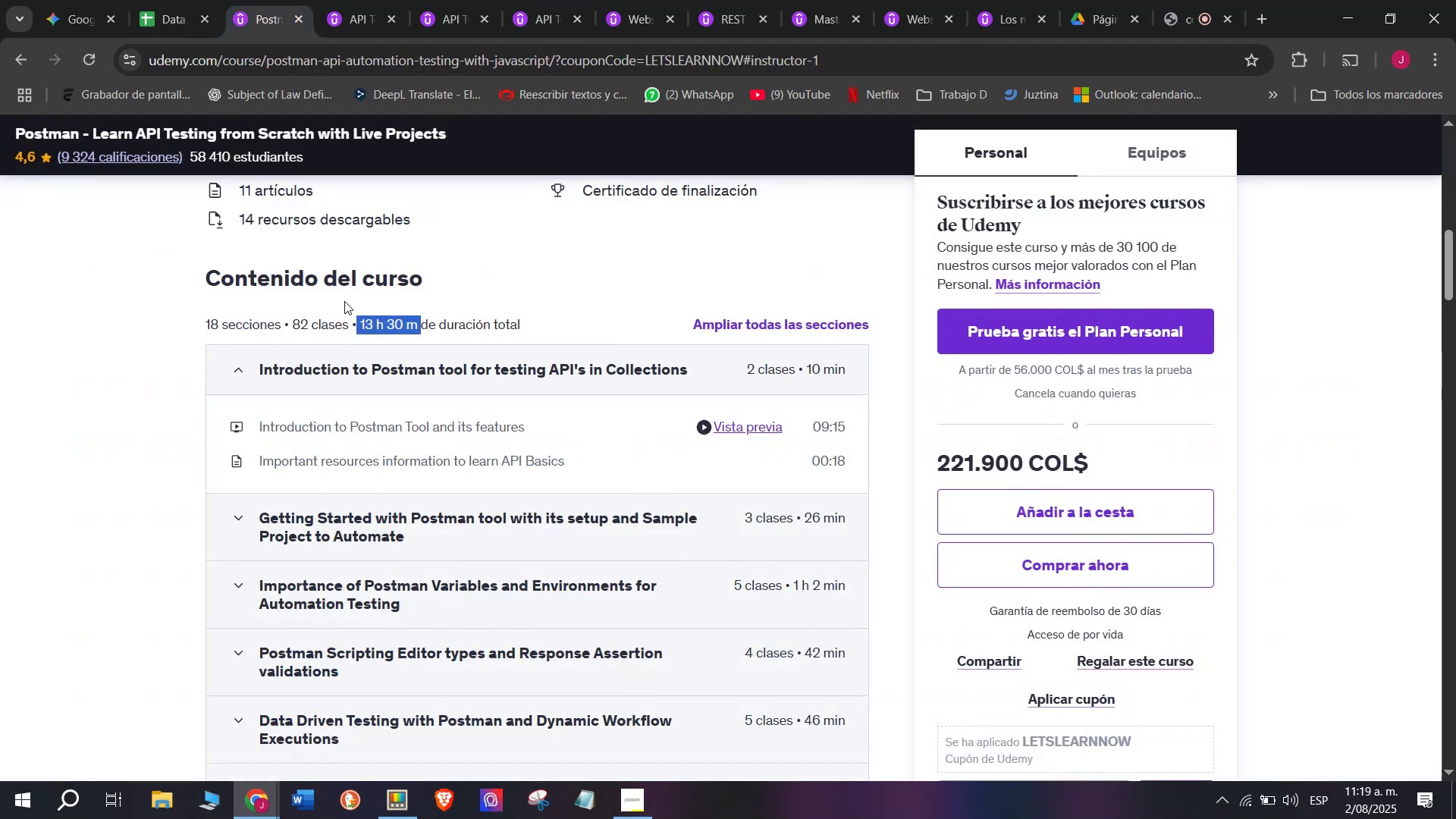 
key(Control+ControlLeft)
 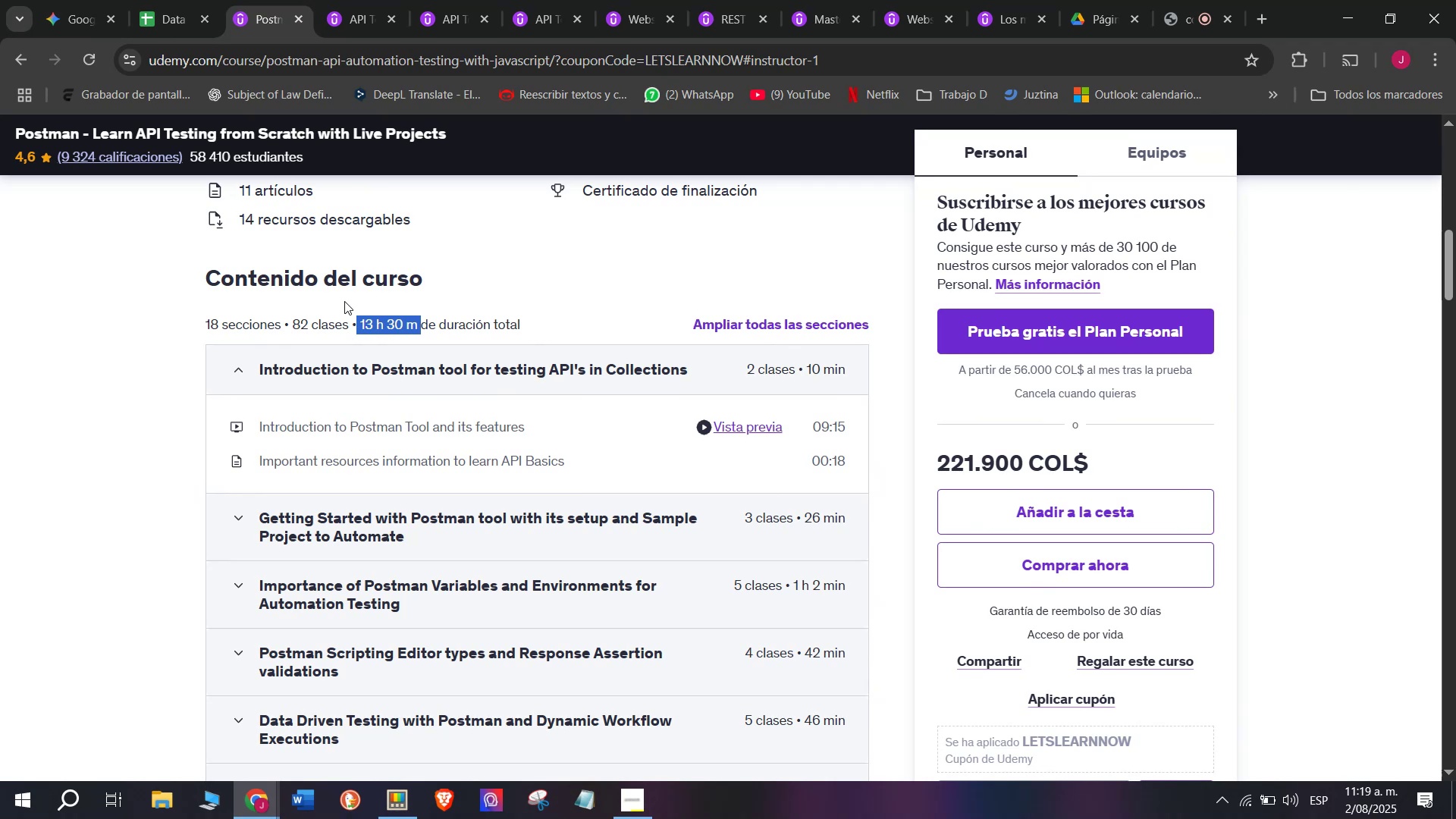 
key(Control+C)
 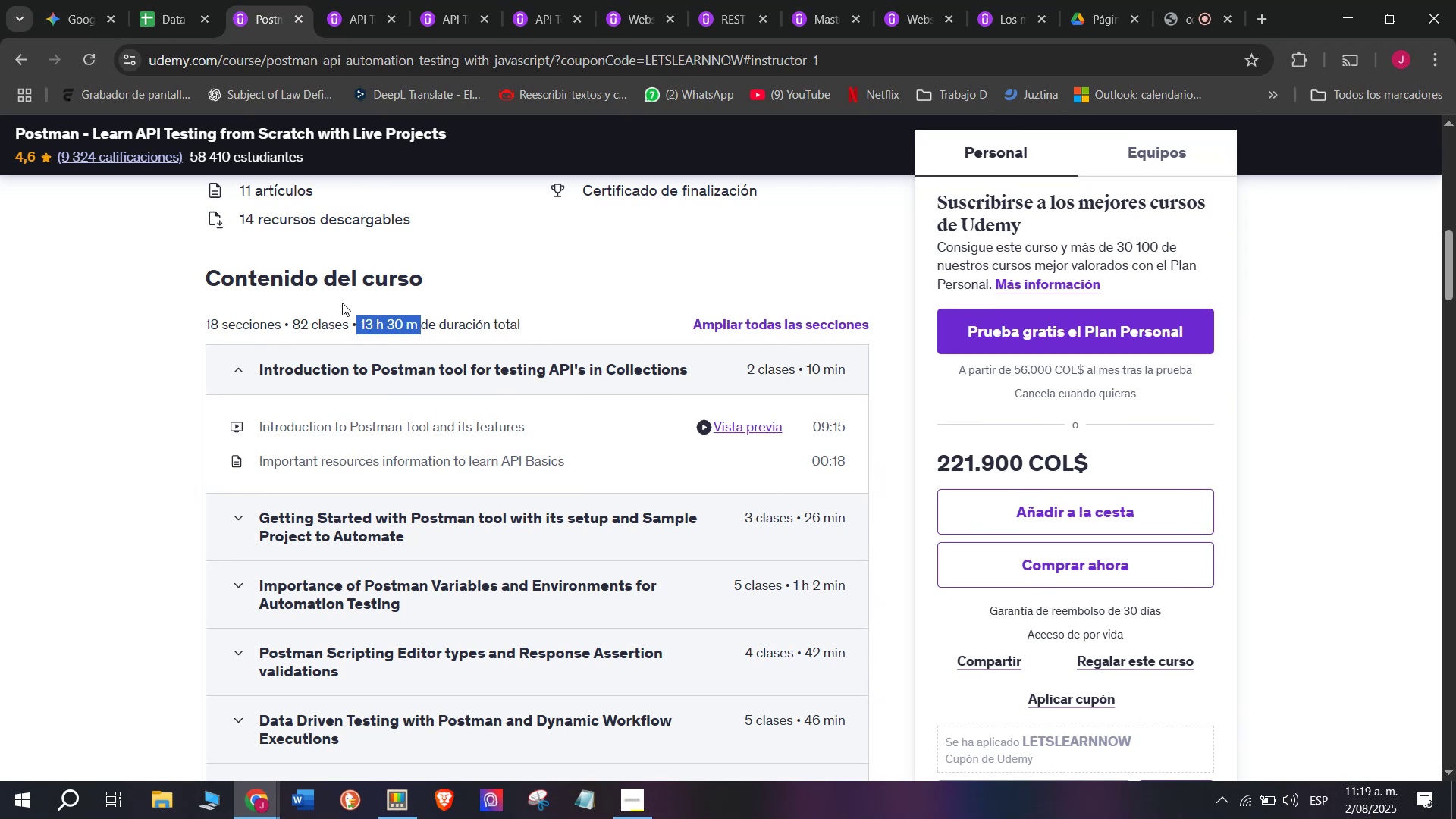 
scroll: coordinate [330, 319], scroll_direction: up, amount: 1.0
 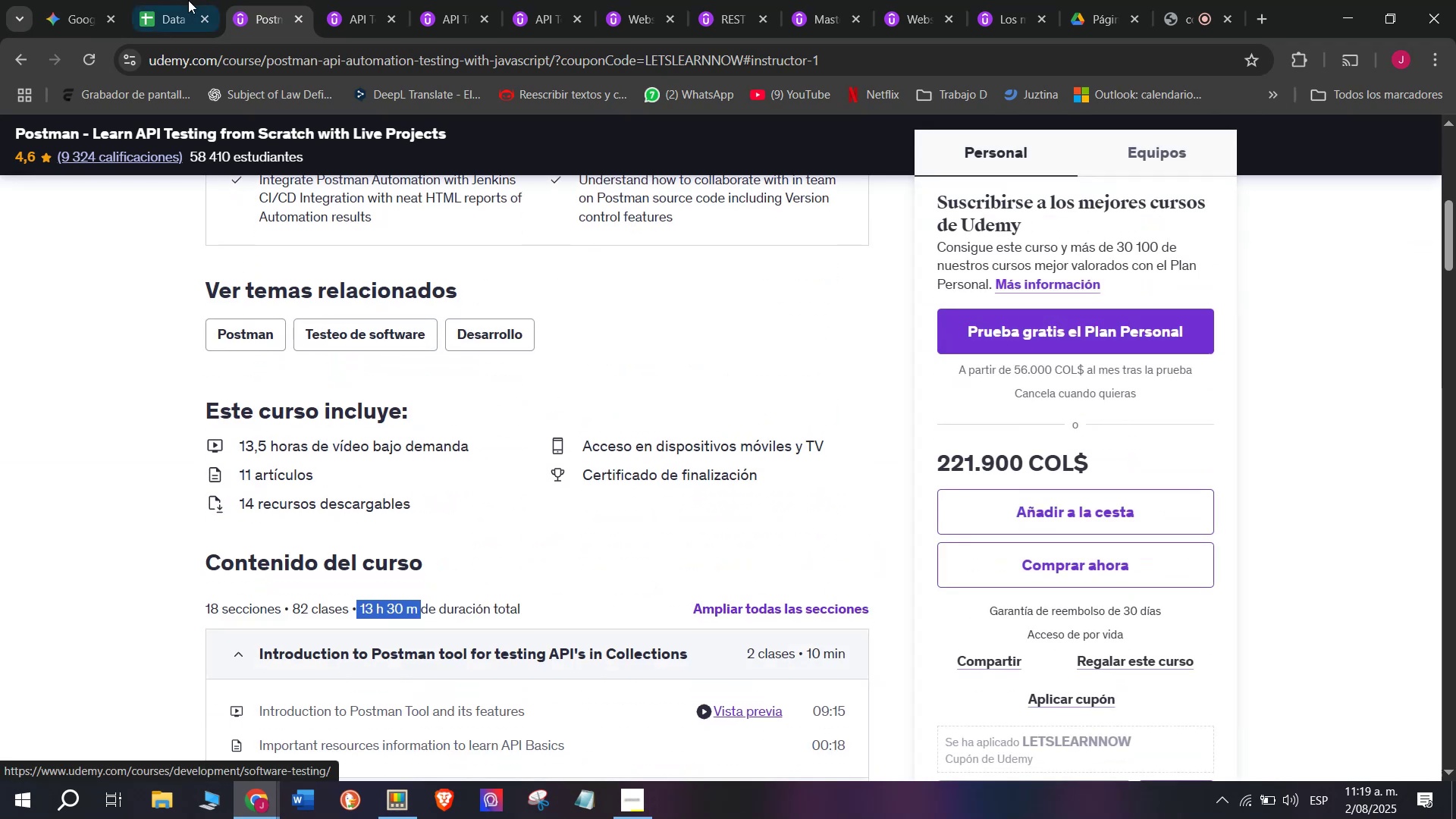 
left_click([185, 0])
 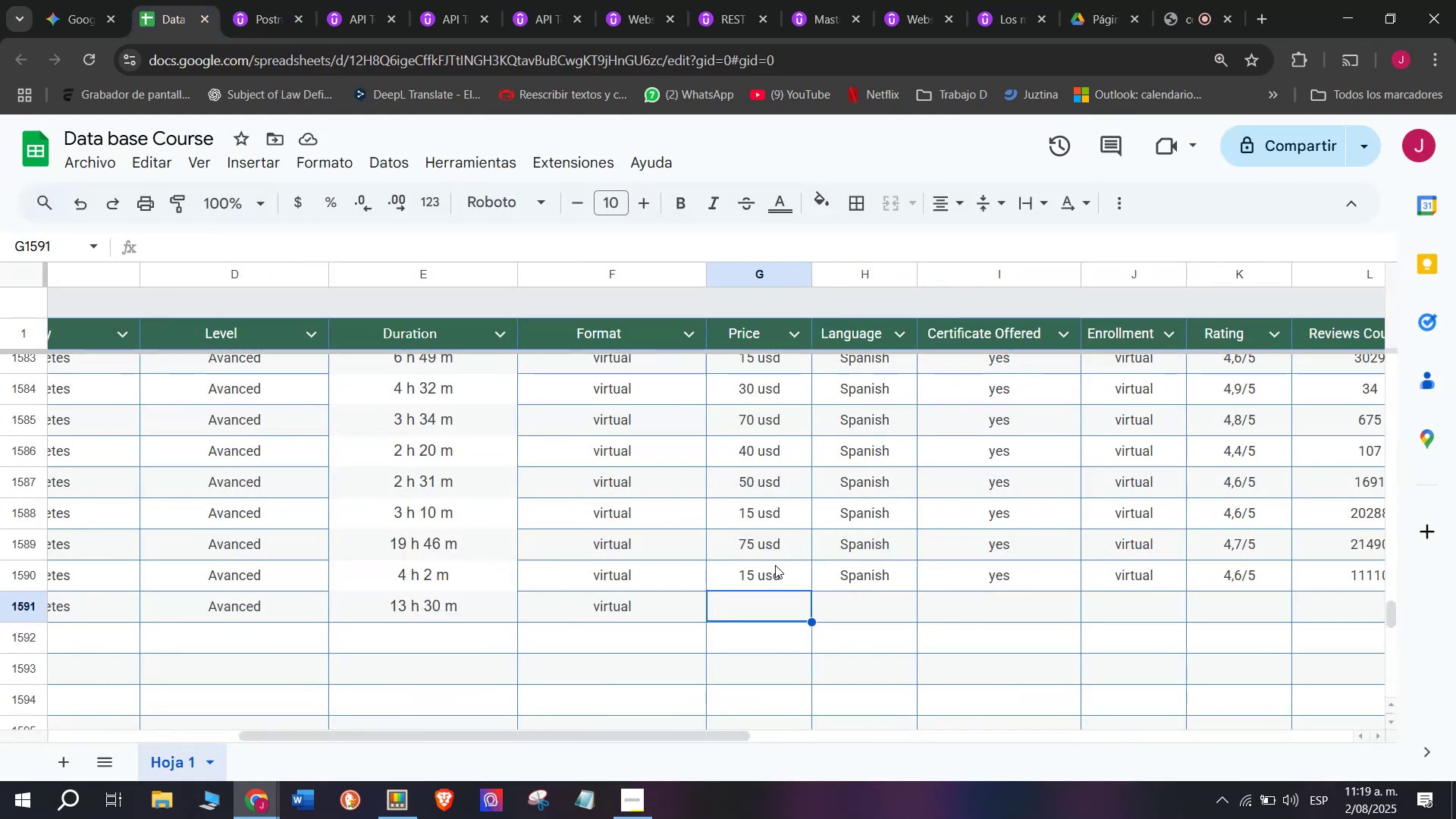 
key(Break)
 